 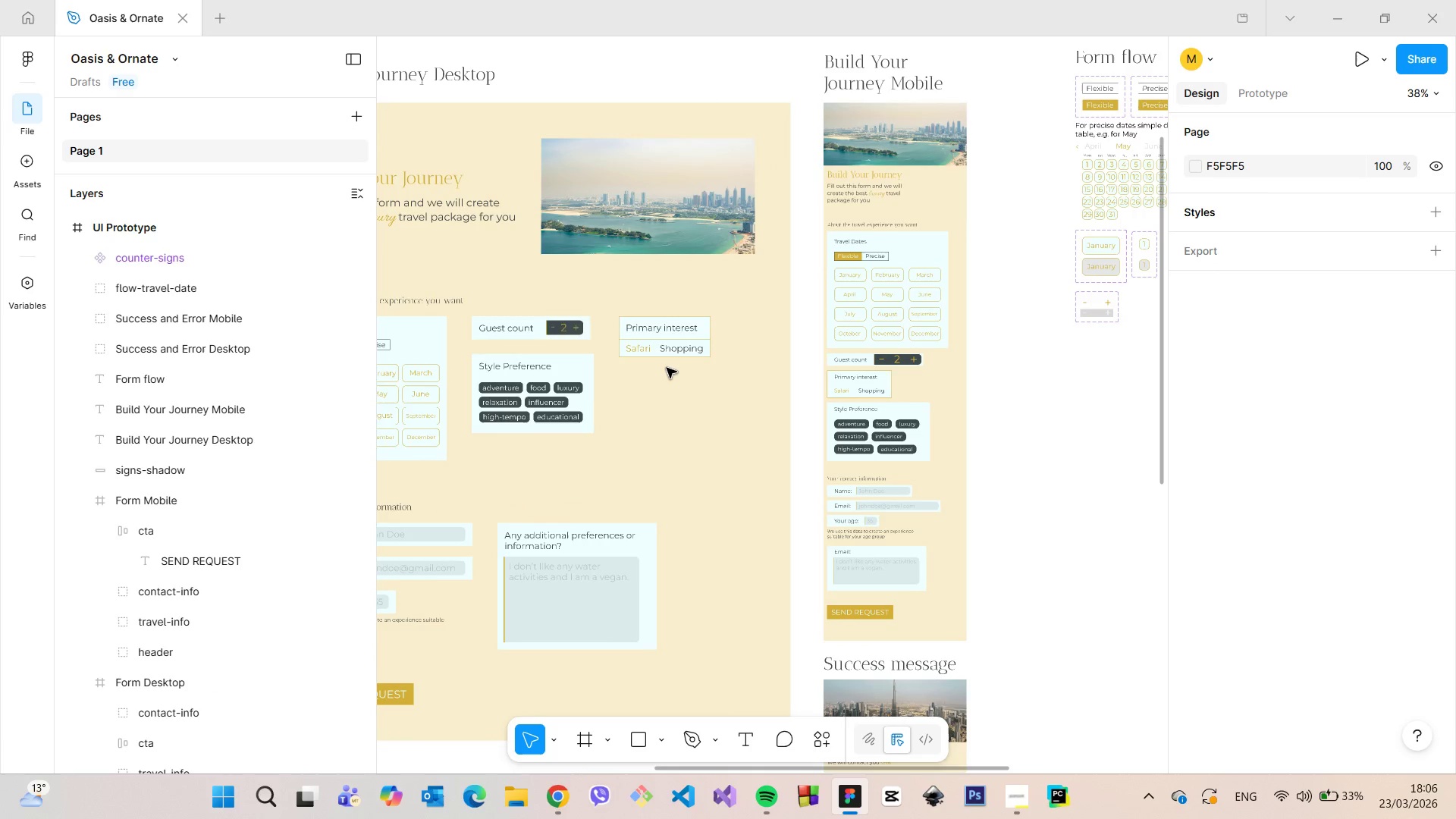 
scroll: coordinate [667, 368], scroll_direction: down, amount: 2.0
 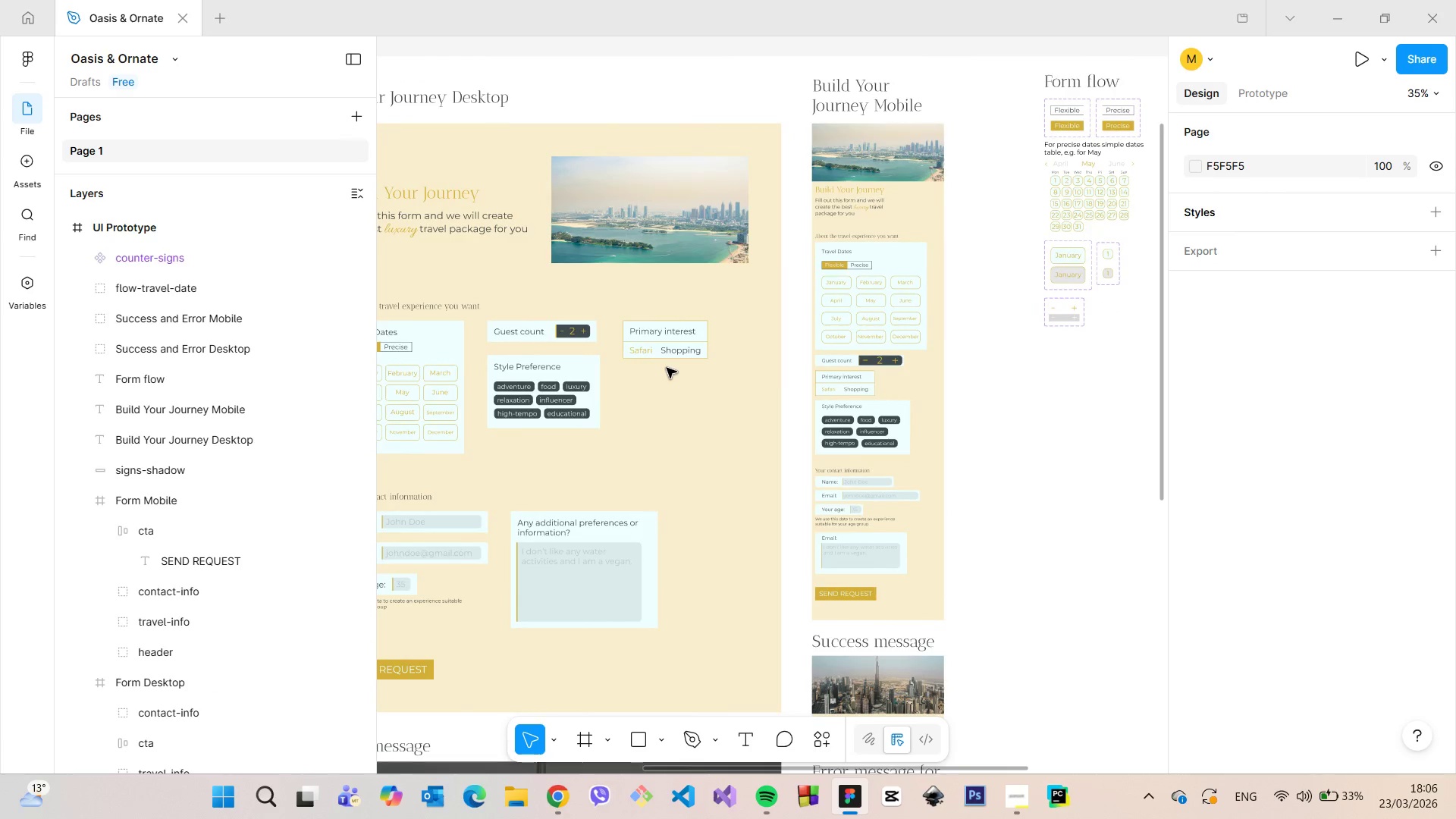 
scroll: coordinate [667, 368], scroll_direction: up, amount: 11.0
 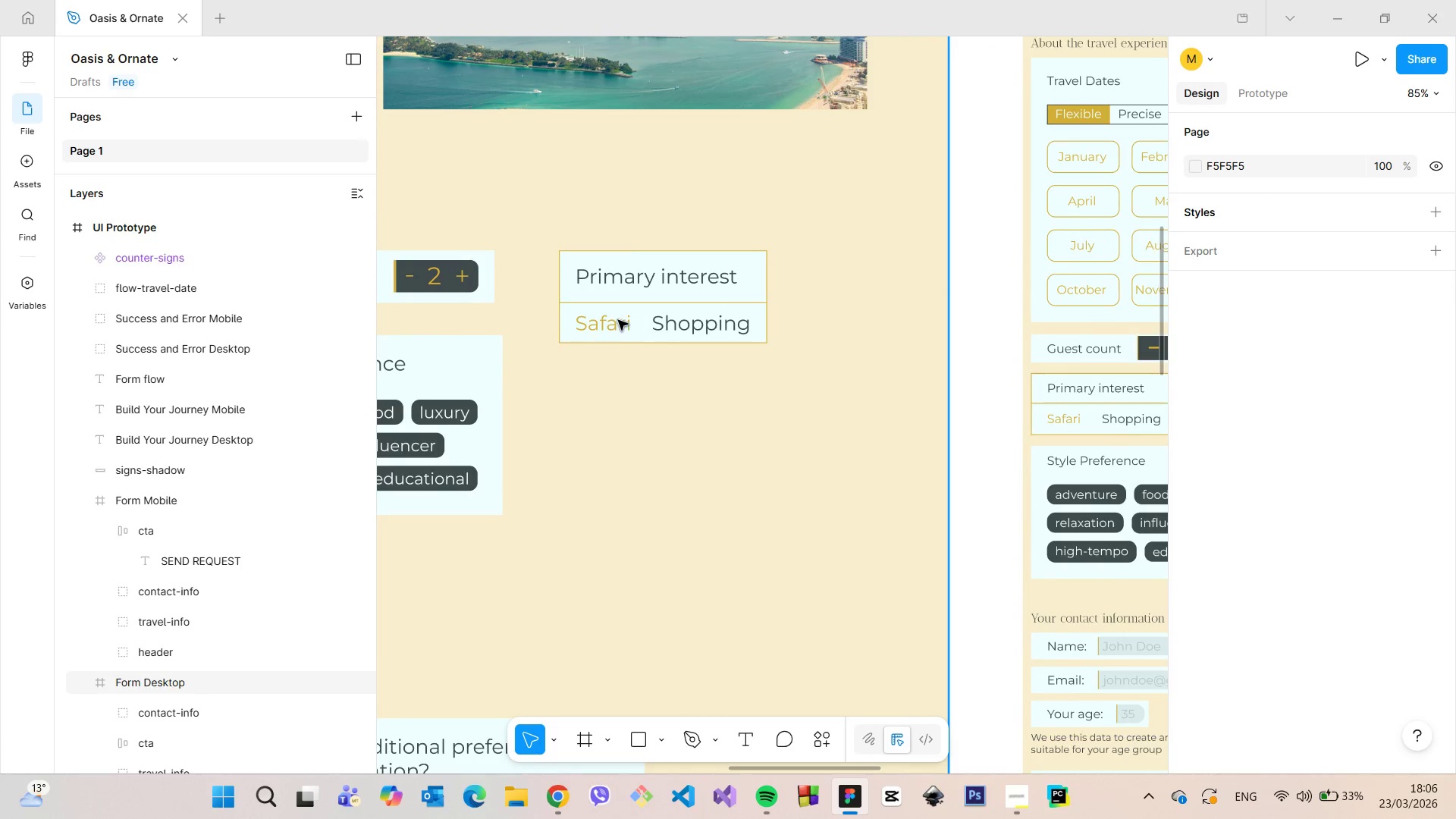 
double_click([618, 320])
 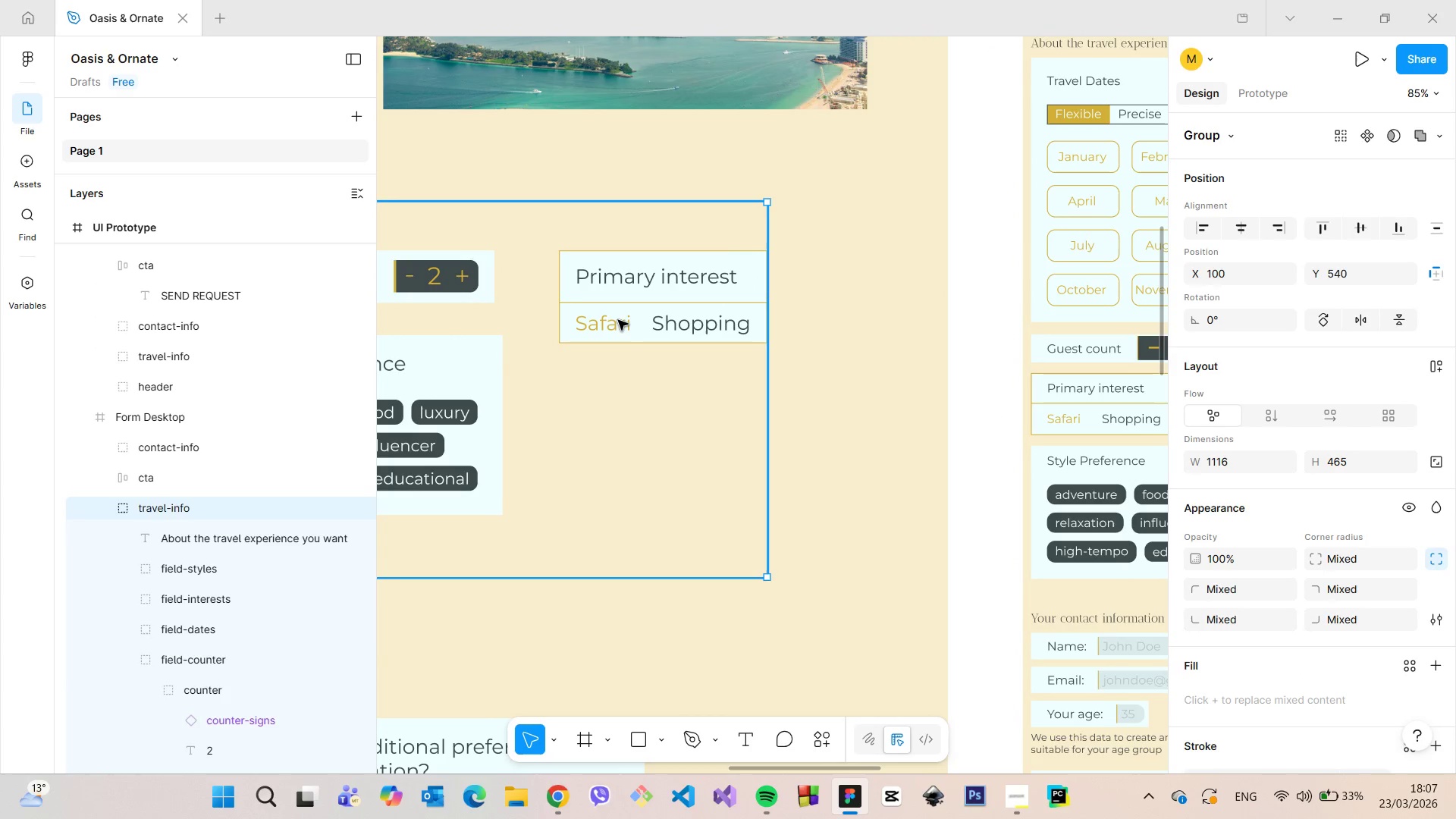 
double_click([618, 320])
 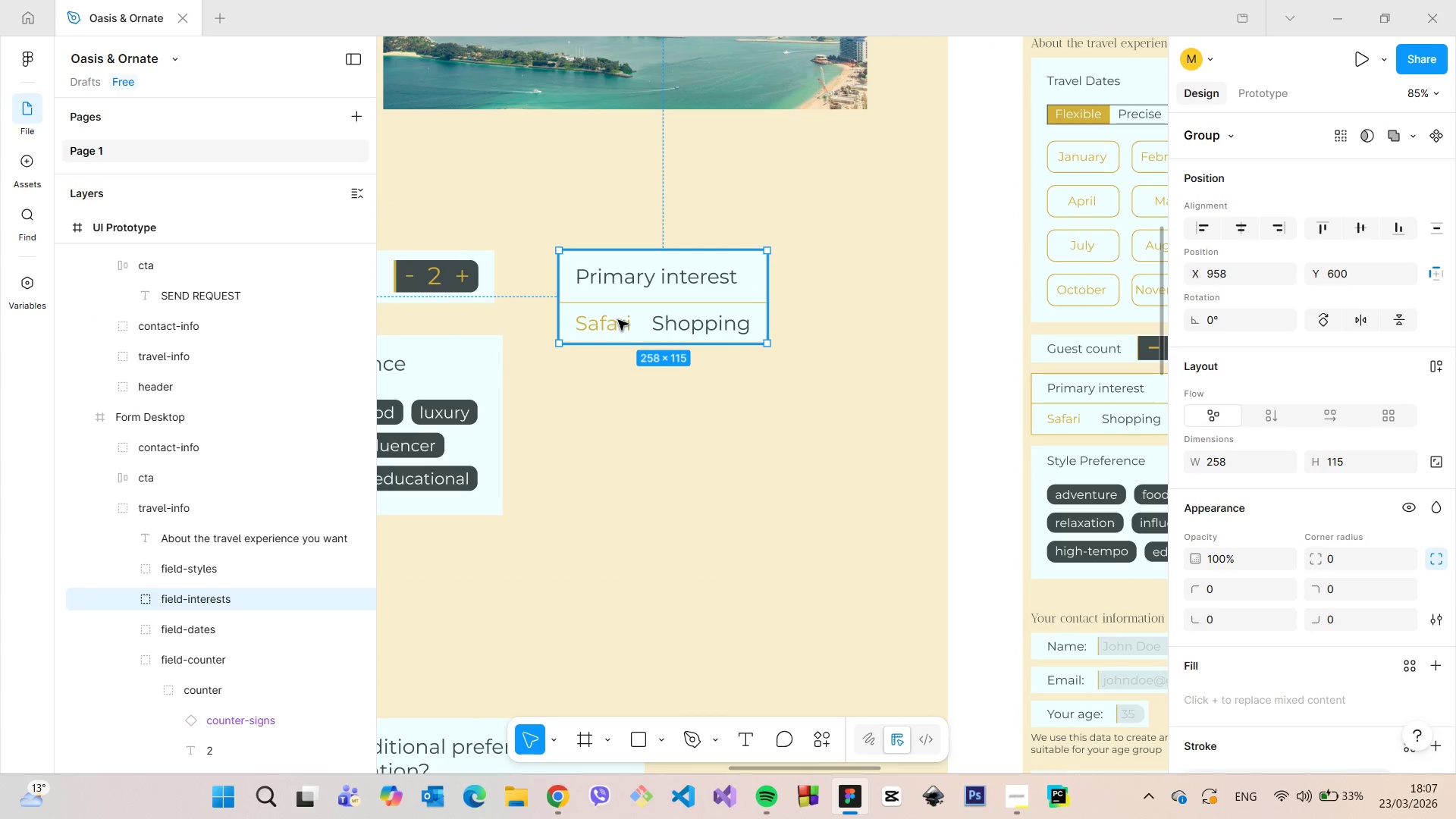 
double_click([618, 320])
 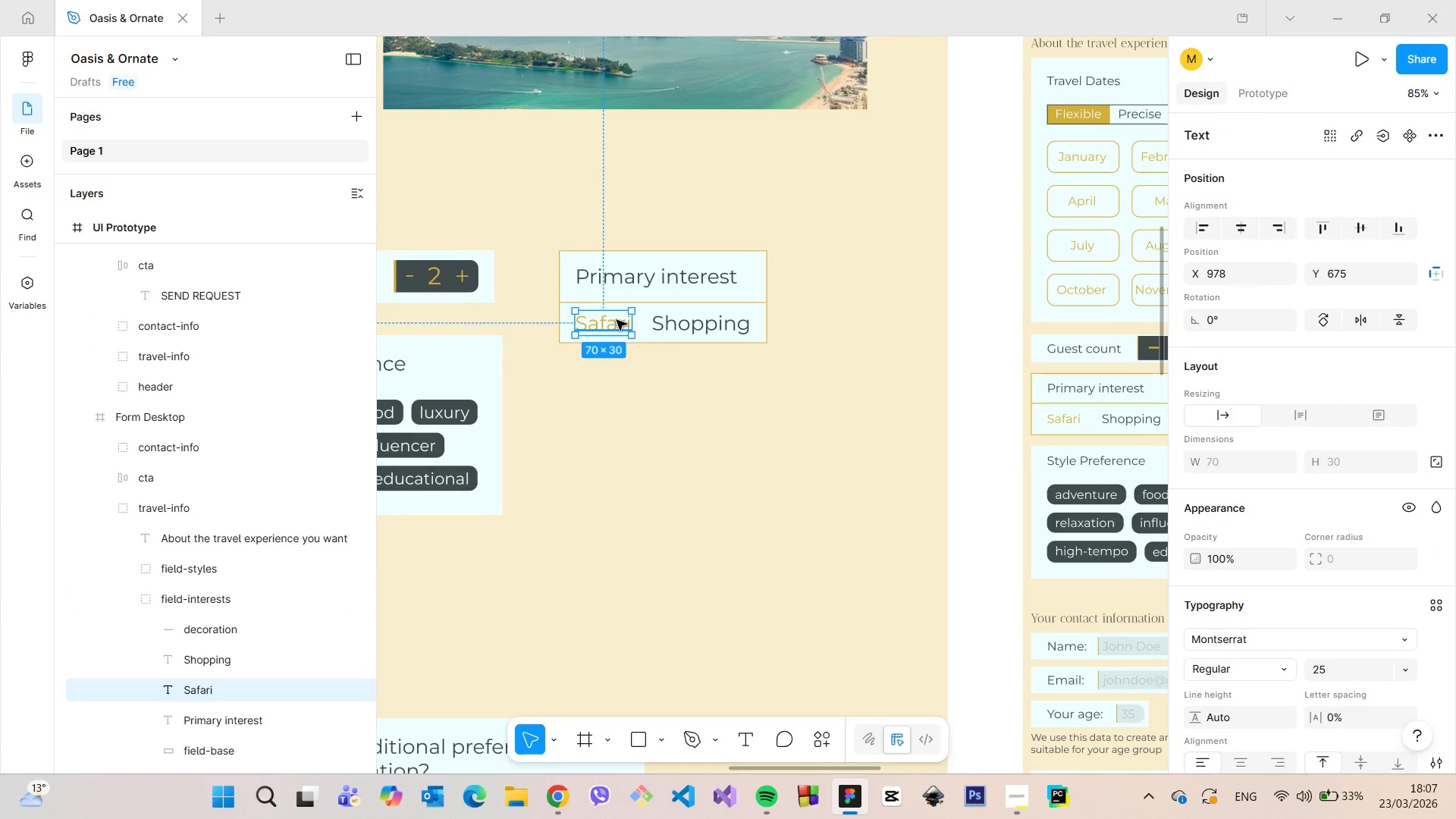 
left_click_drag(start_coordinate=[615, 320], to_coordinate=[842, 212])
 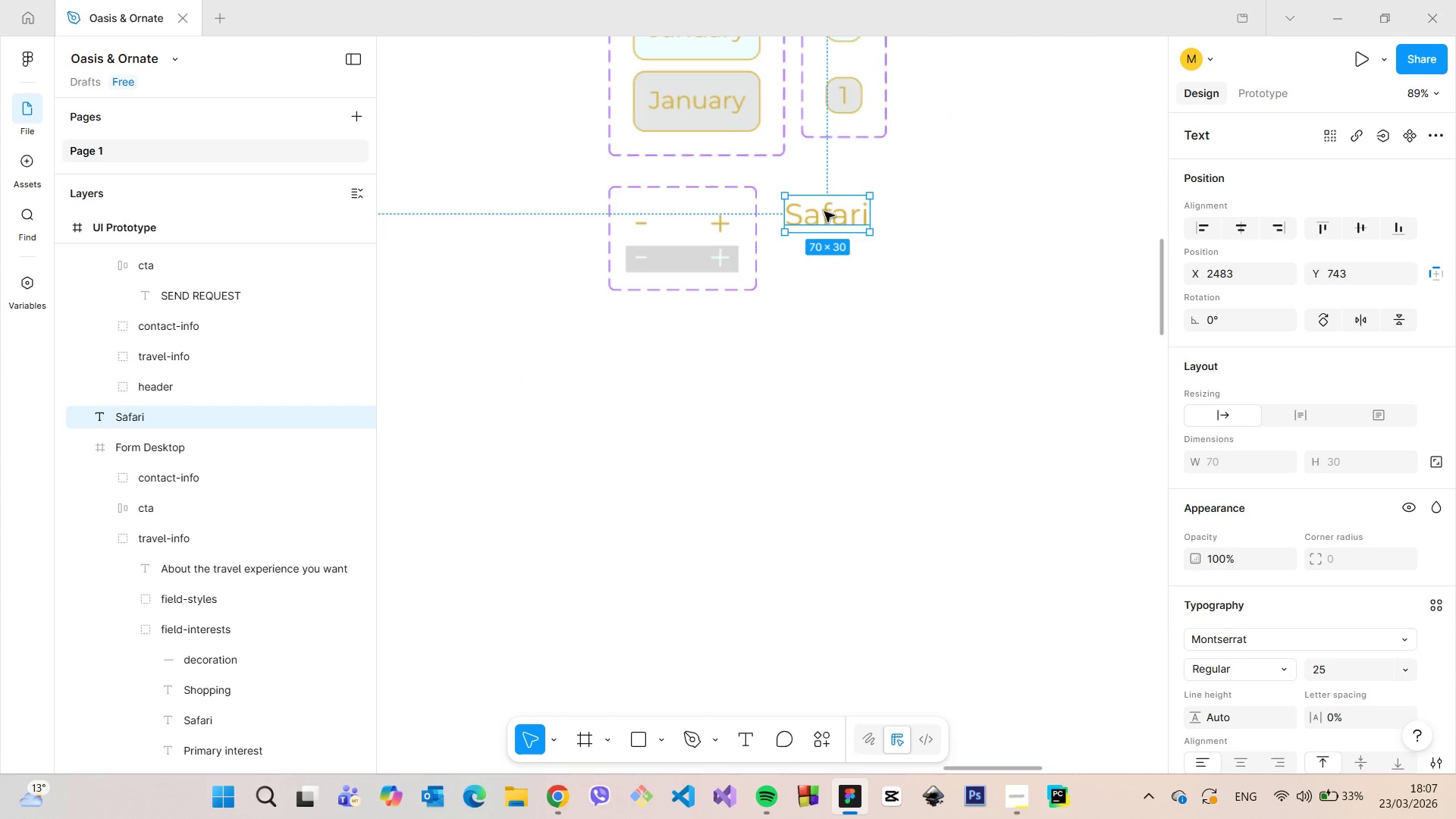 
hold_key(key=AltLeft, duration=1.52)
 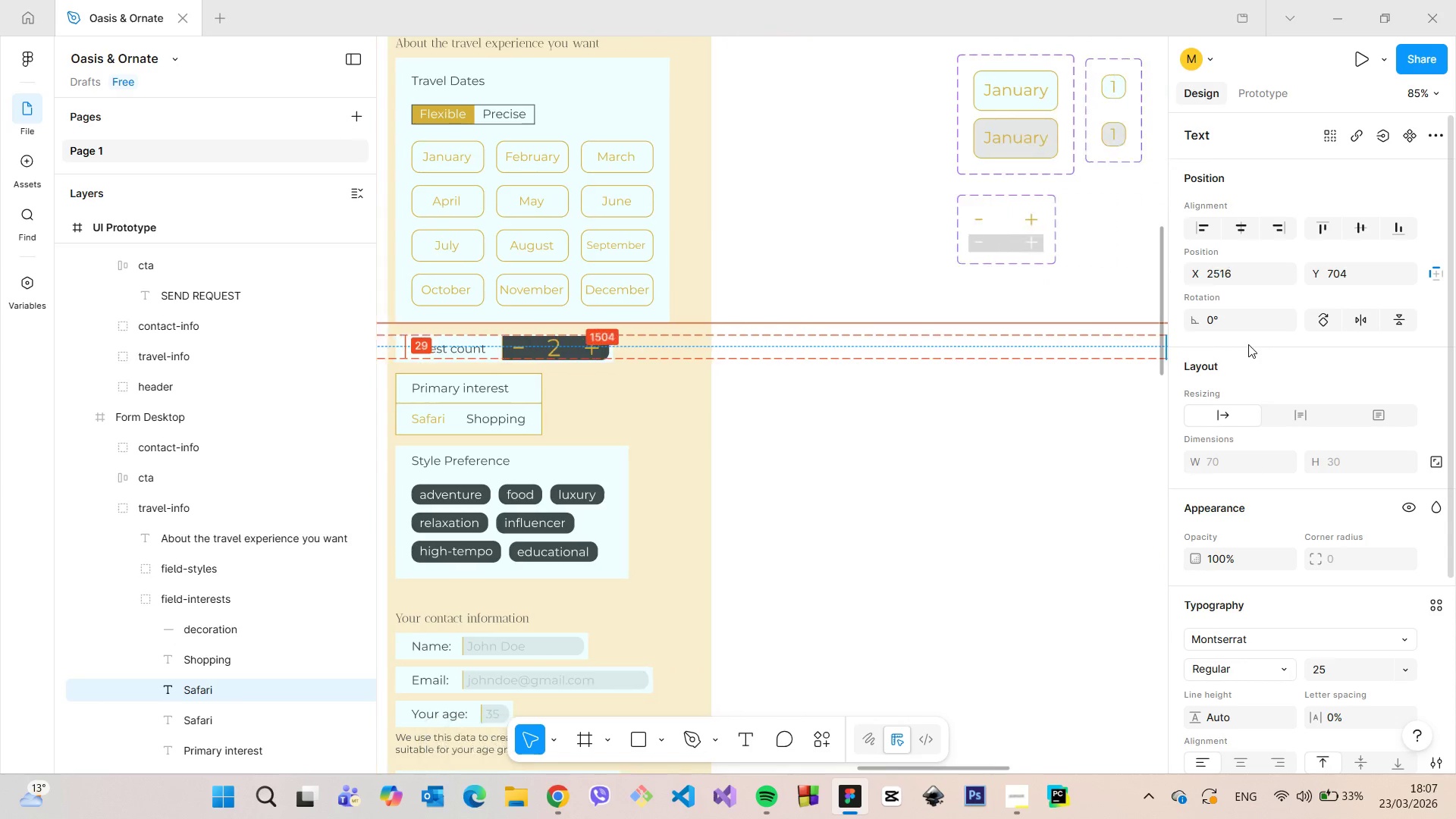 
hold_key(key=AltLeft, duration=1.5)
 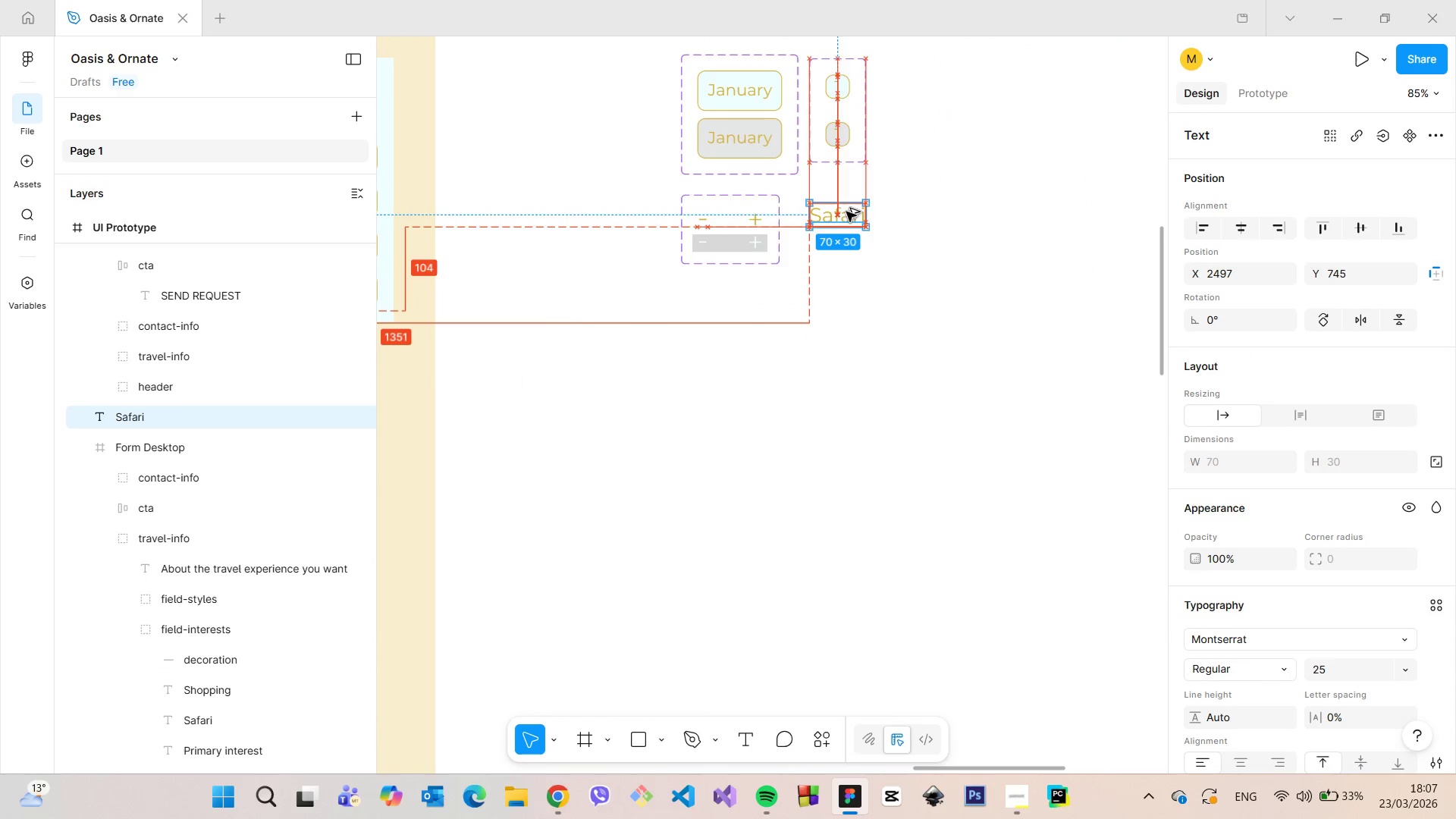 
hold_key(key=AltLeft, duration=1.48)
 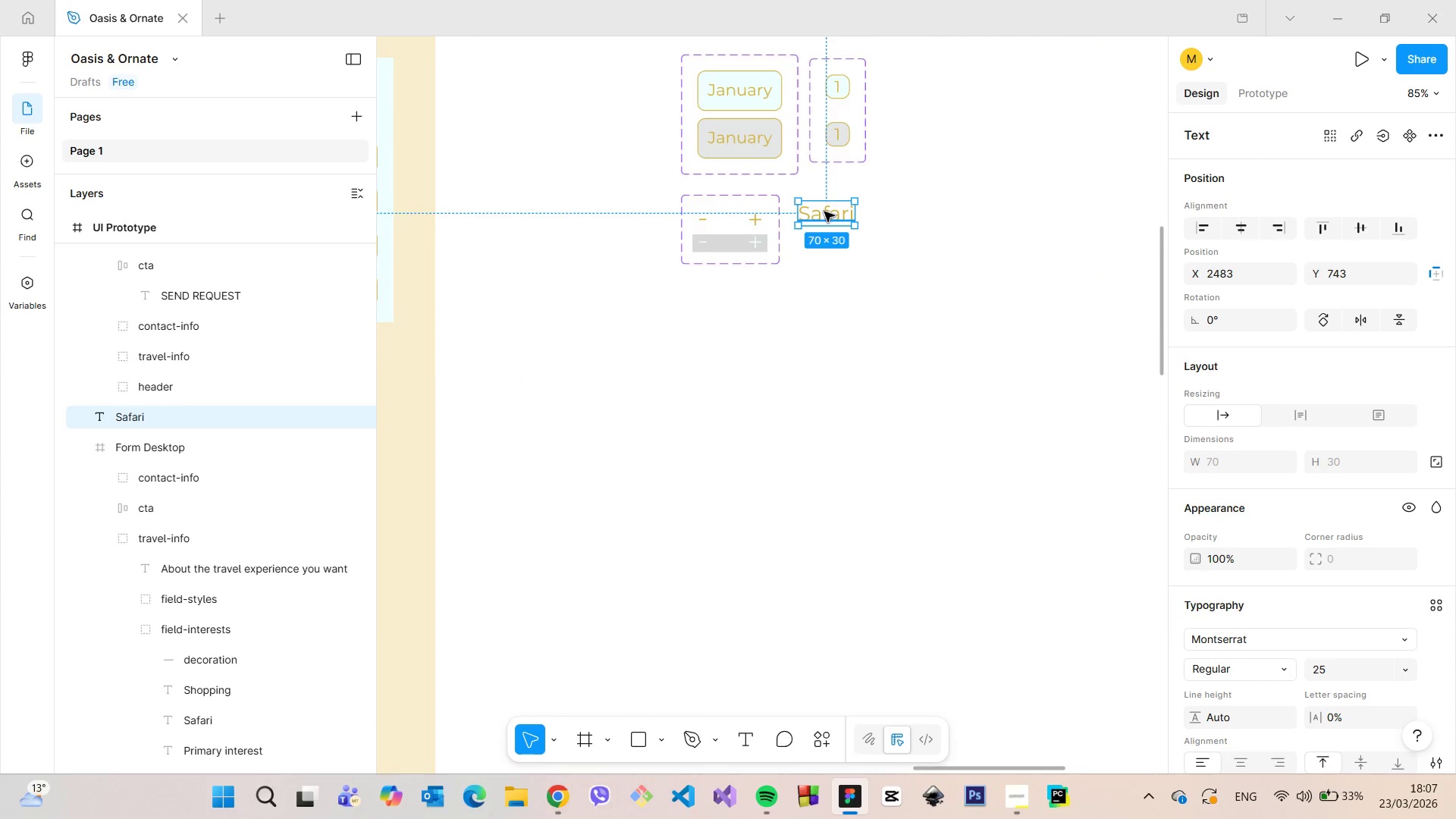 
hold_key(key=AltLeft, duration=1.25)
left_click_drag(start_coordinate=[830, 212], to_coordinate=[831, 296])
 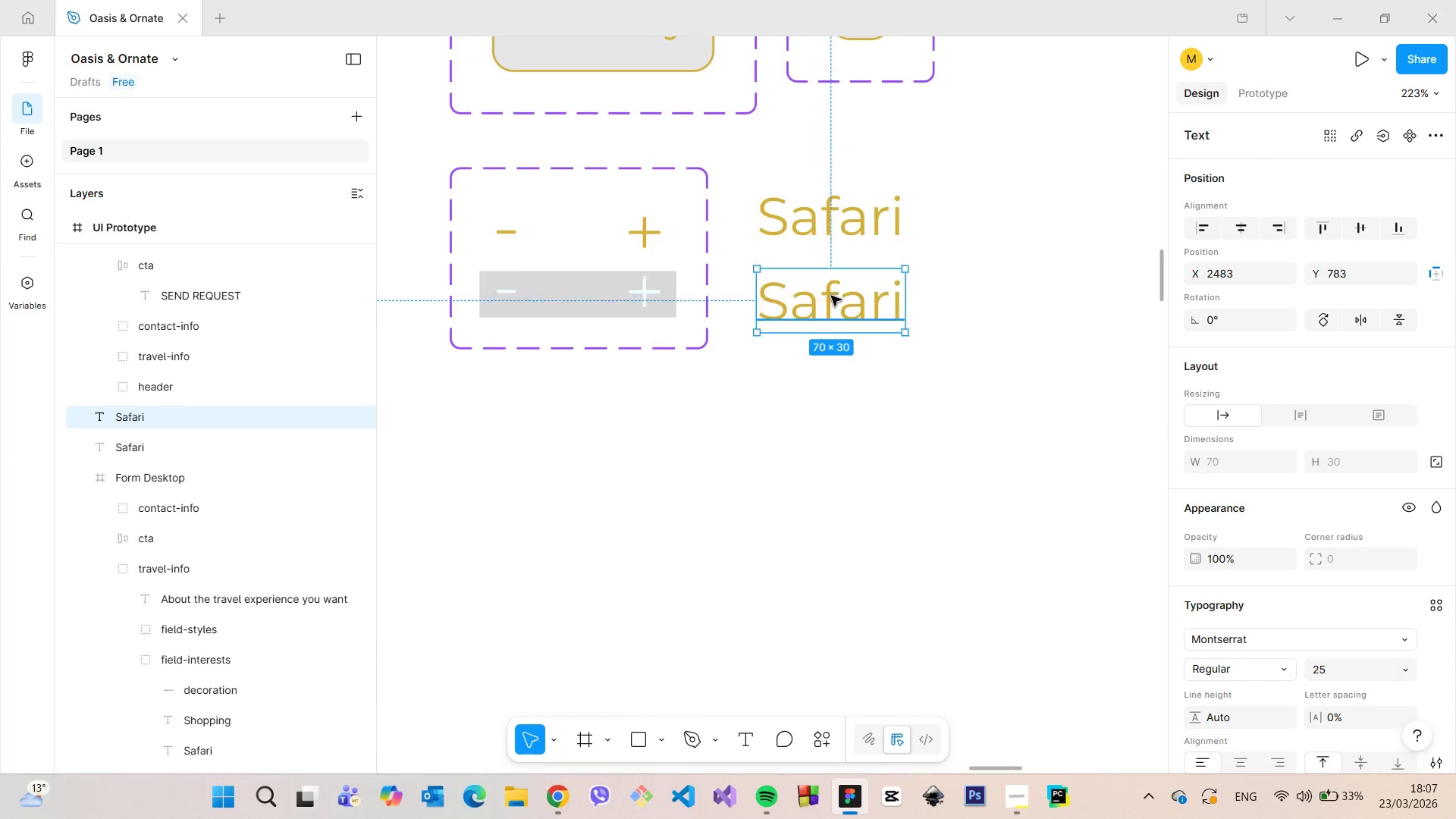 
scroll: coordinate [824, 212], scroll_direction: up, amount: 9.0
 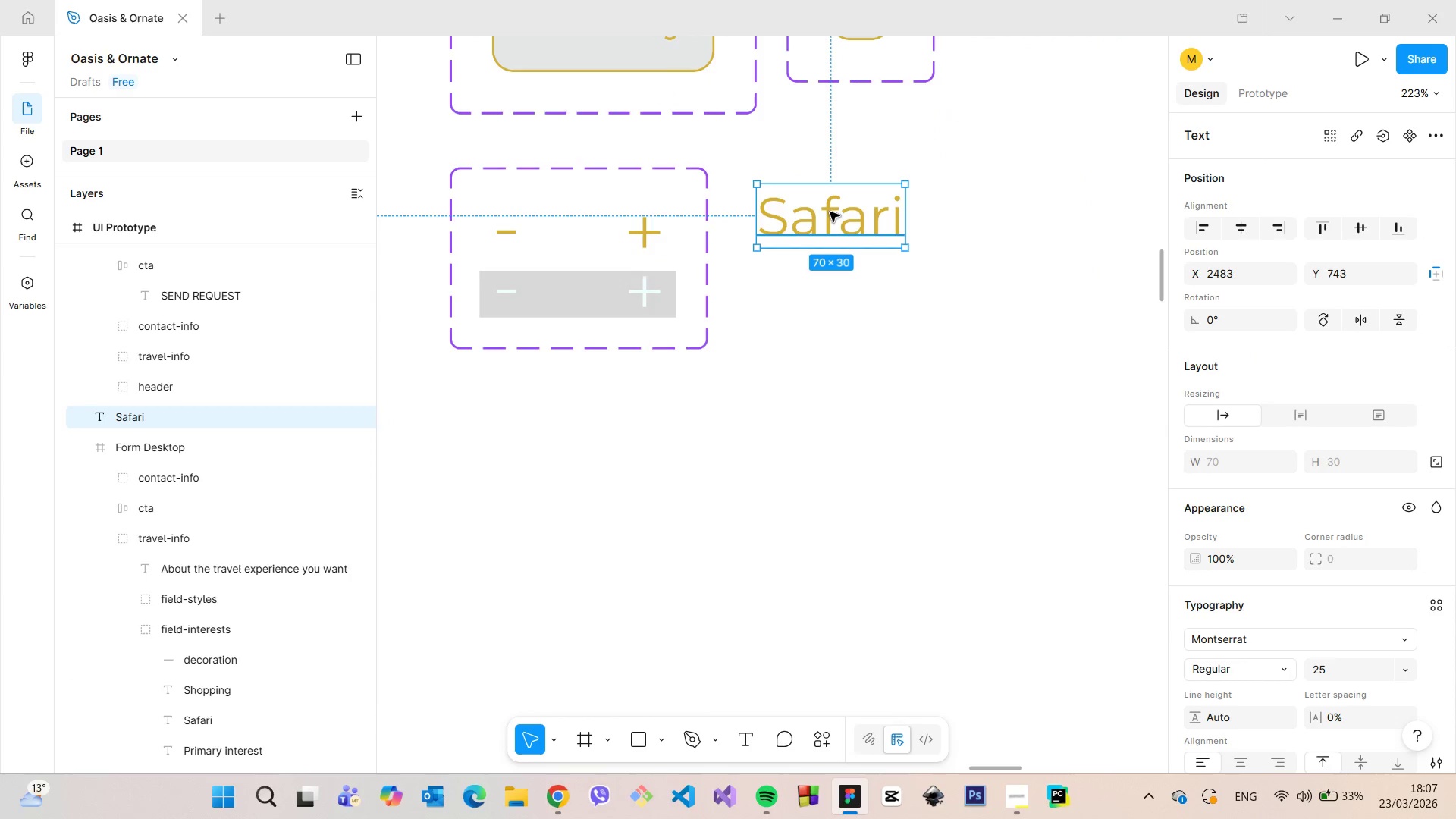 
scroll: coordinate [1370, 564], scroll_direction: down, amount: 26.0
 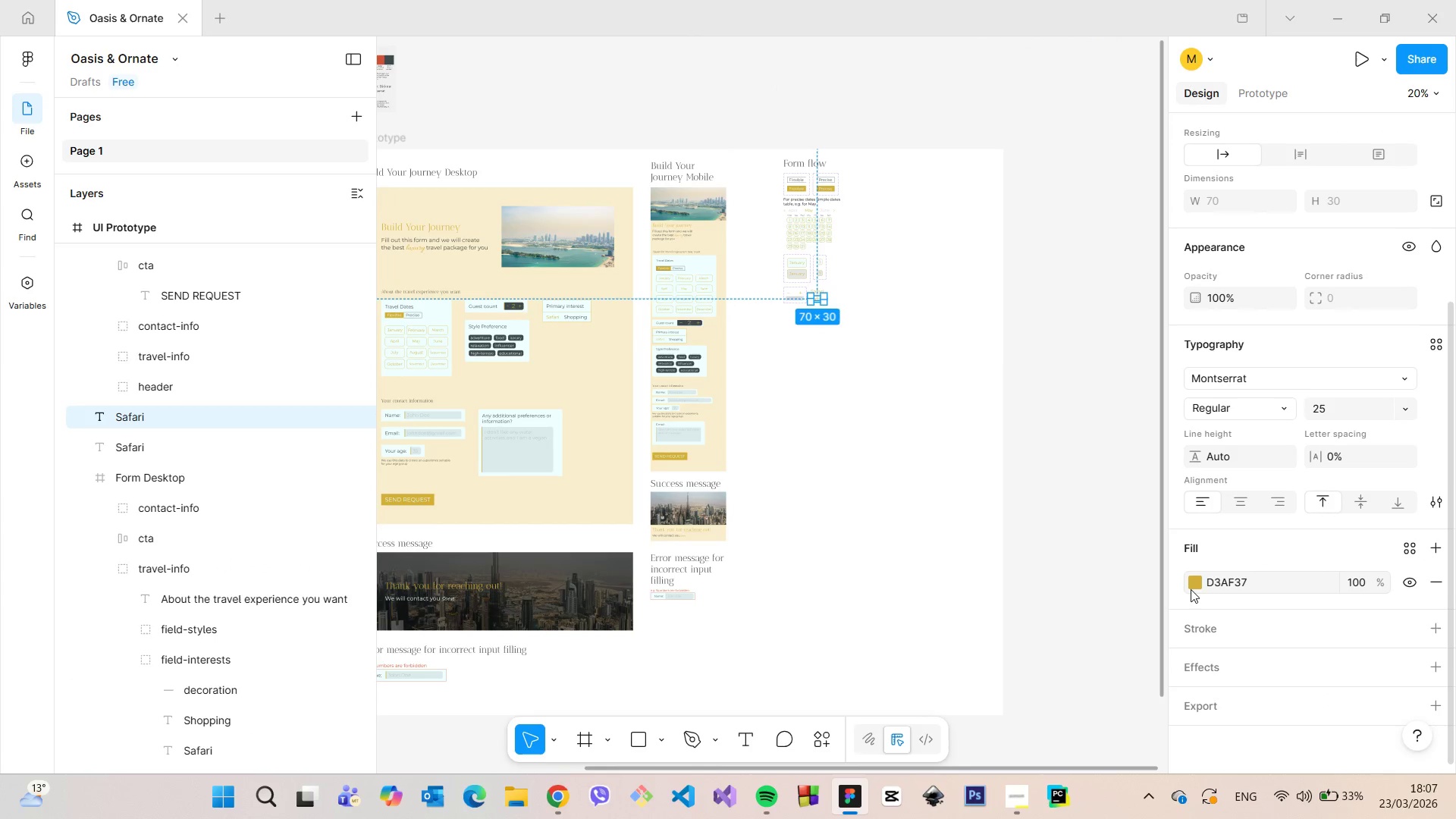 
left_click([1190, 582])
 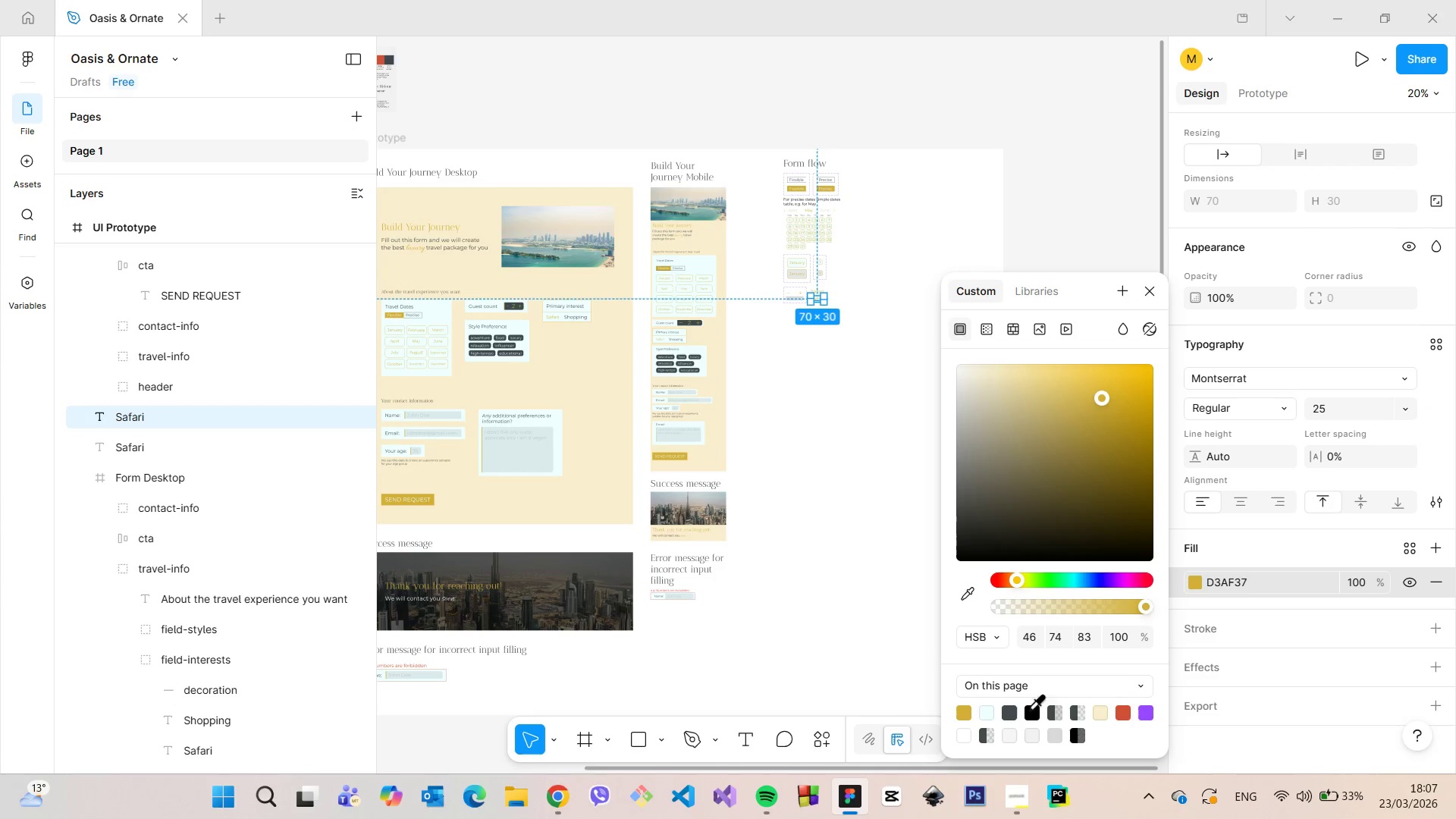 
left_click([1015, 708])
 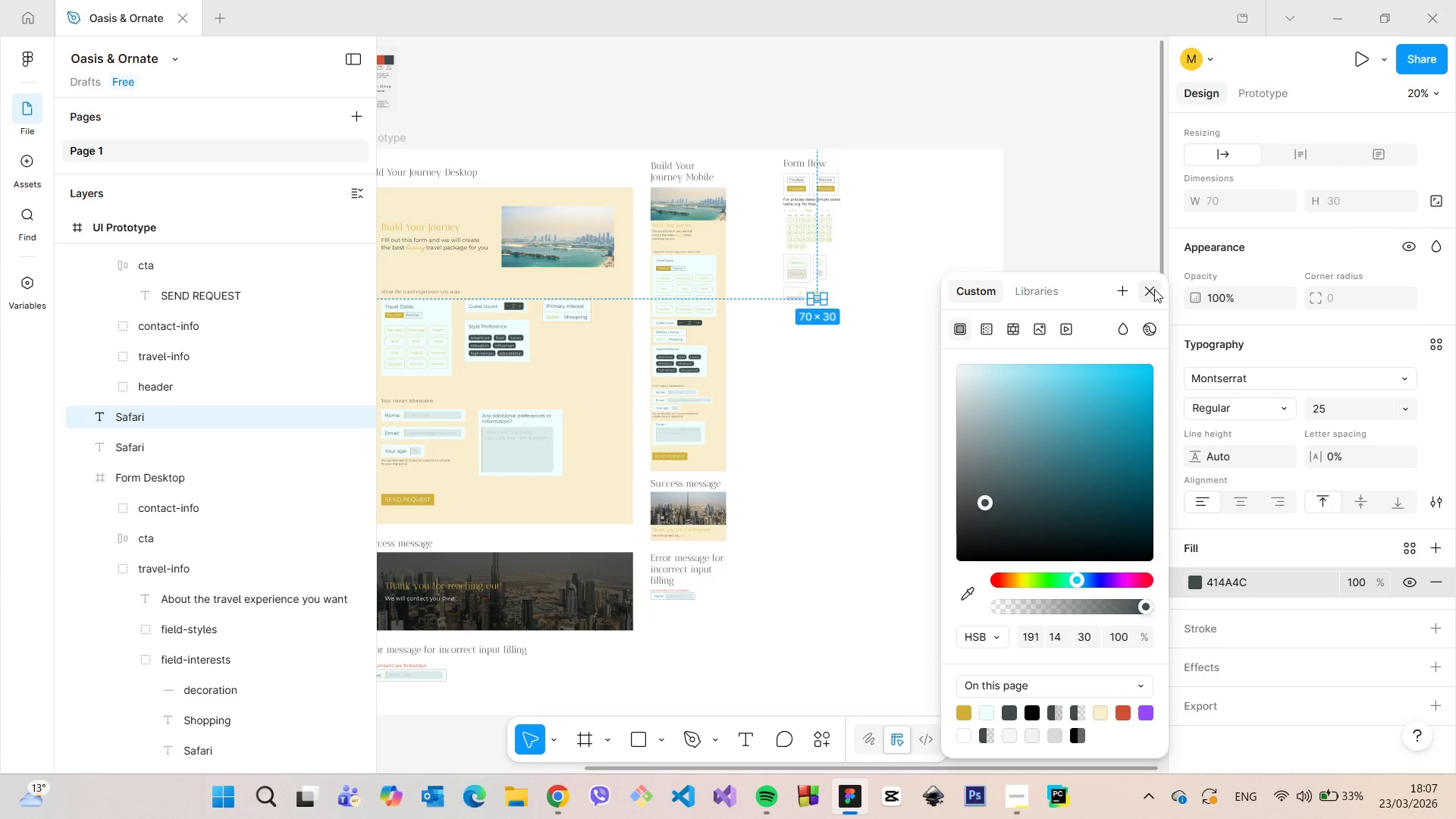 
left_click([1152, 288])
 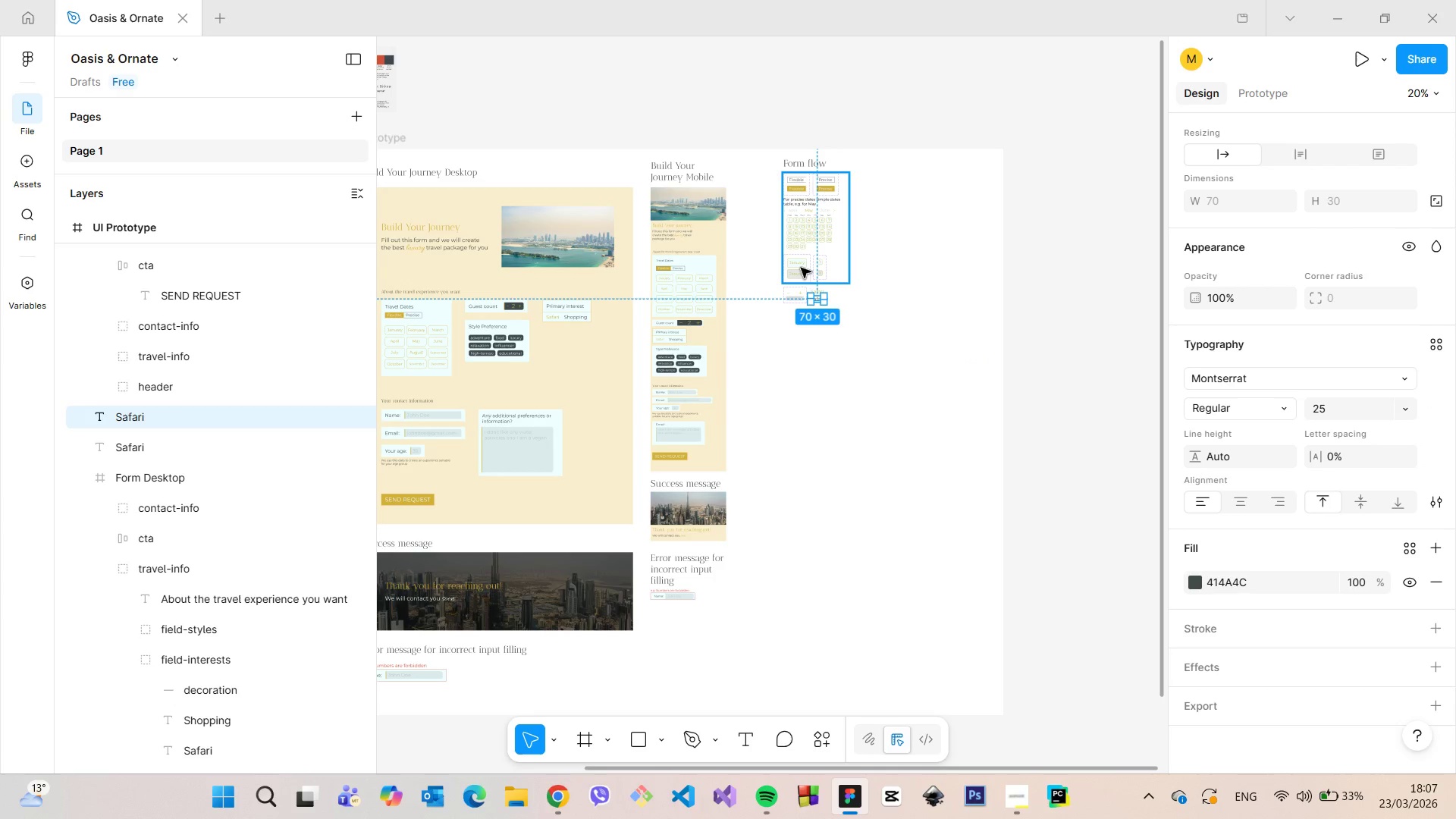 
scroll: coordinate [823, 299], scroll_direction: up, amount: 19.0
 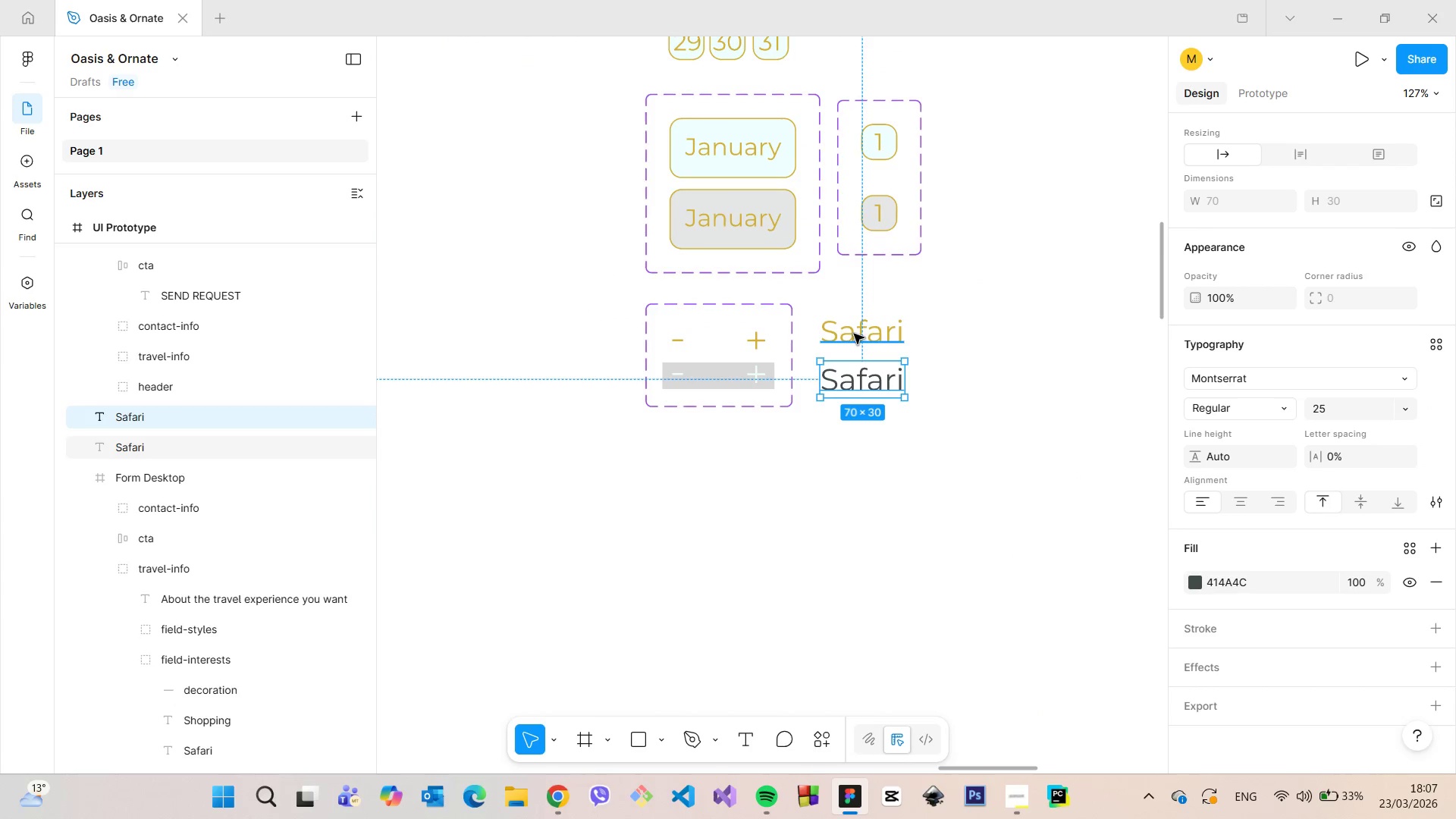 
left_click([854, 334])
 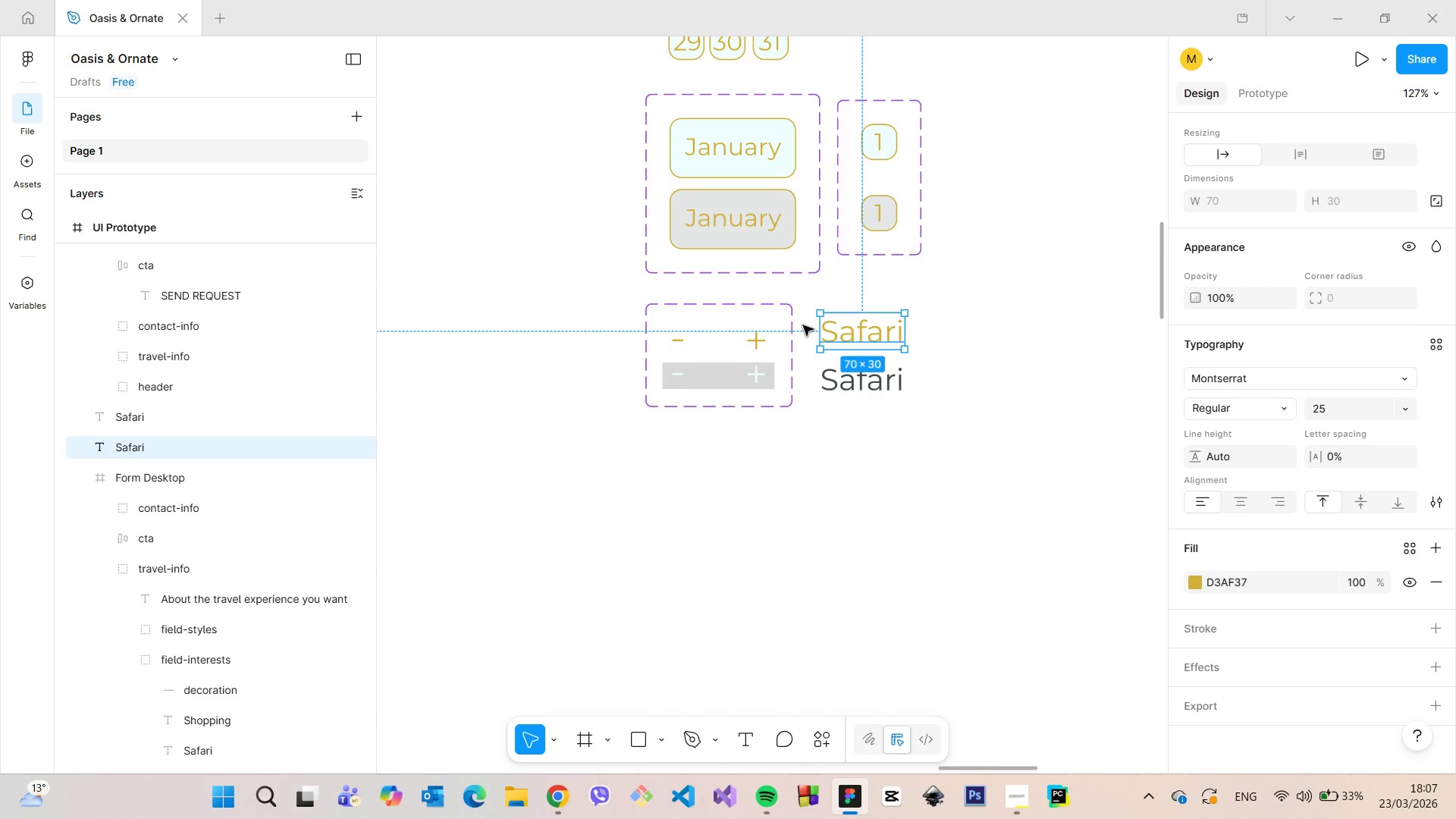 
hold_key(key=AltLeft, duration=0.5)
 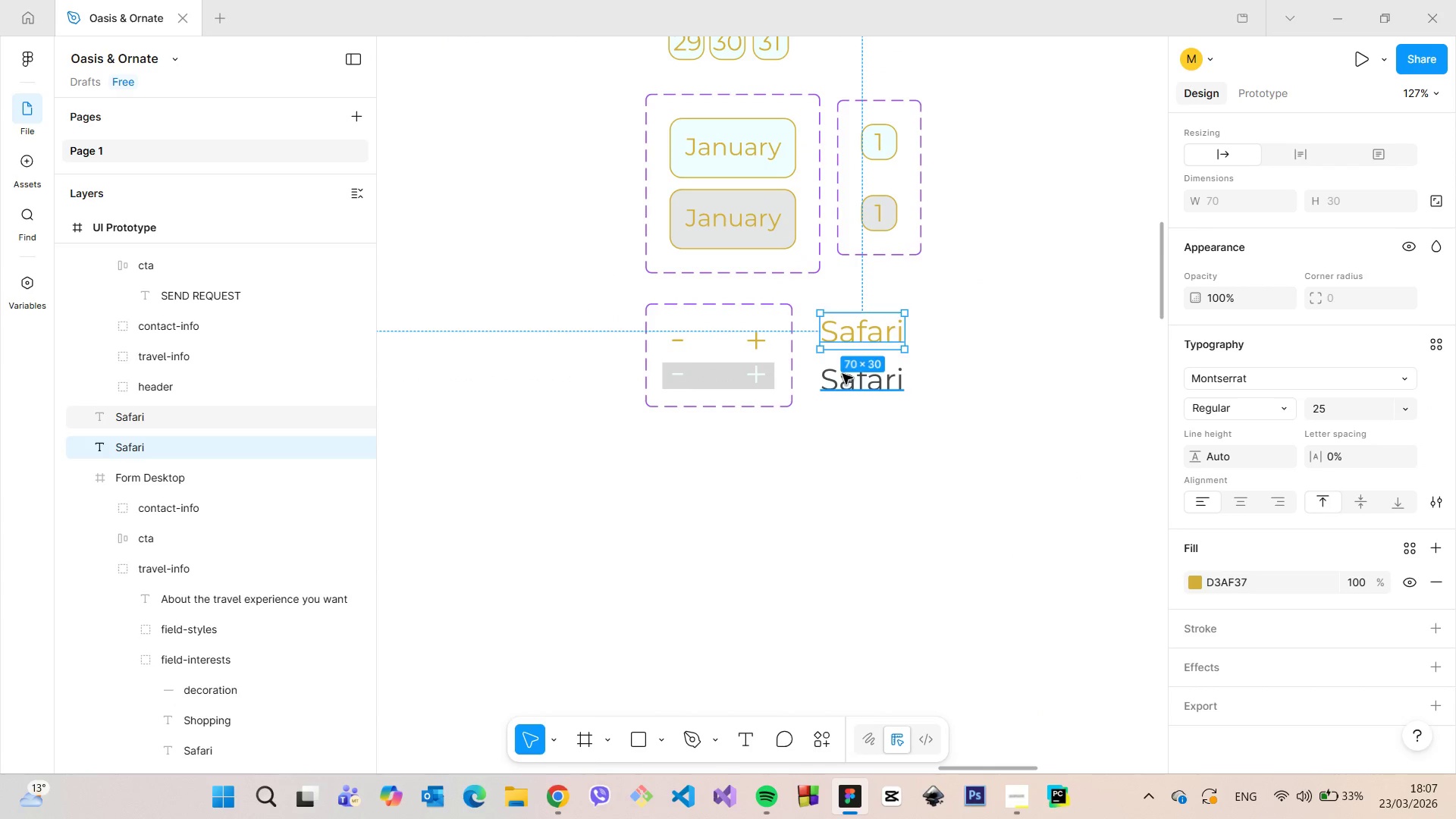 
left_click([843, 374])
 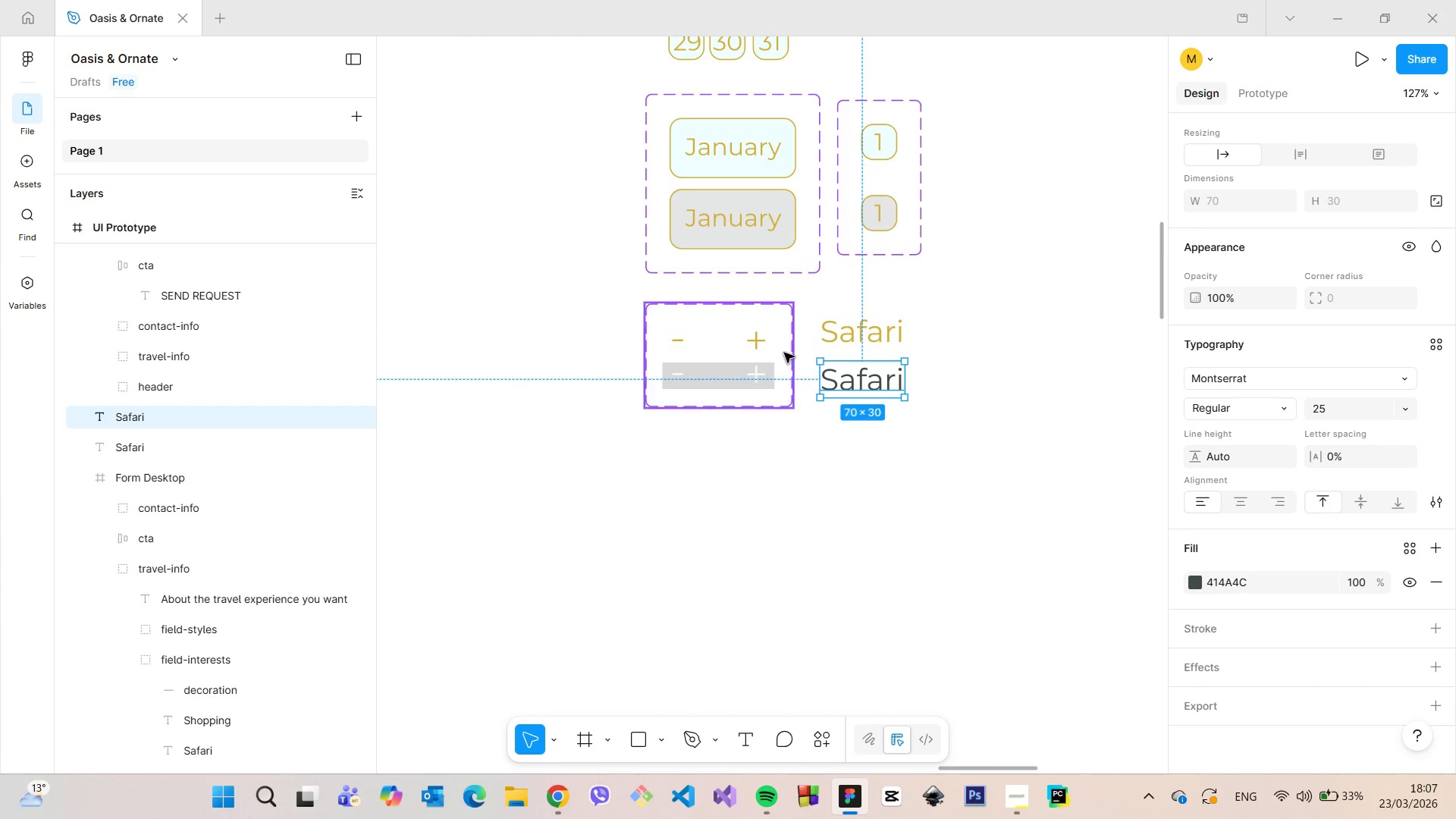 
hold_key(key=AltLeft, duration=0.34)
 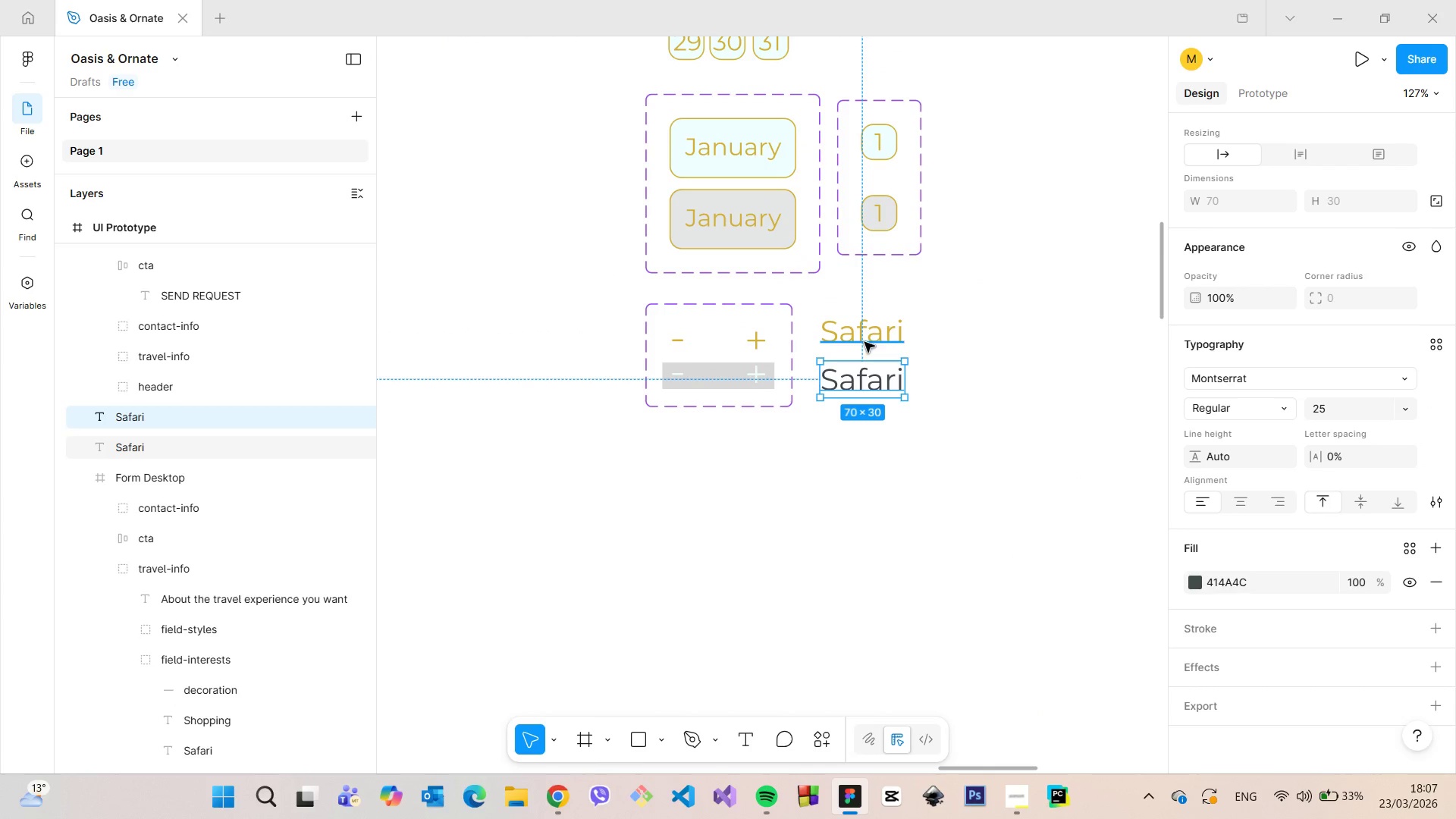 
left_click([864, 342])
 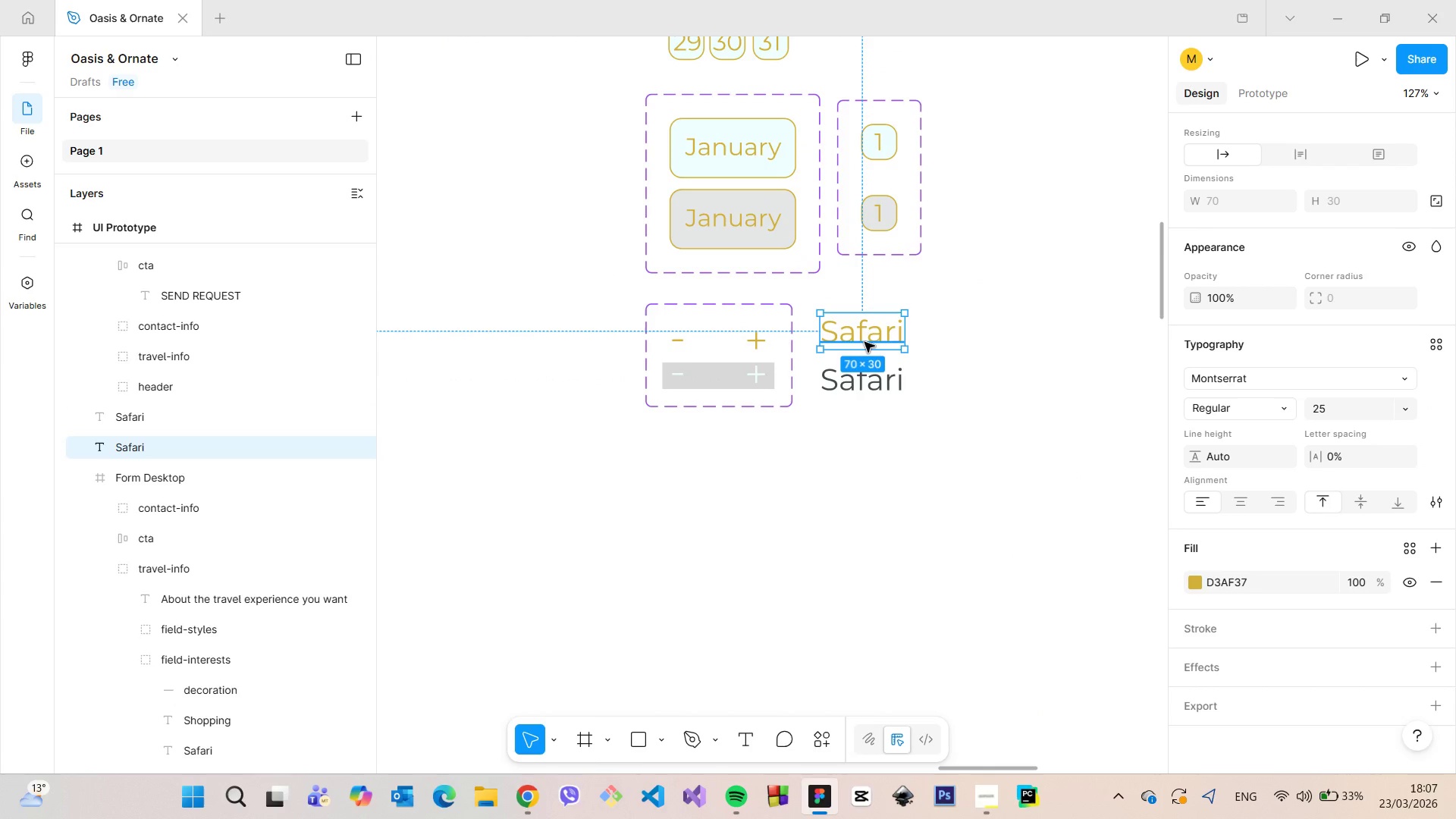 
right_click([864, 342])
 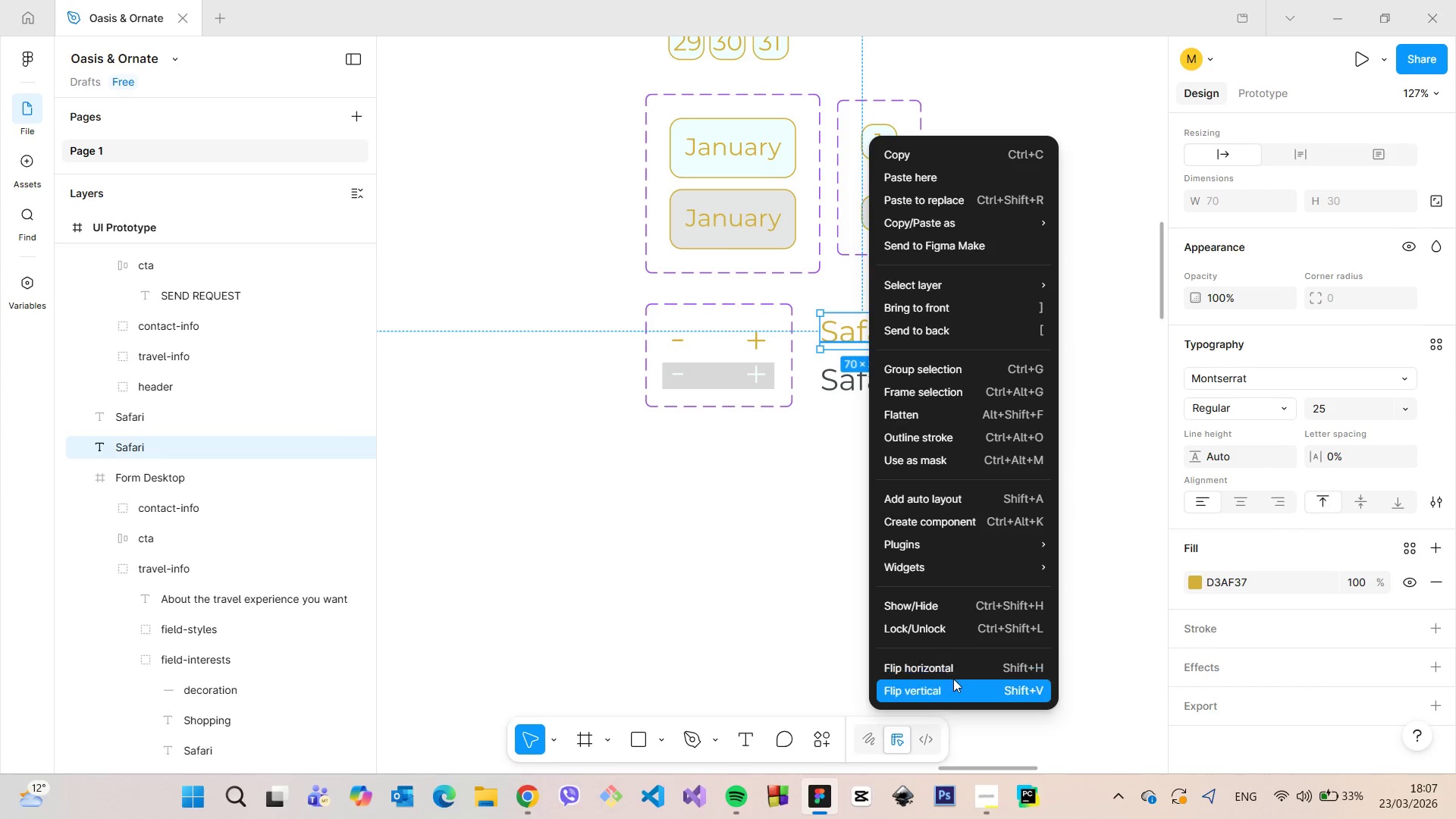 
left_click([930, 527])
 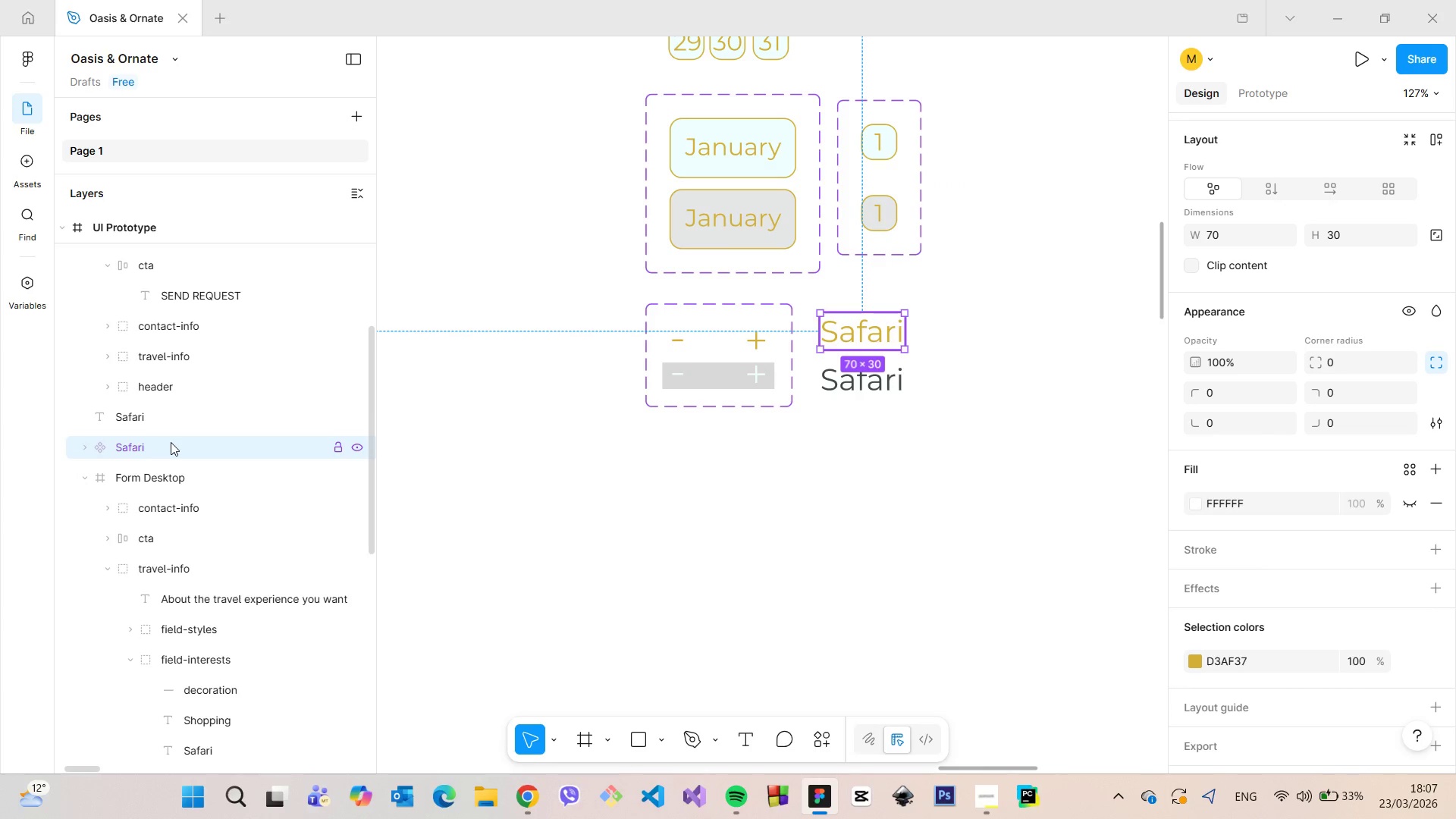 
scroll: coordinate [500, 374], scroll_direction: down, amount: 18.0
 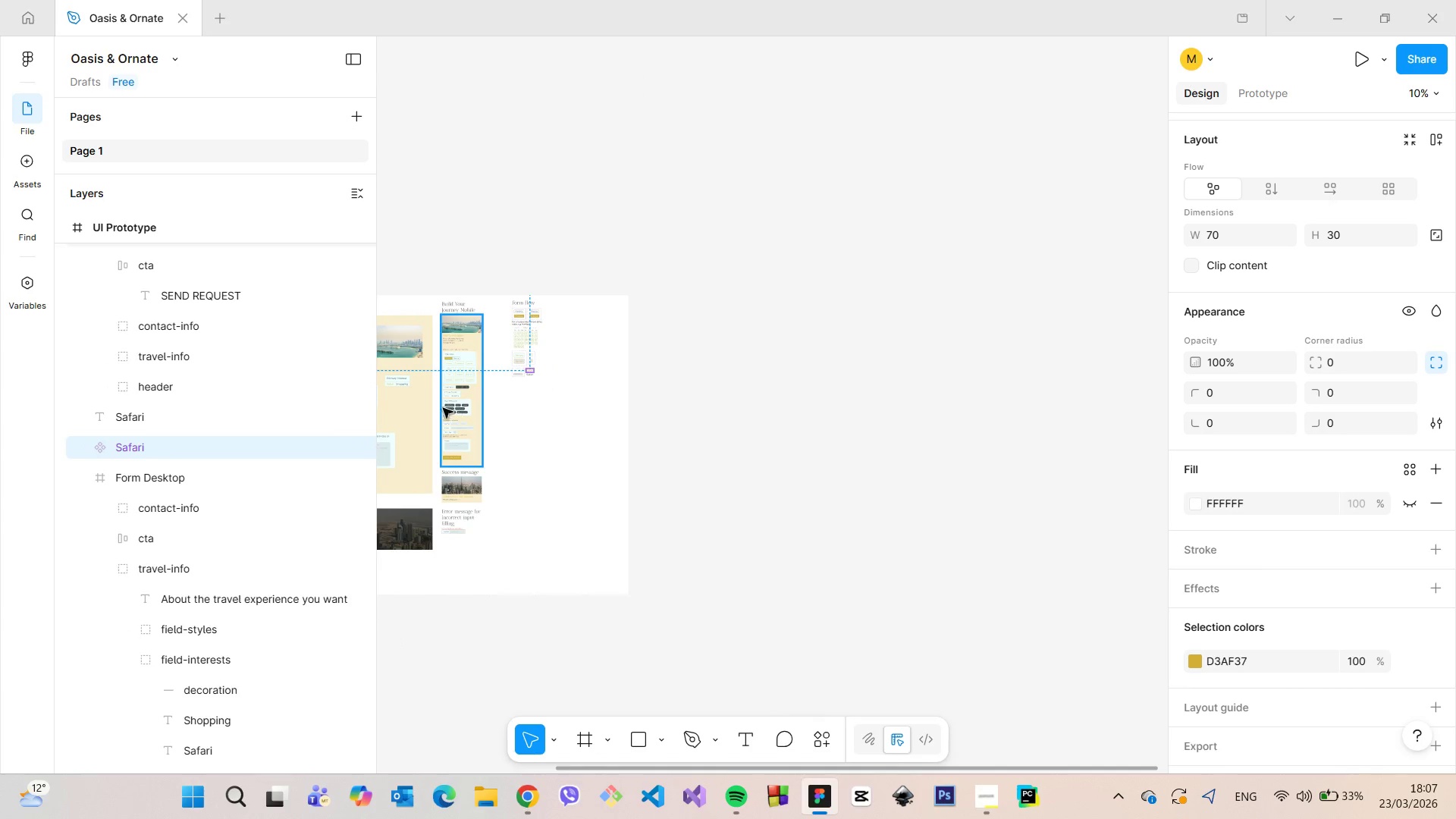 
scroll: coordinate [488, 319], scroll_direction: up, amount: 31.0
 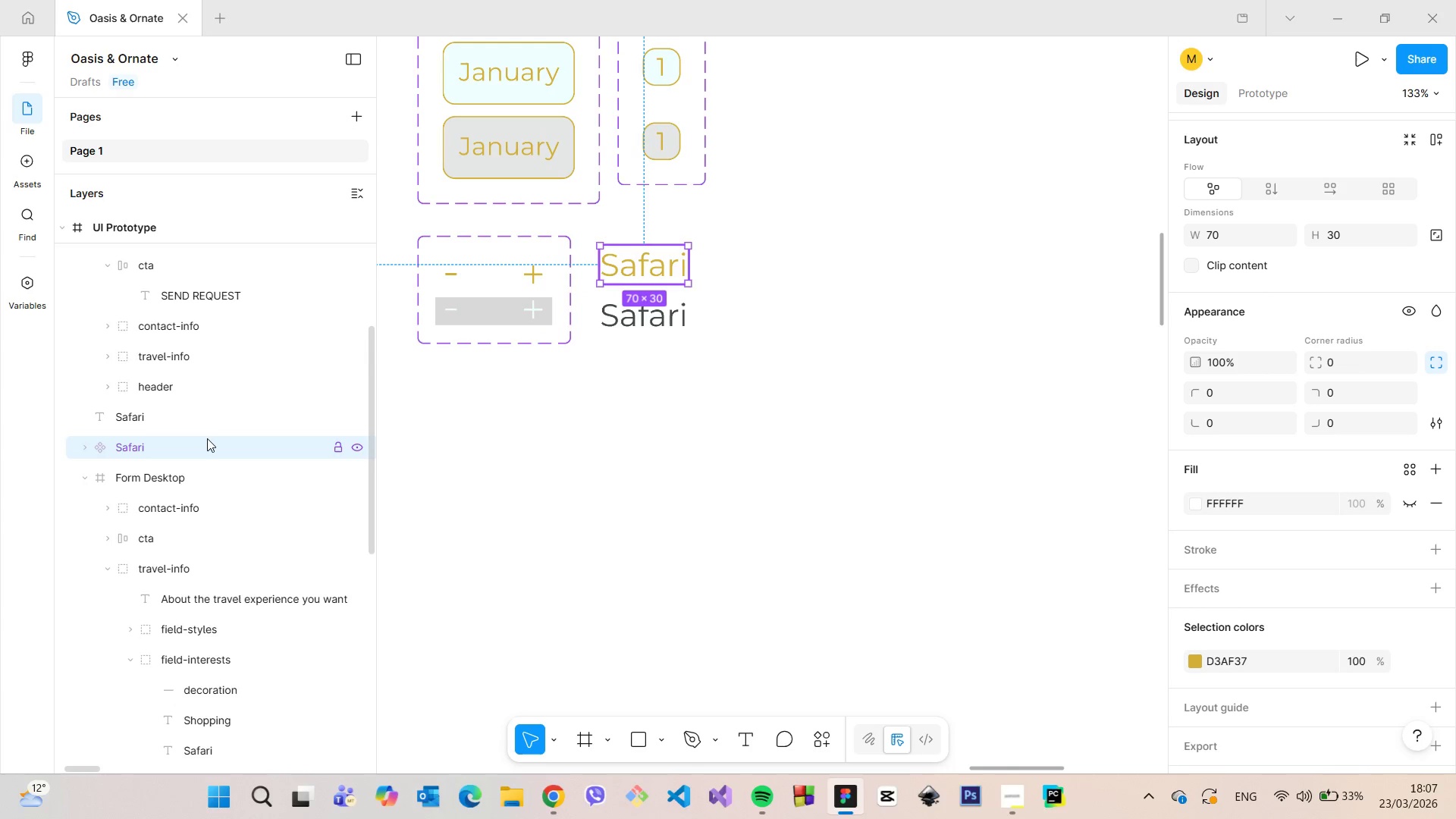 
double_click([207, 438])
 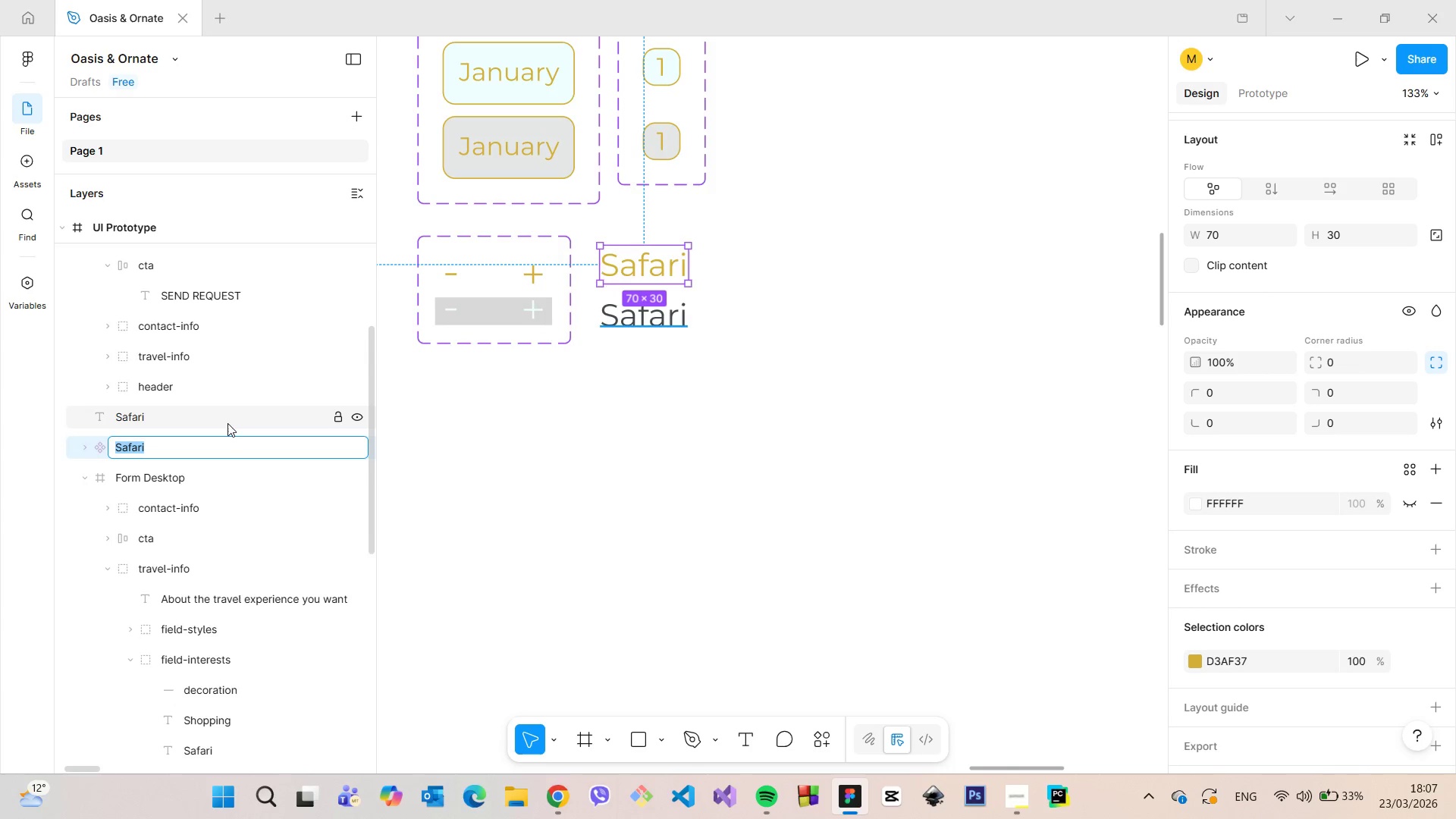 
type(interest-see)
key(Backspace)
type(lected)
 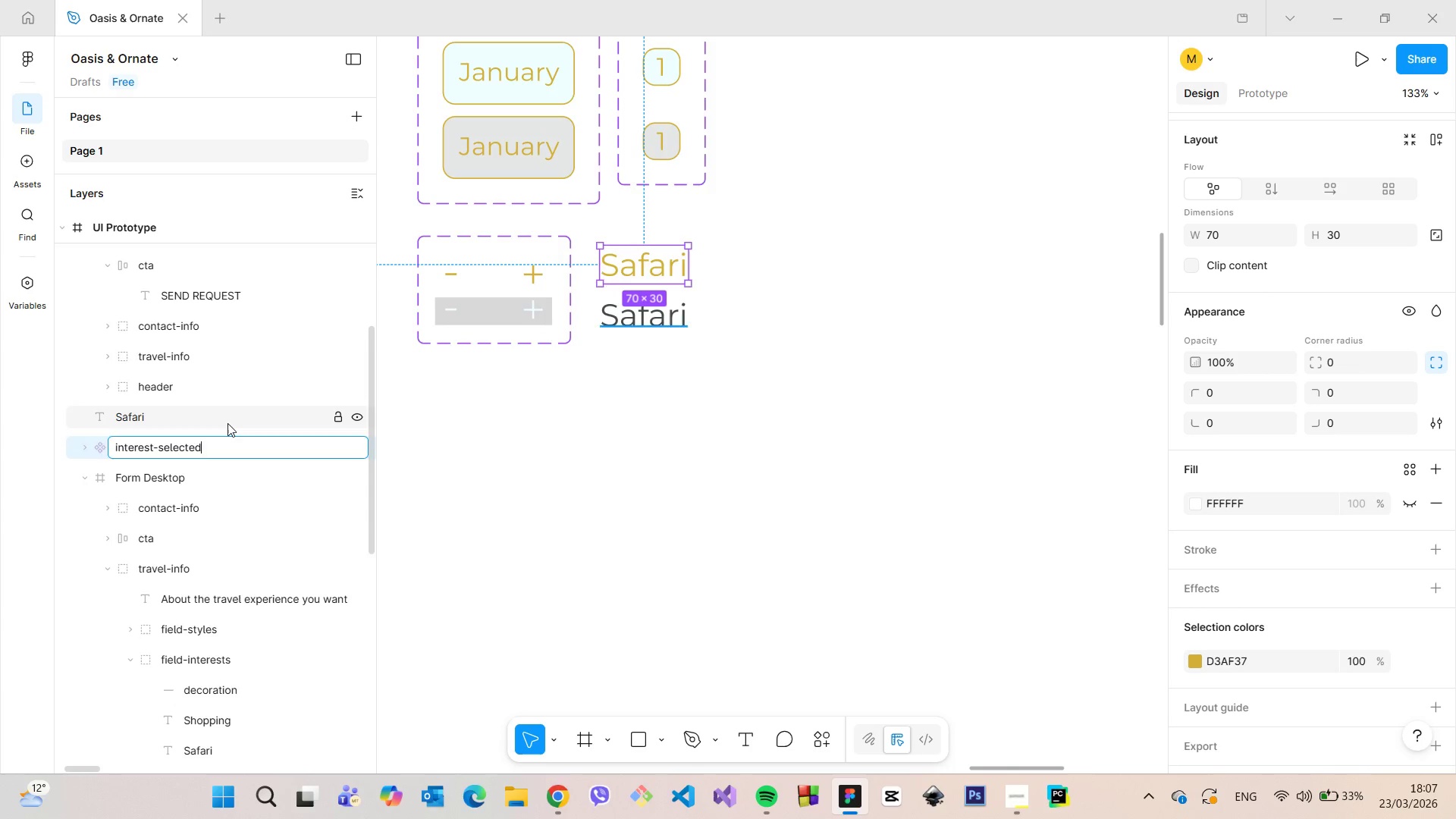 
key(Enter)
 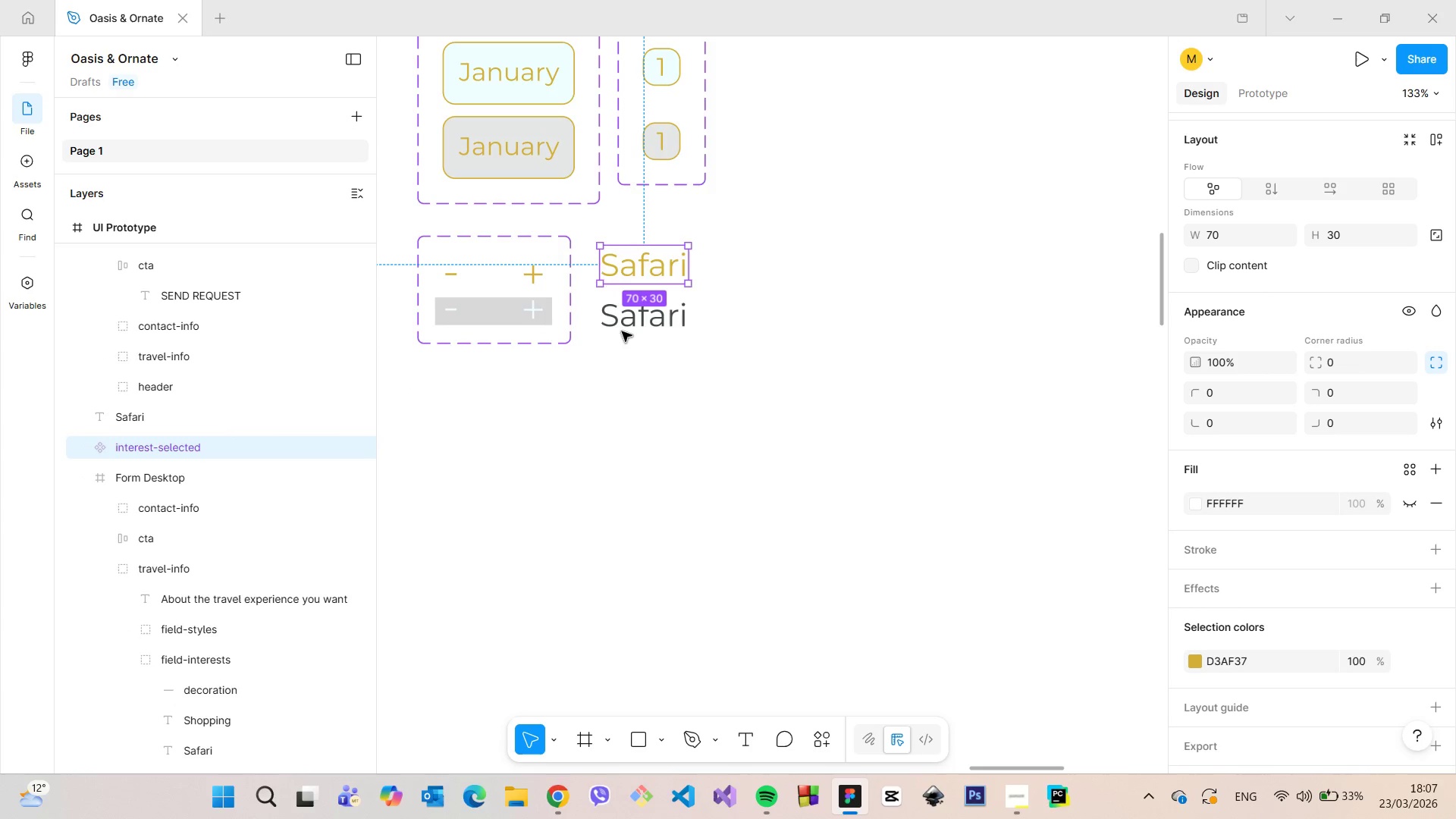 
left_click([624, 329])
 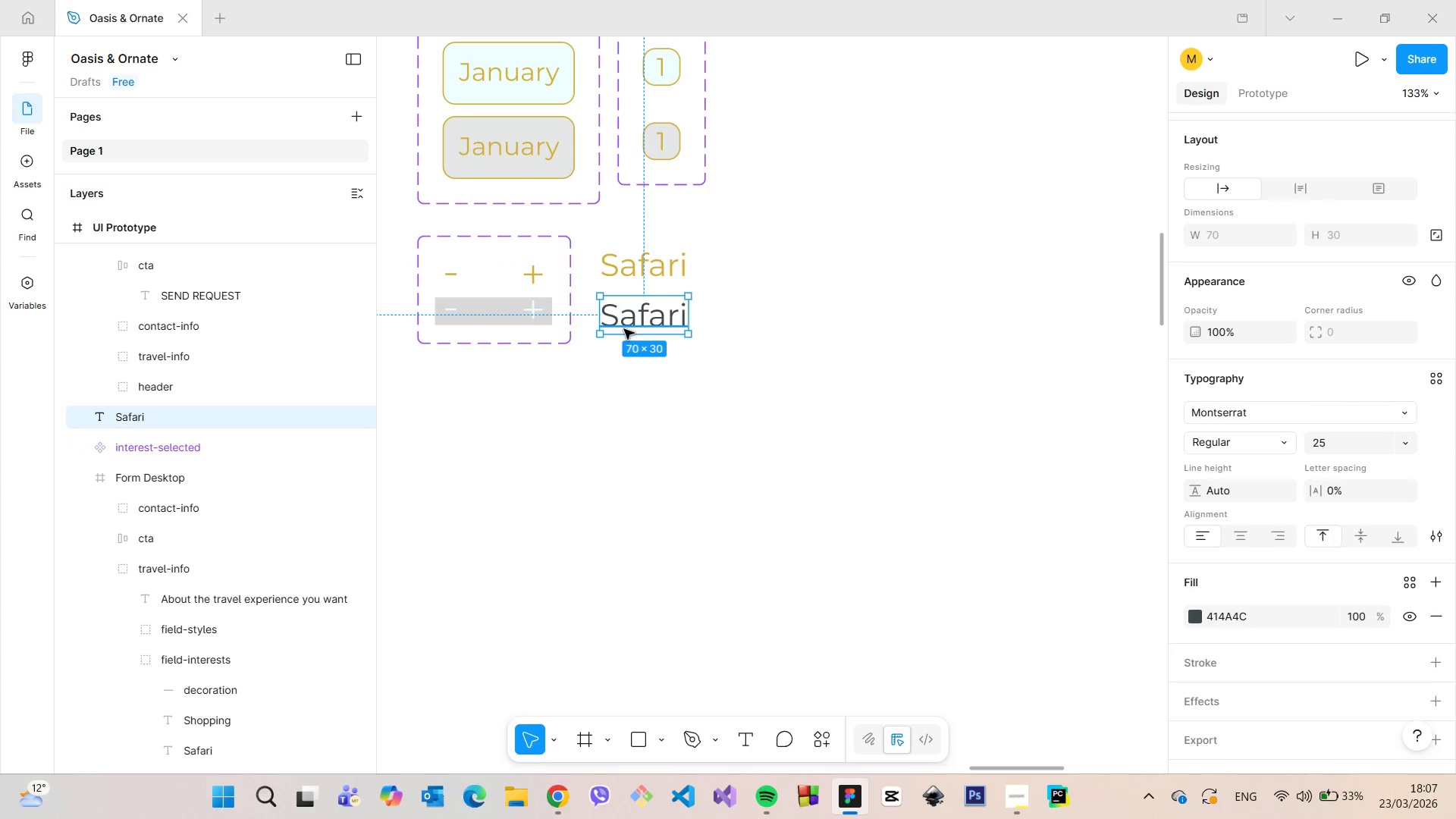 
right_click([624, 329])
 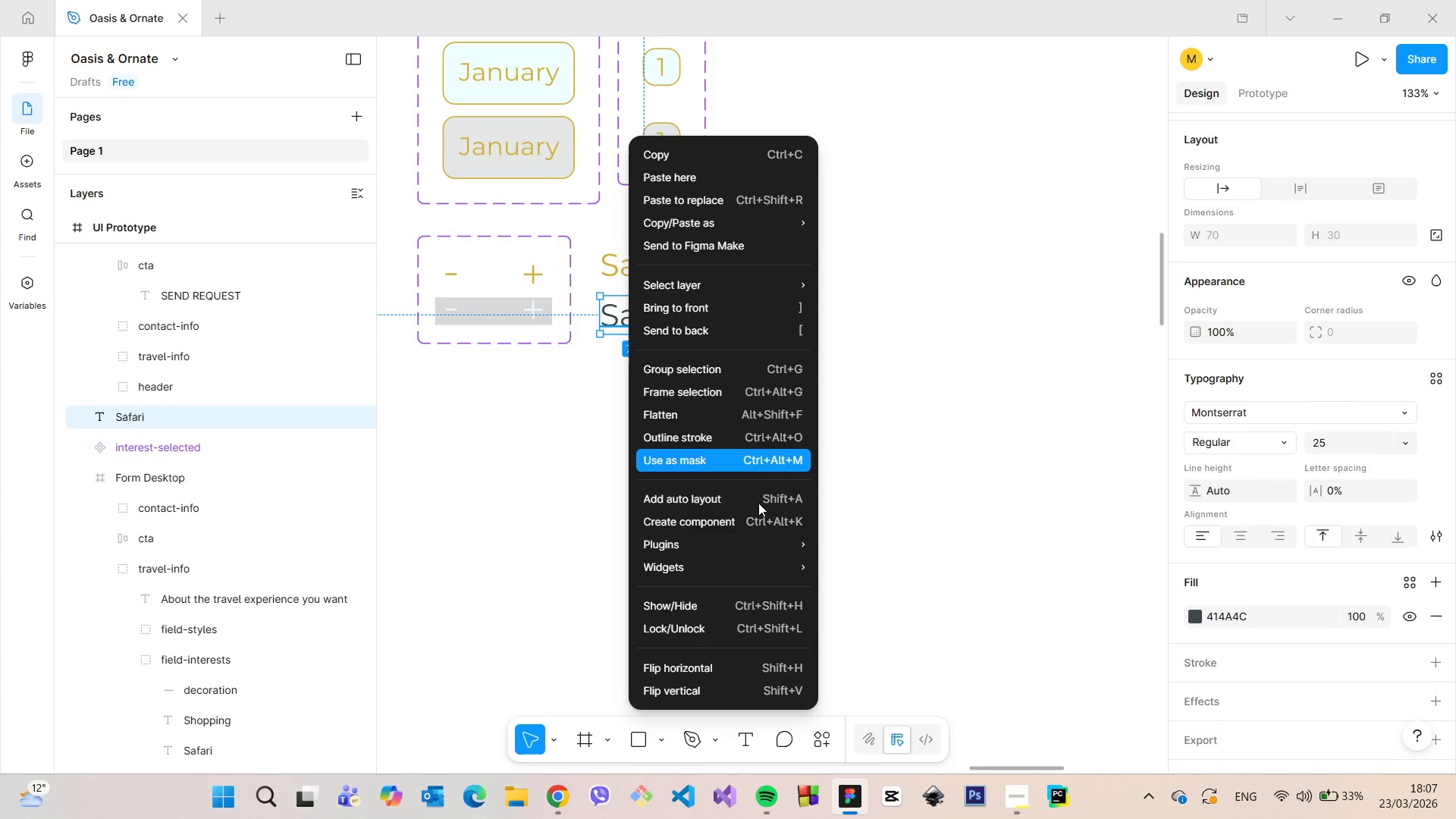 
mouse_move([742, 538])
 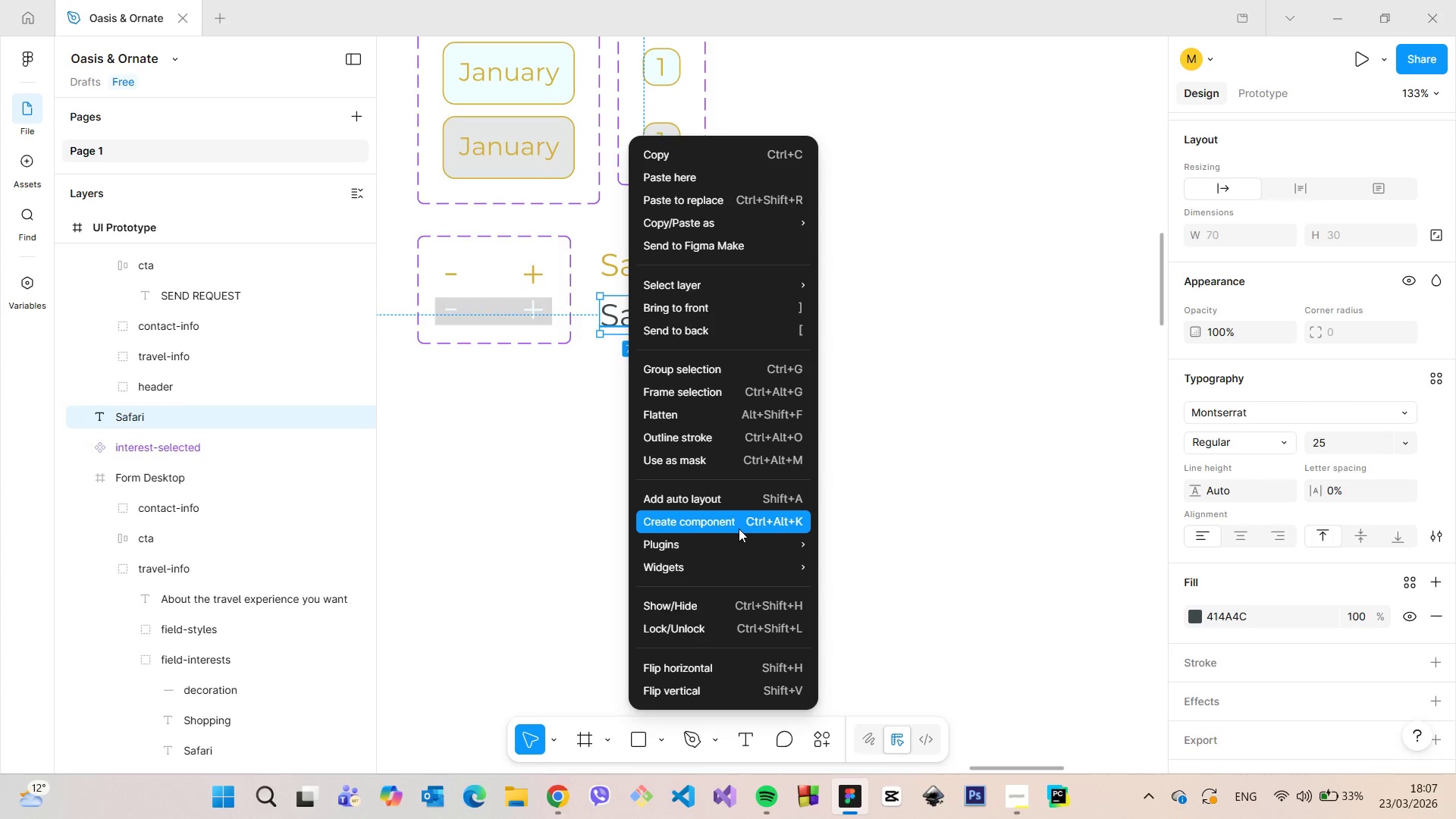 
left_click([739, 529])
 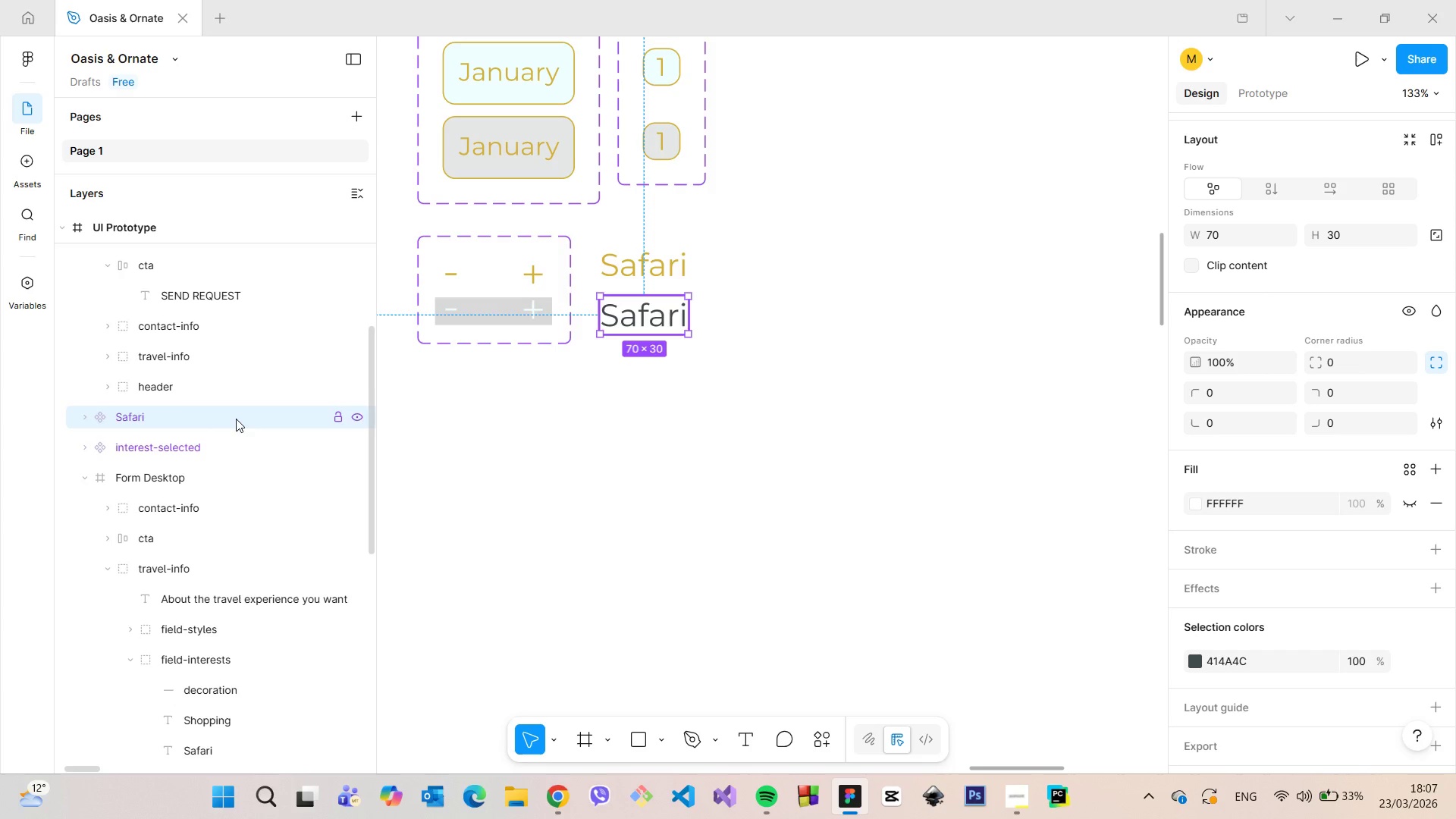 
double_click([236, 419])
 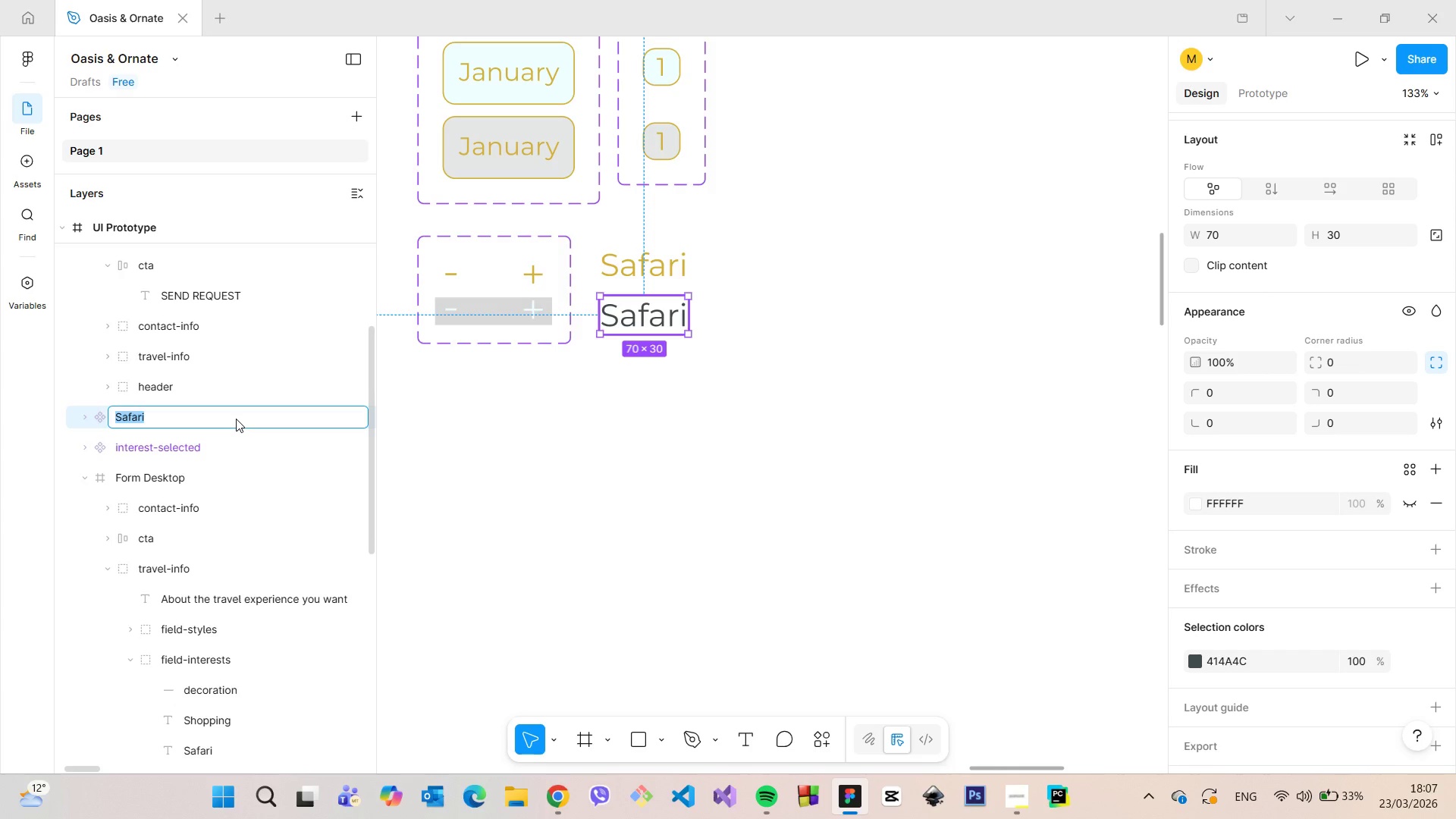 
type(interest0)
key(Backspace)
type(=)
key(Backspace)
type(-unselected)
 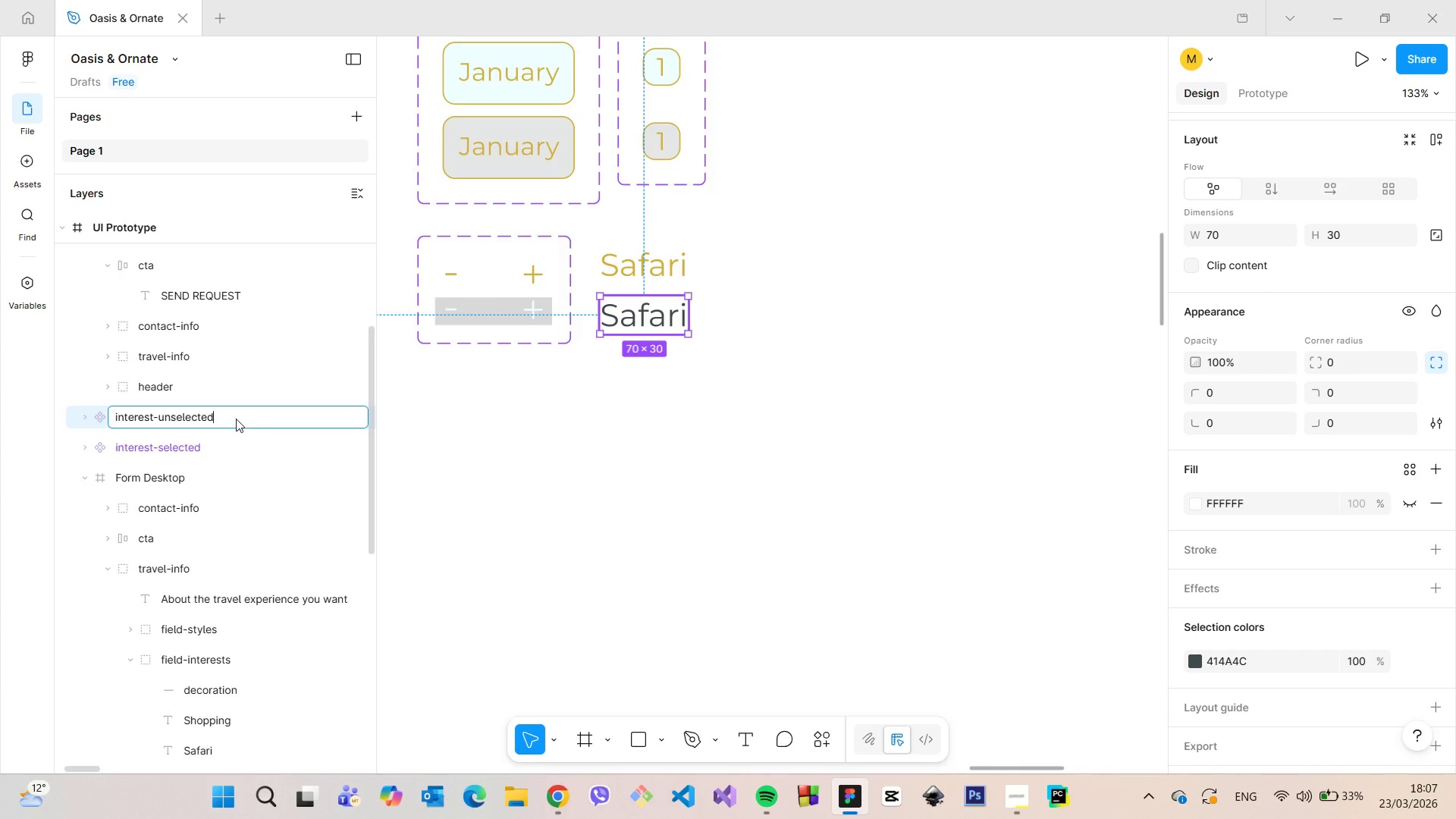 
key(Enter)
 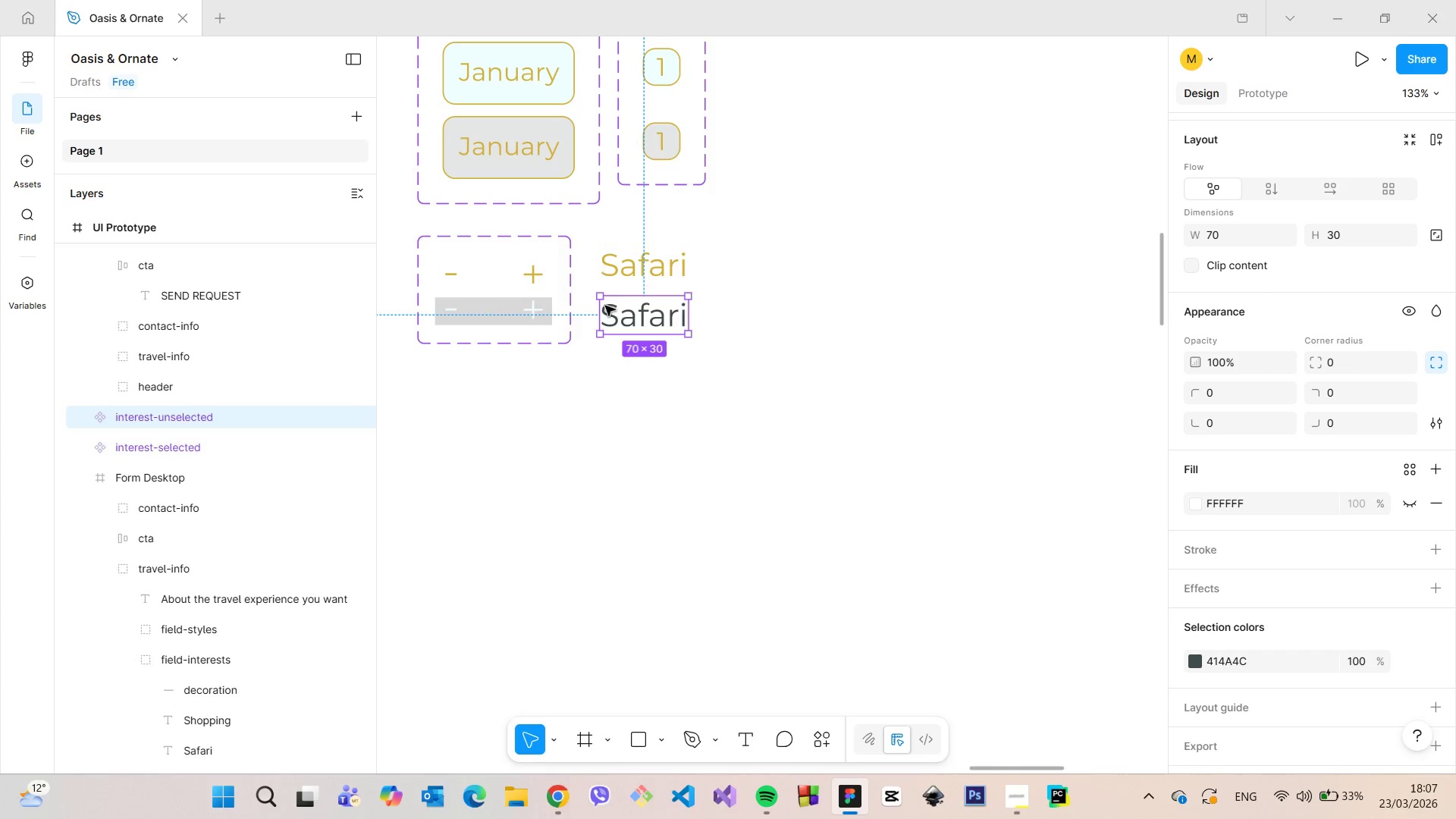 
hold_key(key=ShiftLeft, duration=0.55)
left_click([658, 266])
 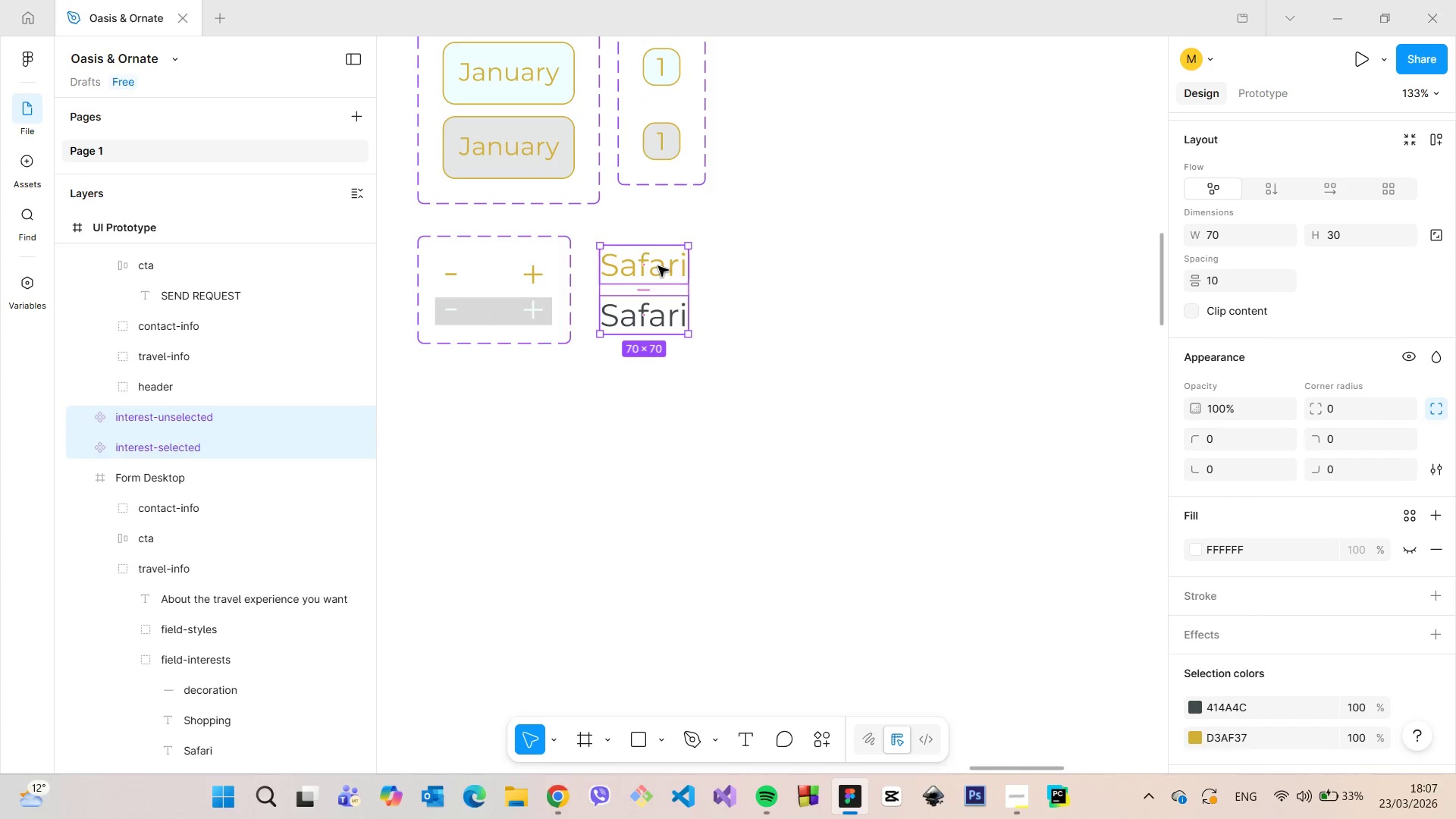 
right_click([658, 266])
 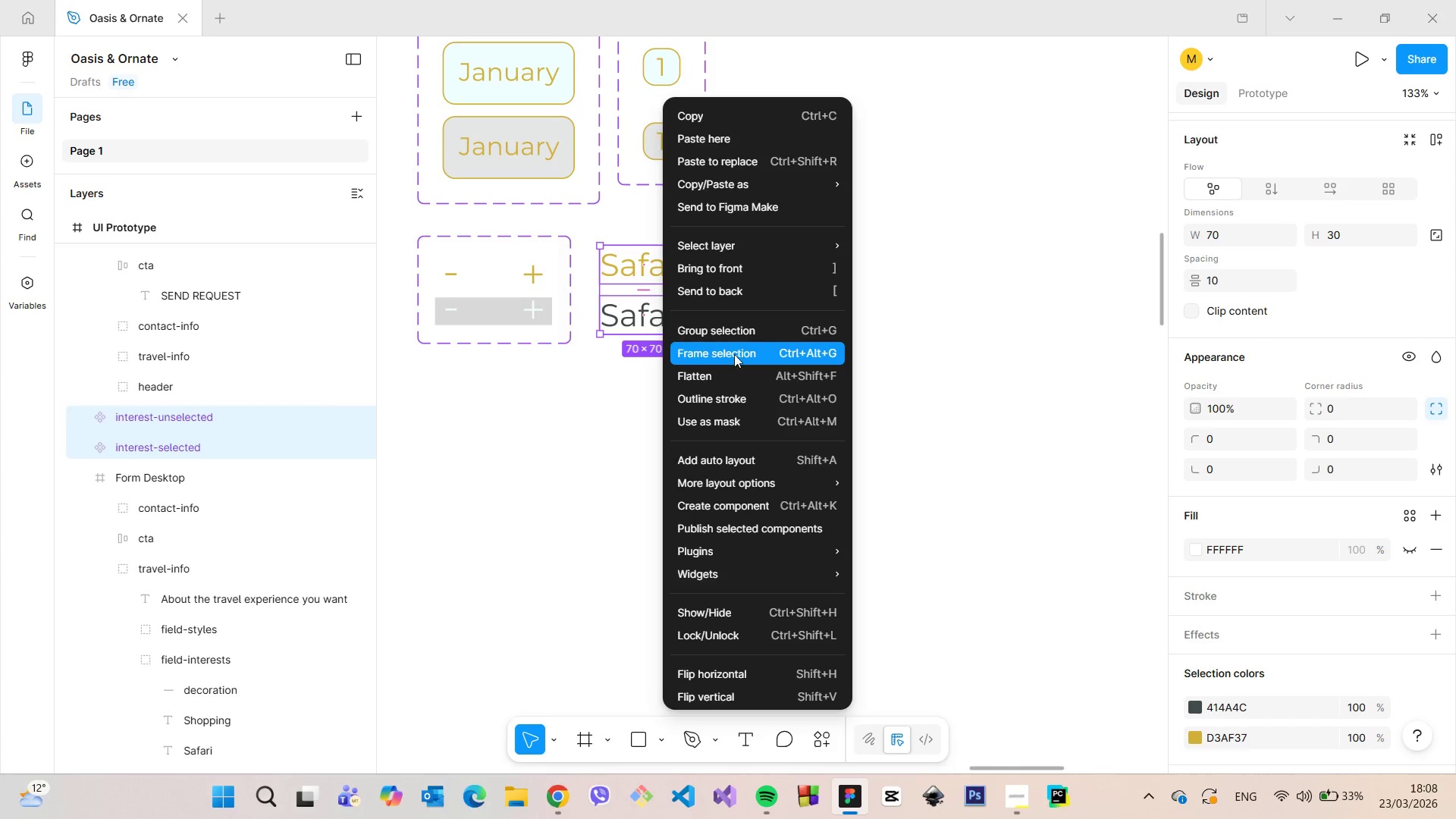 
wait(7.22)
 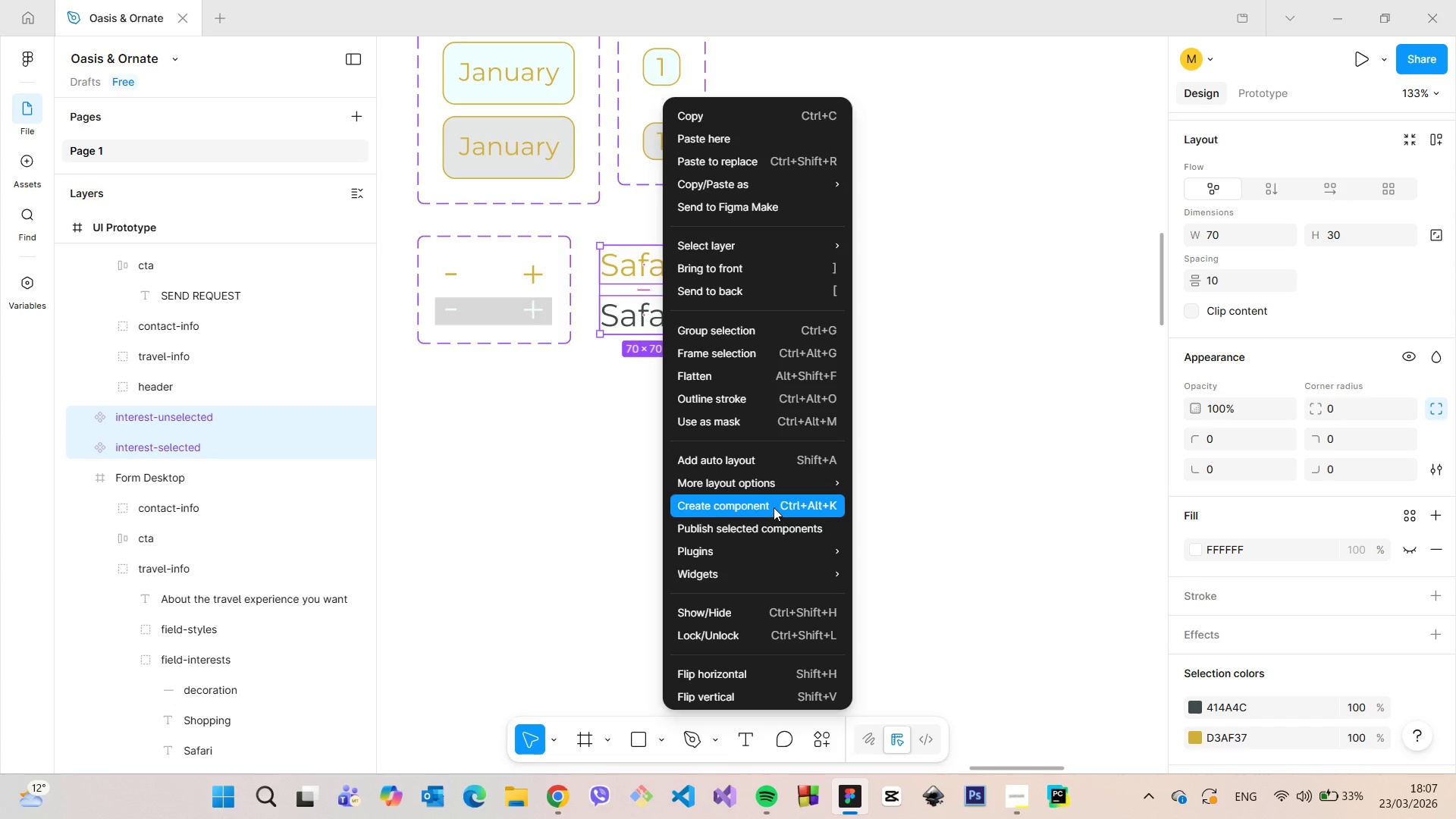 
scroll: coordinate [1403, 202], scroll_direction: up, amount: 10.0
 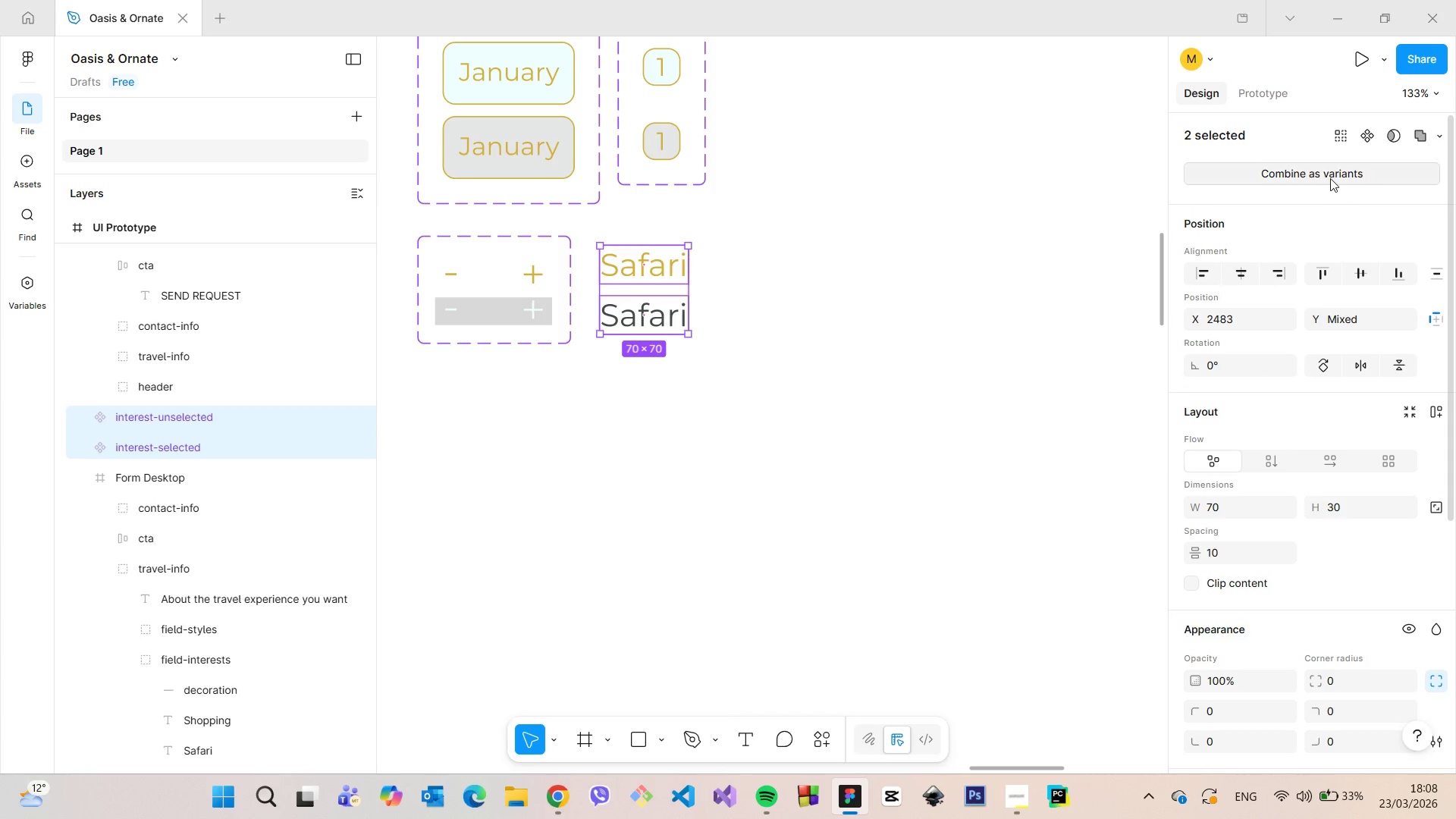 
left_click([1330, 178])
 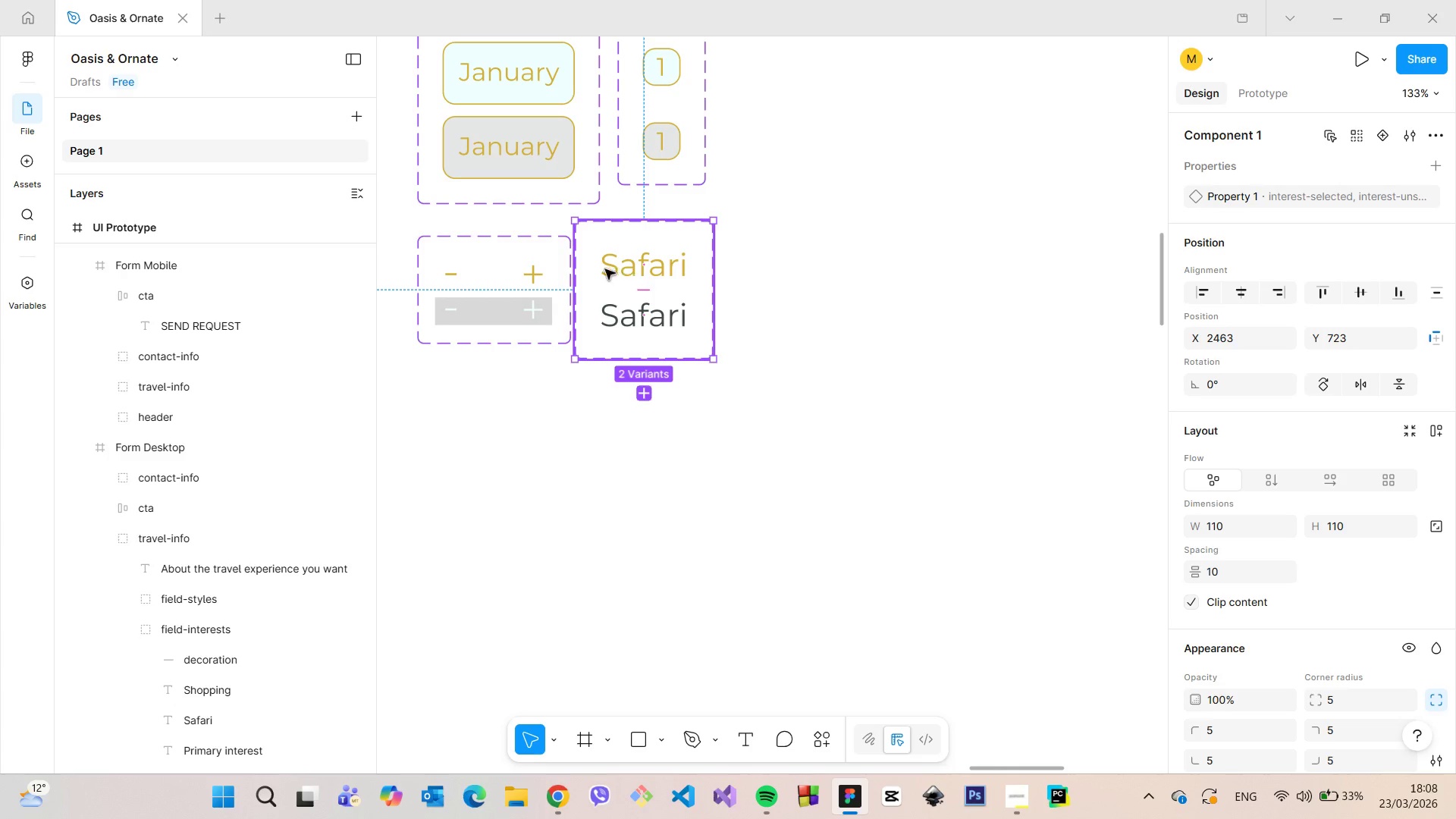 
left_click_drag(start_coordinate=[600, 284], to_coordinate=[617, 284])
 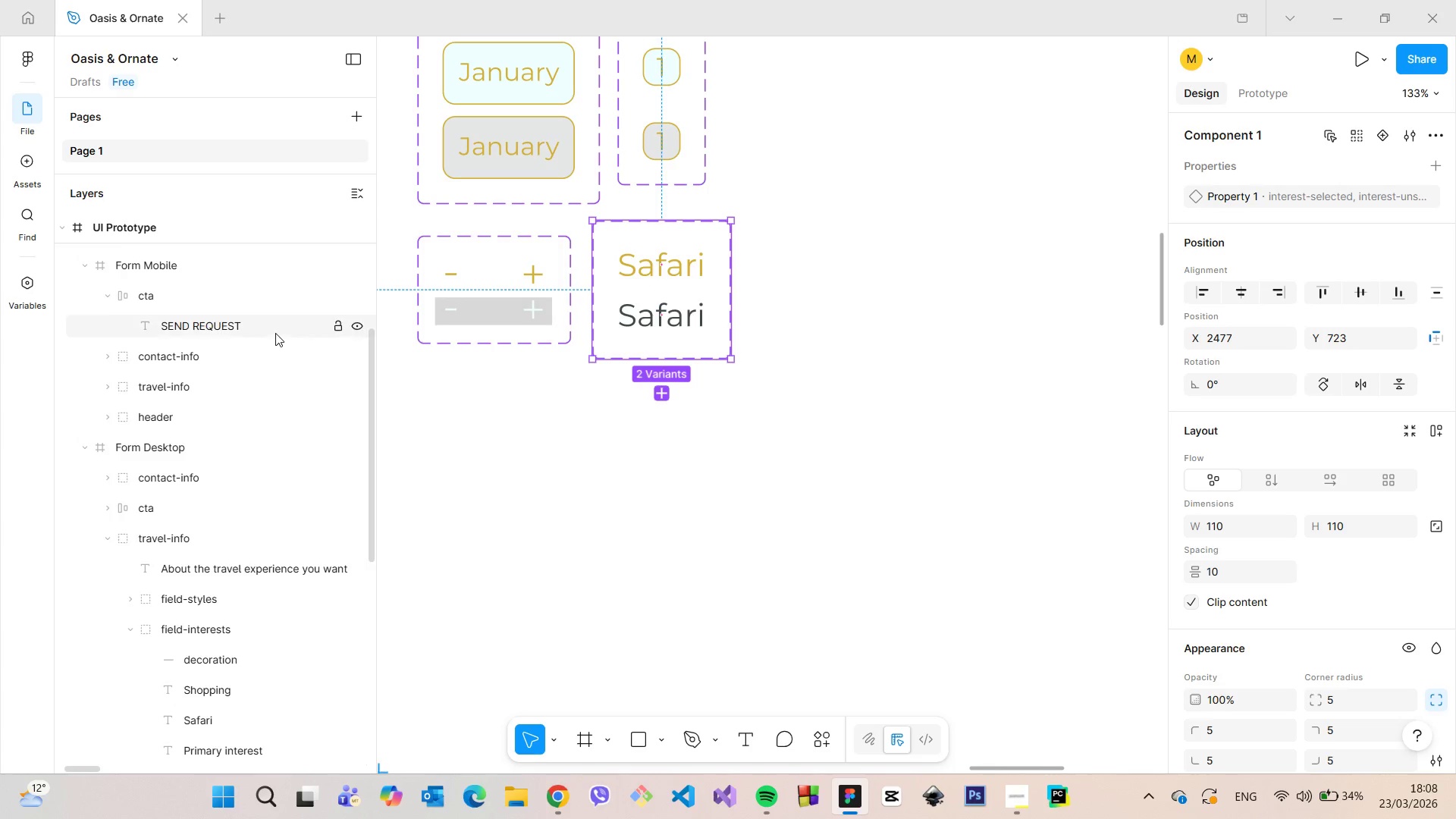 
scroll: coordinate [234, 357], scroll_direction: up, amount: 8.0
 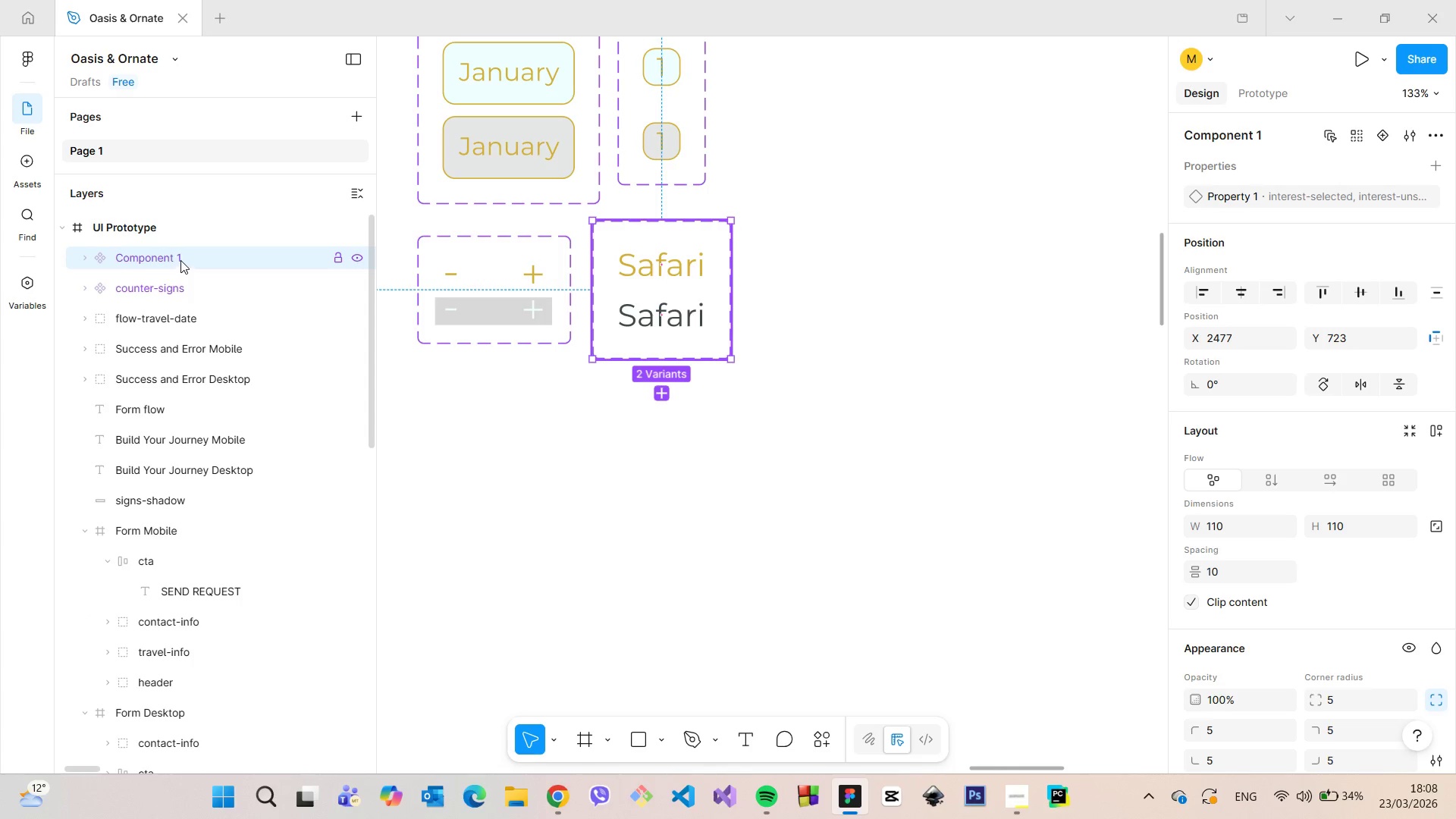 
double_click([180, 259])
 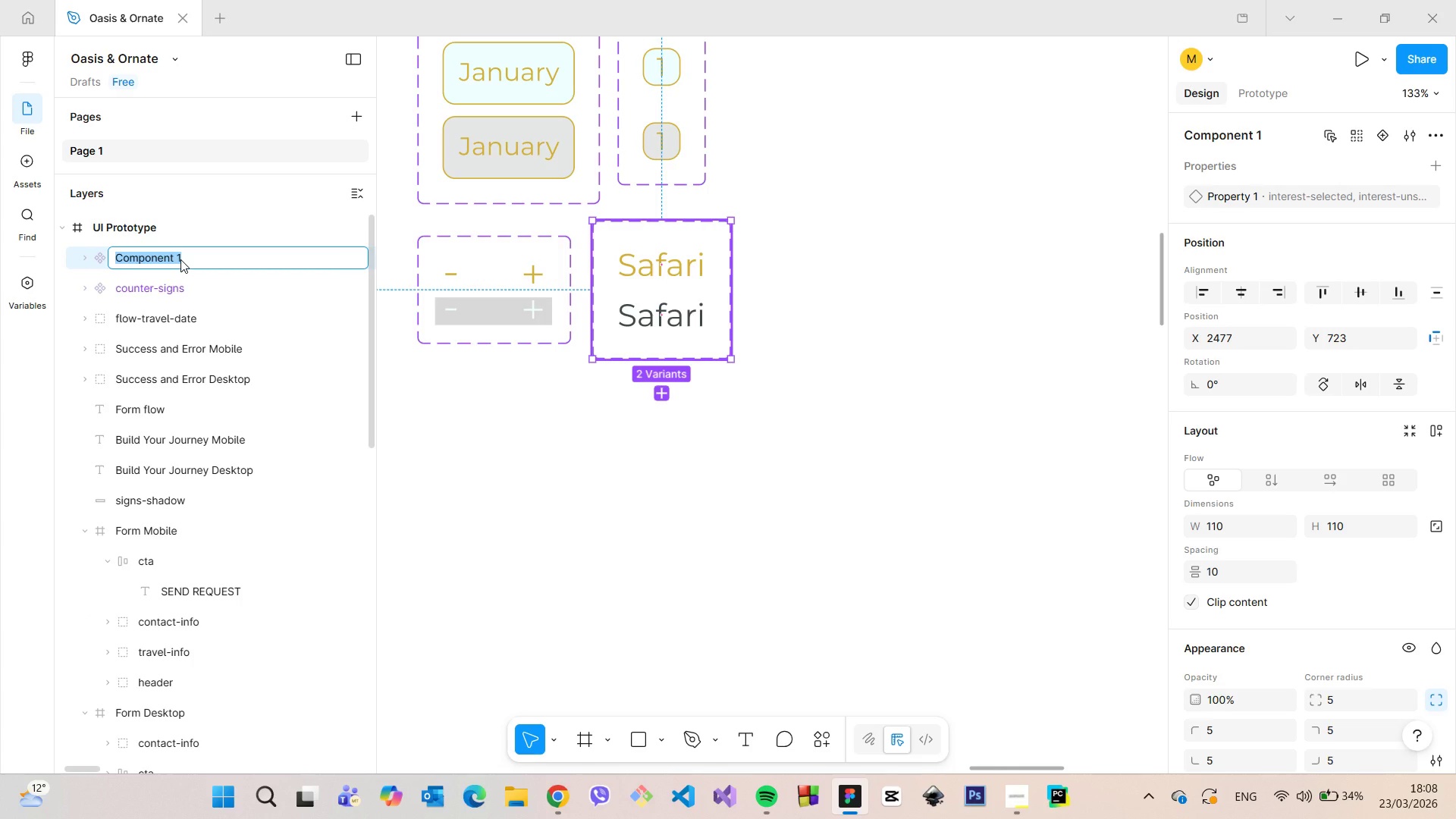 
type(interests)
 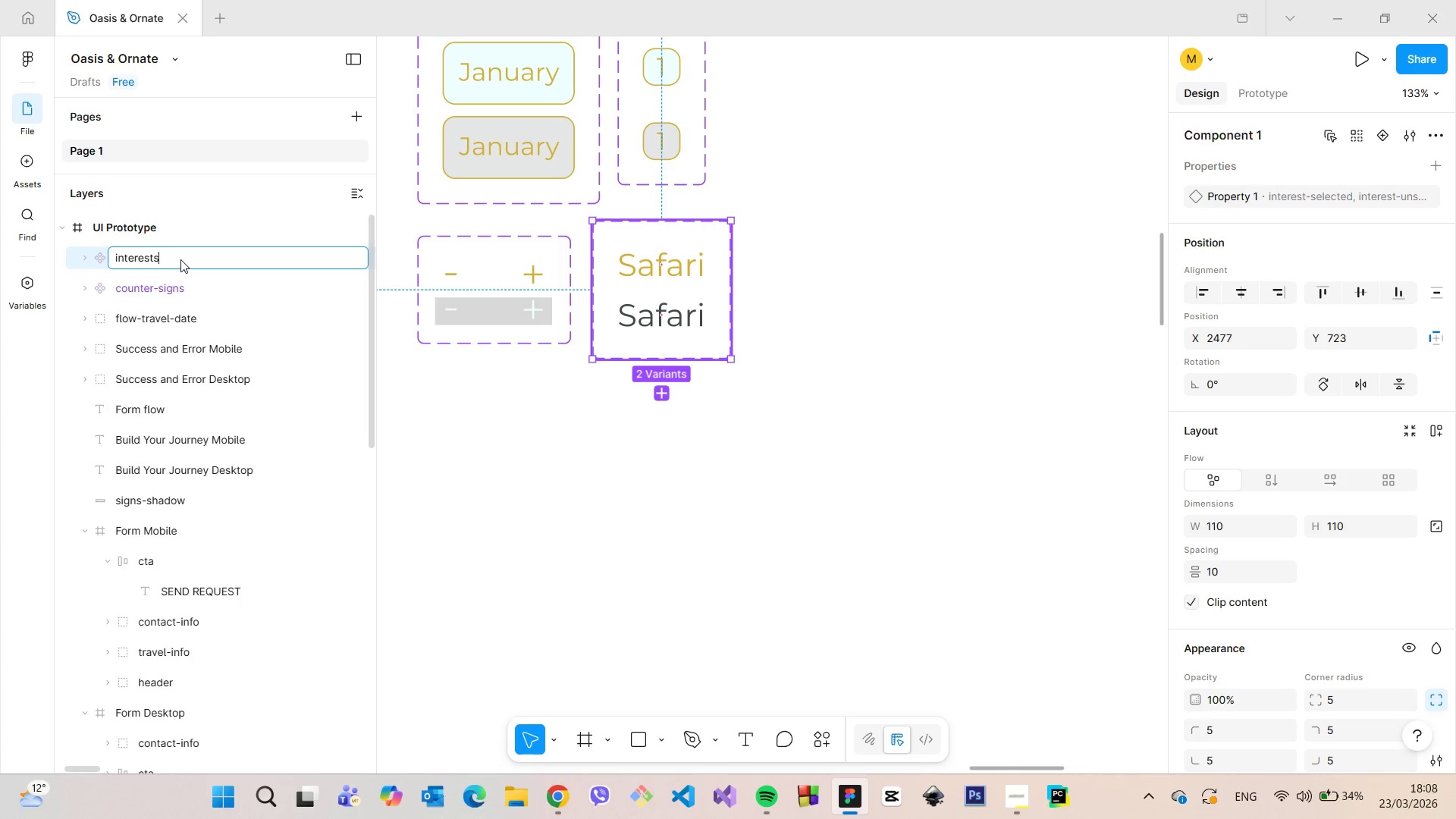 
key(Enter)
 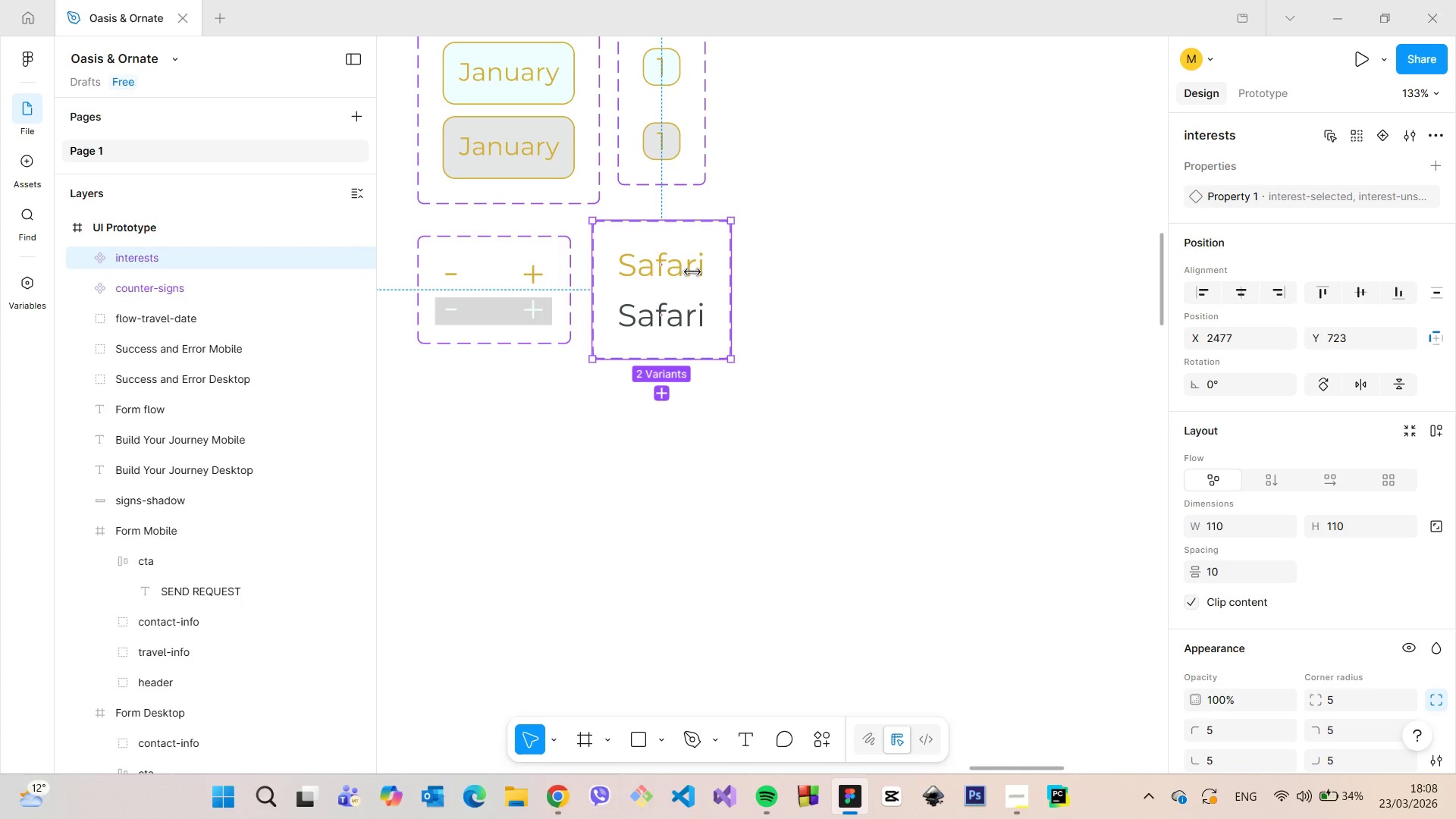 
double_click([688, 271])
 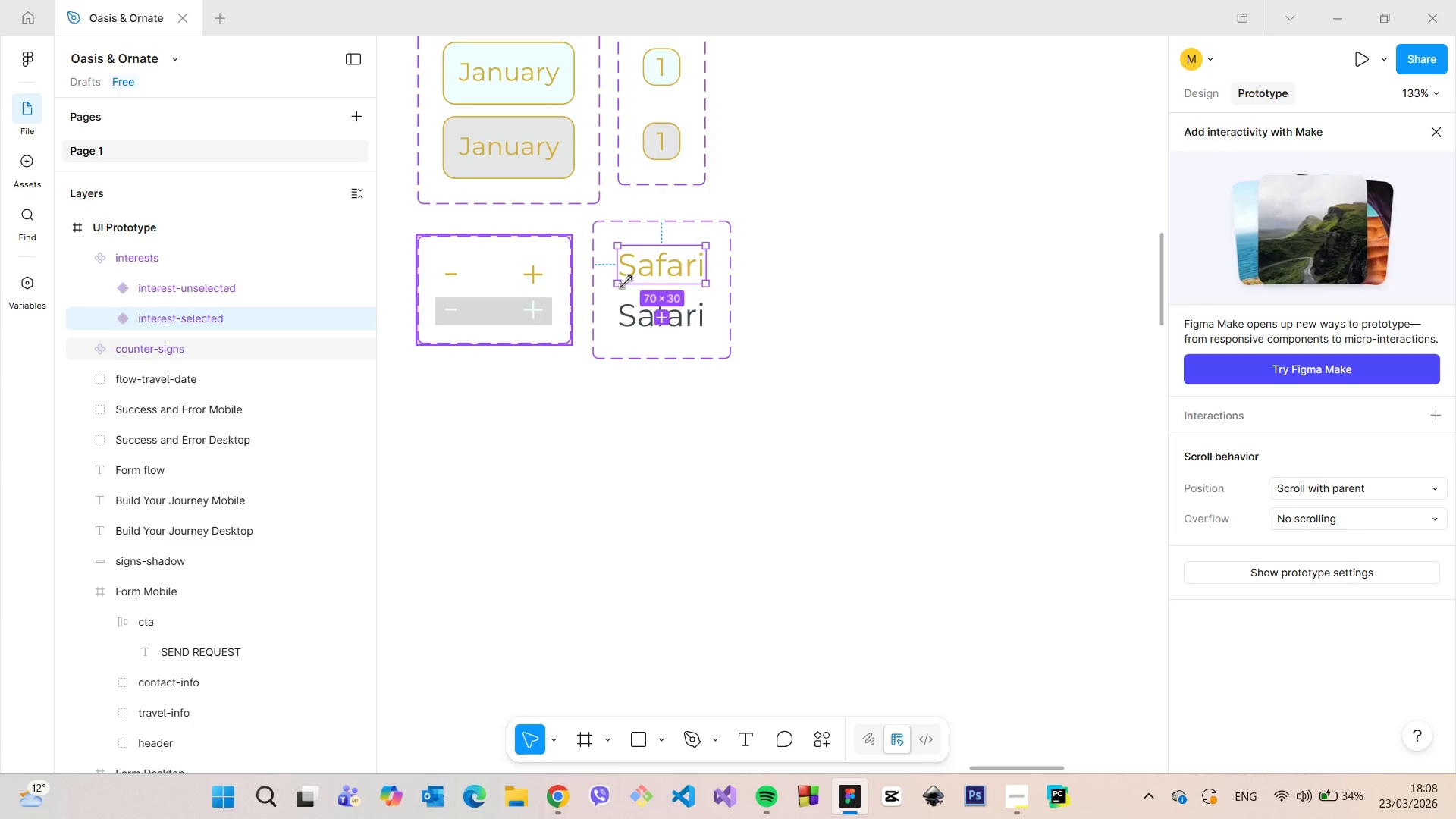 
left_click_drag(start_coordinate=[658, 283], to_coordinate=[657, 303])
 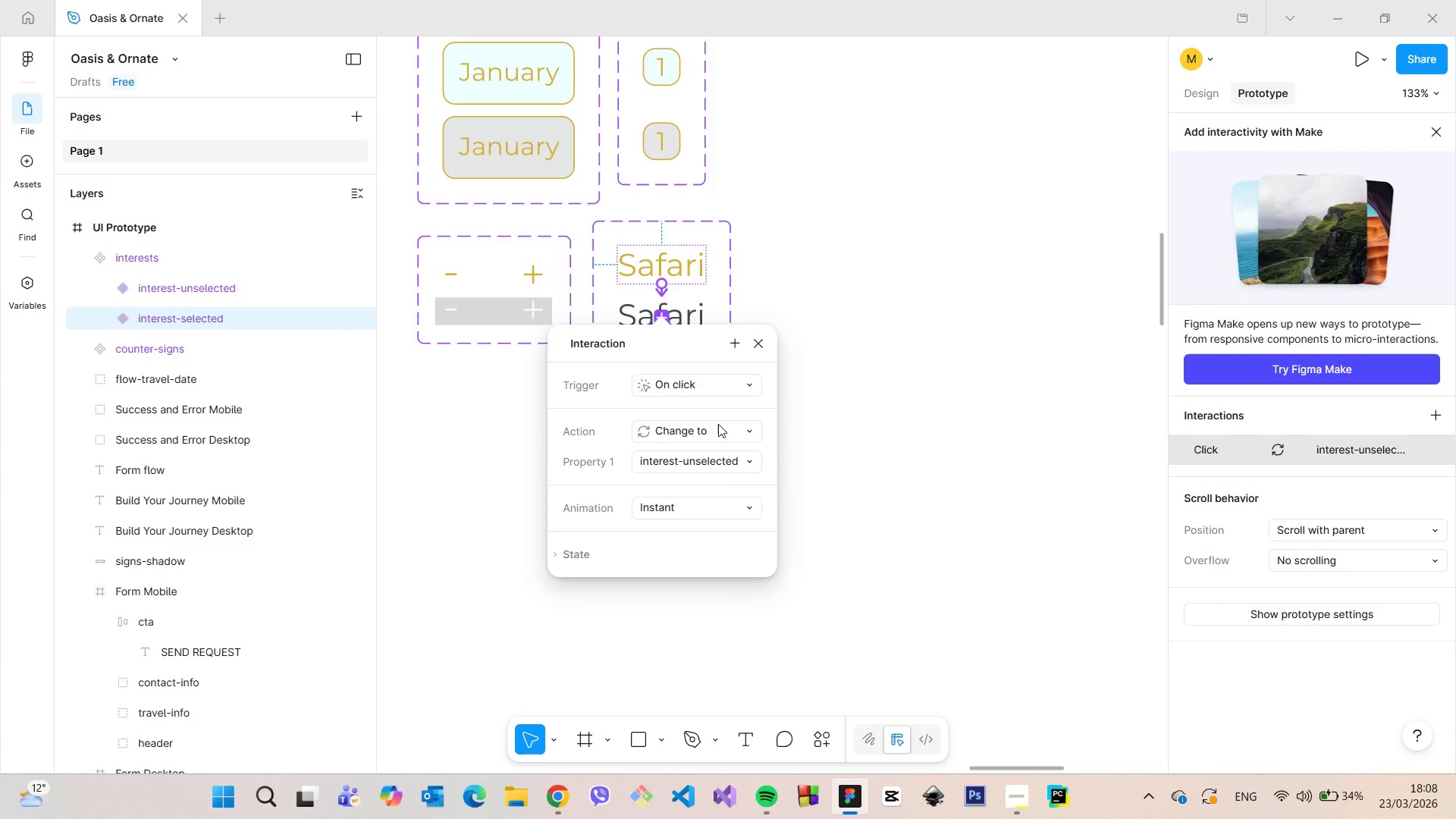 
left_click([839, 391])
 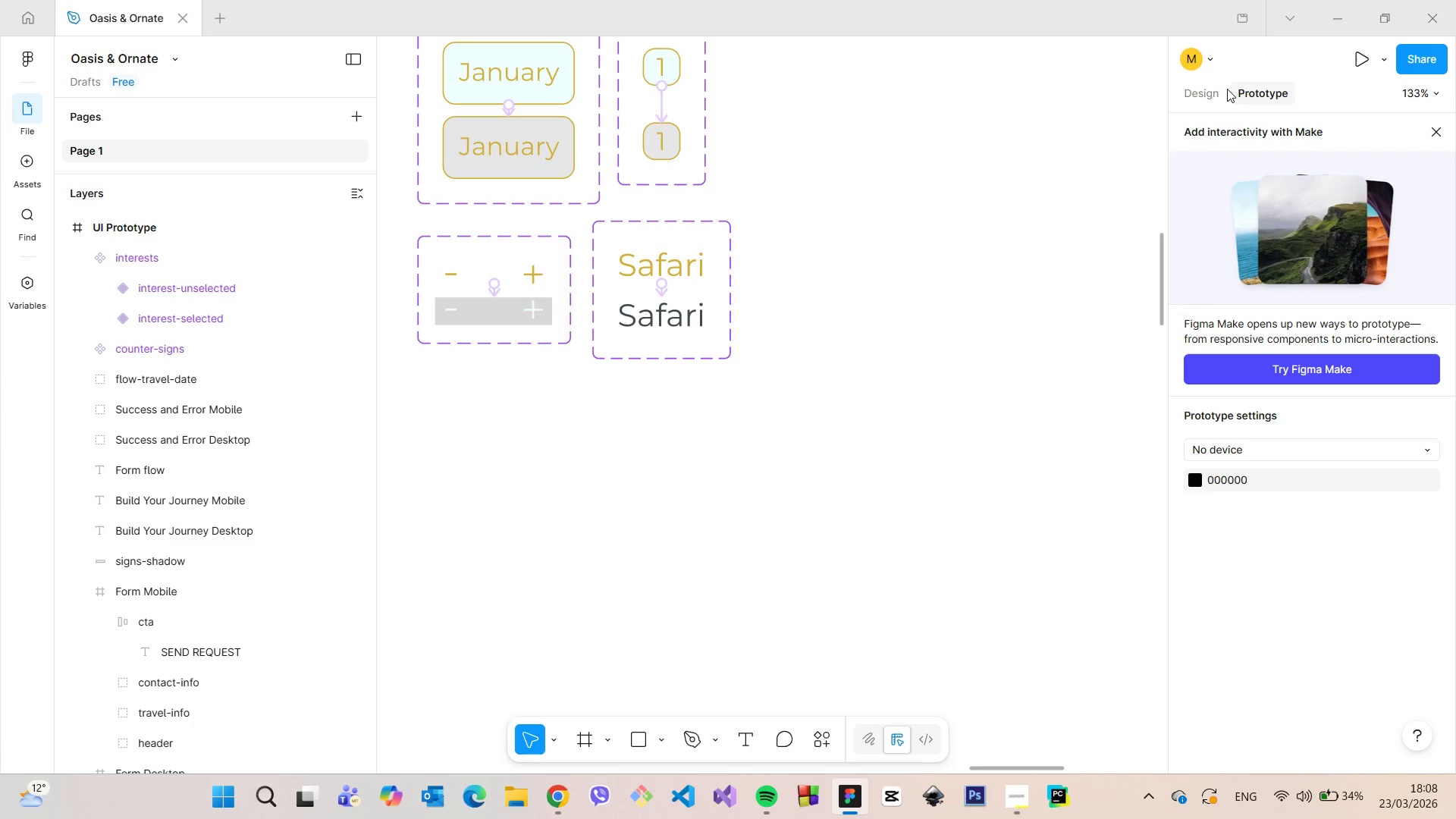 
left_click([1209, 98])
 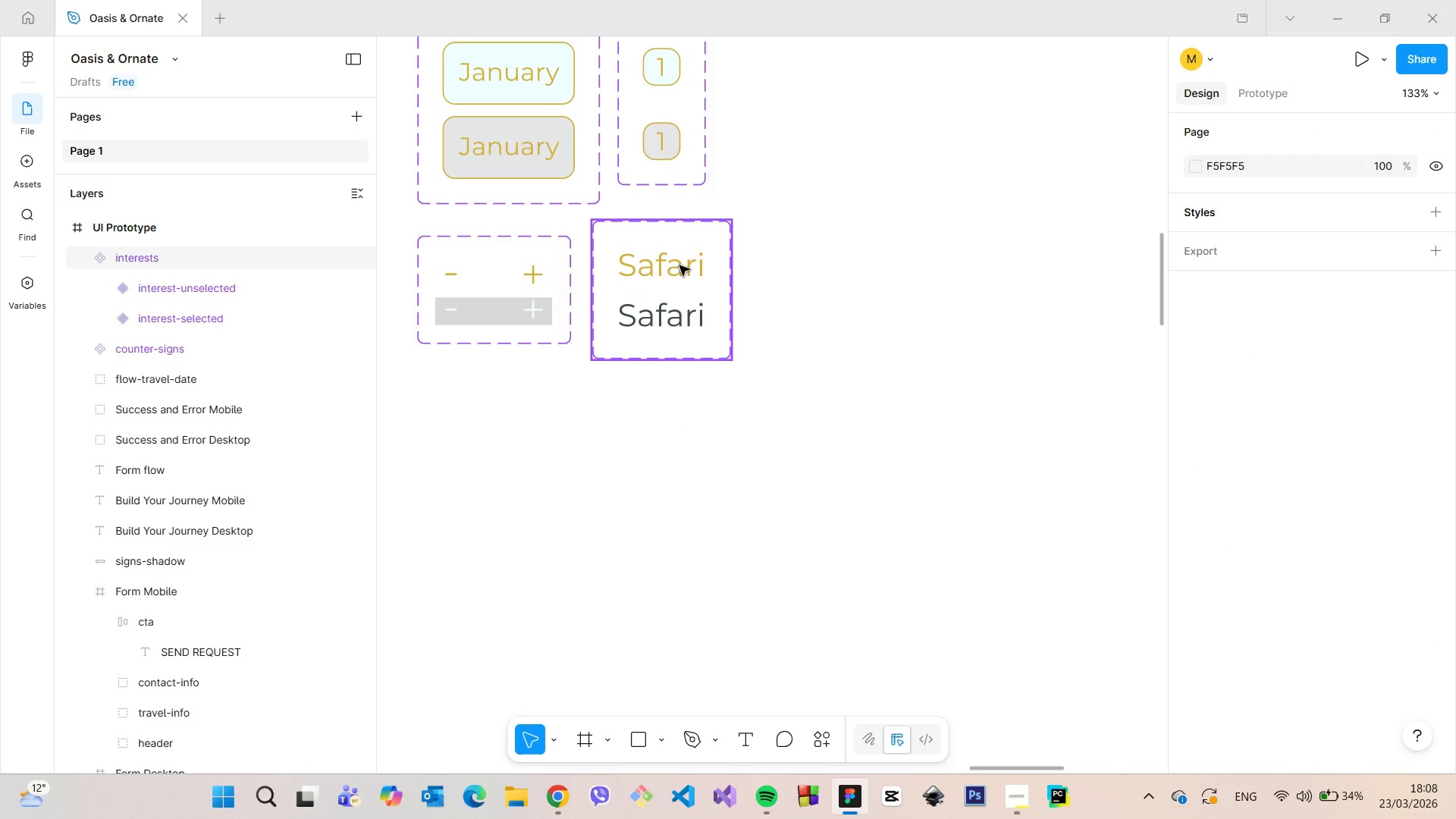 
double_click([681, 265])
 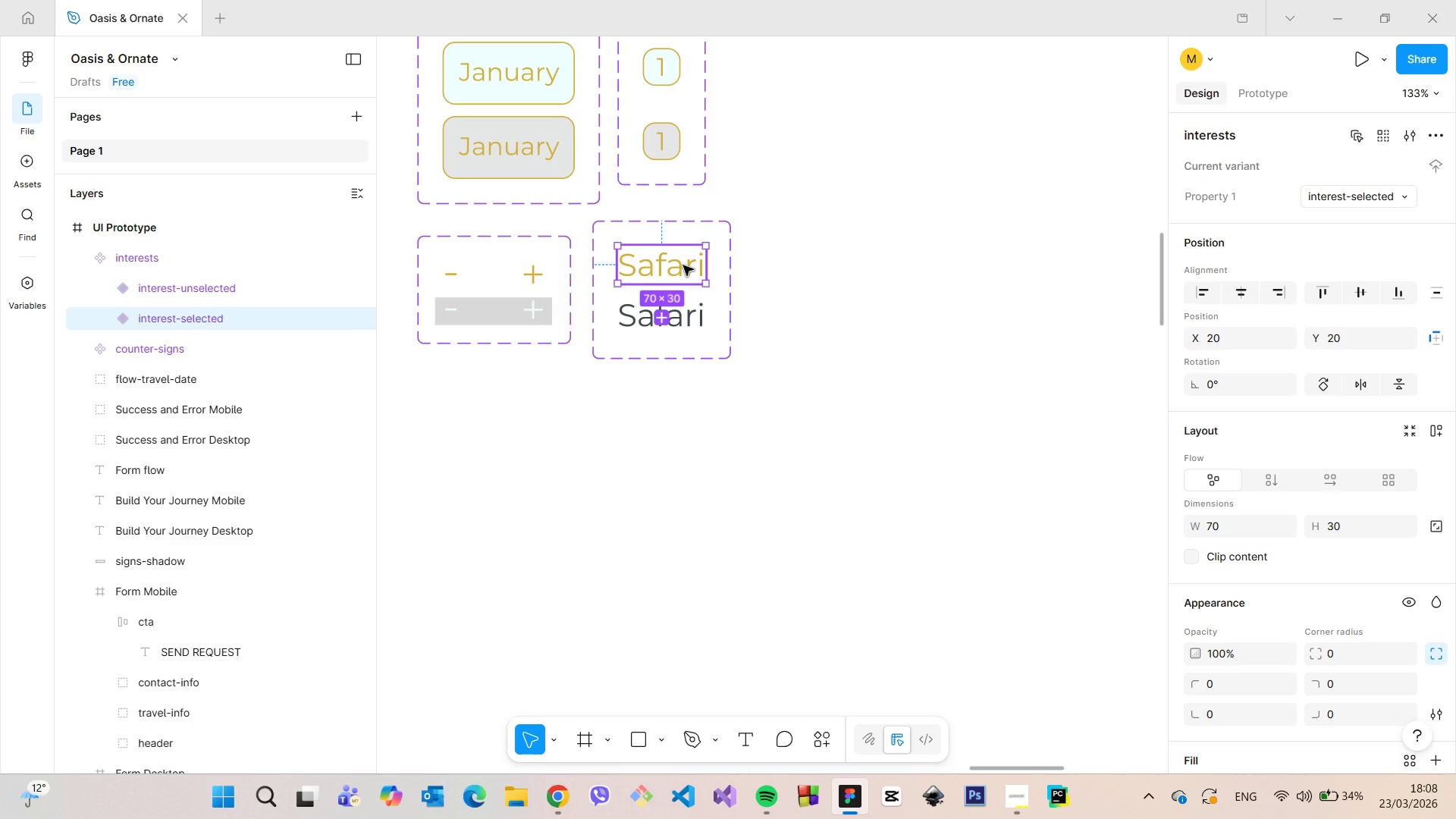 
hold_key(key=AltLeft, duration=1.5)
left_click_drag(start_coordinate=[683, 265], to_coordinate=[649, 274])
 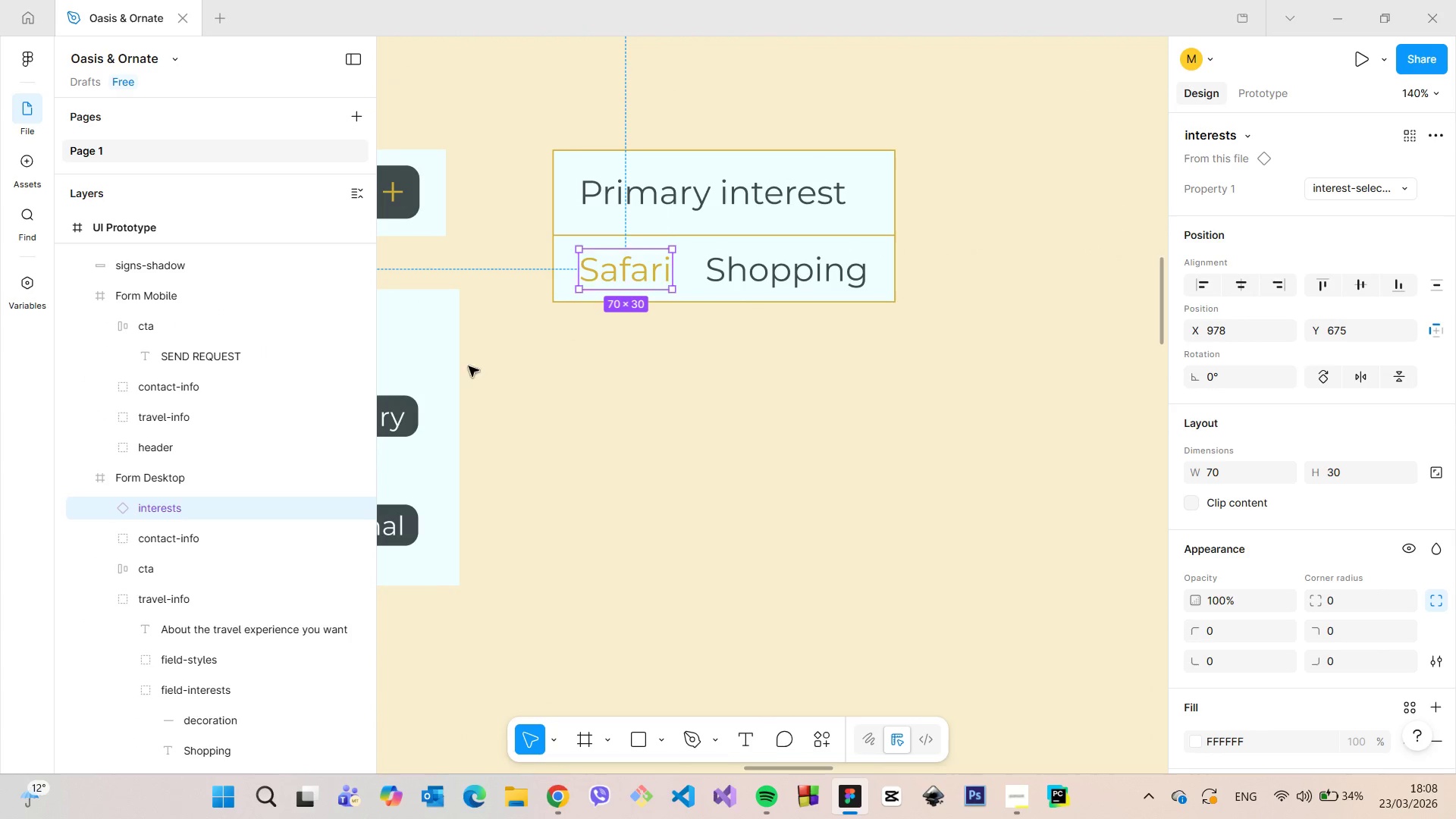 
hold_key(key=AltLeft, duration=1.52)
scroll: coordinate [381, 206], scroll_direction: down, amount: 12.0
 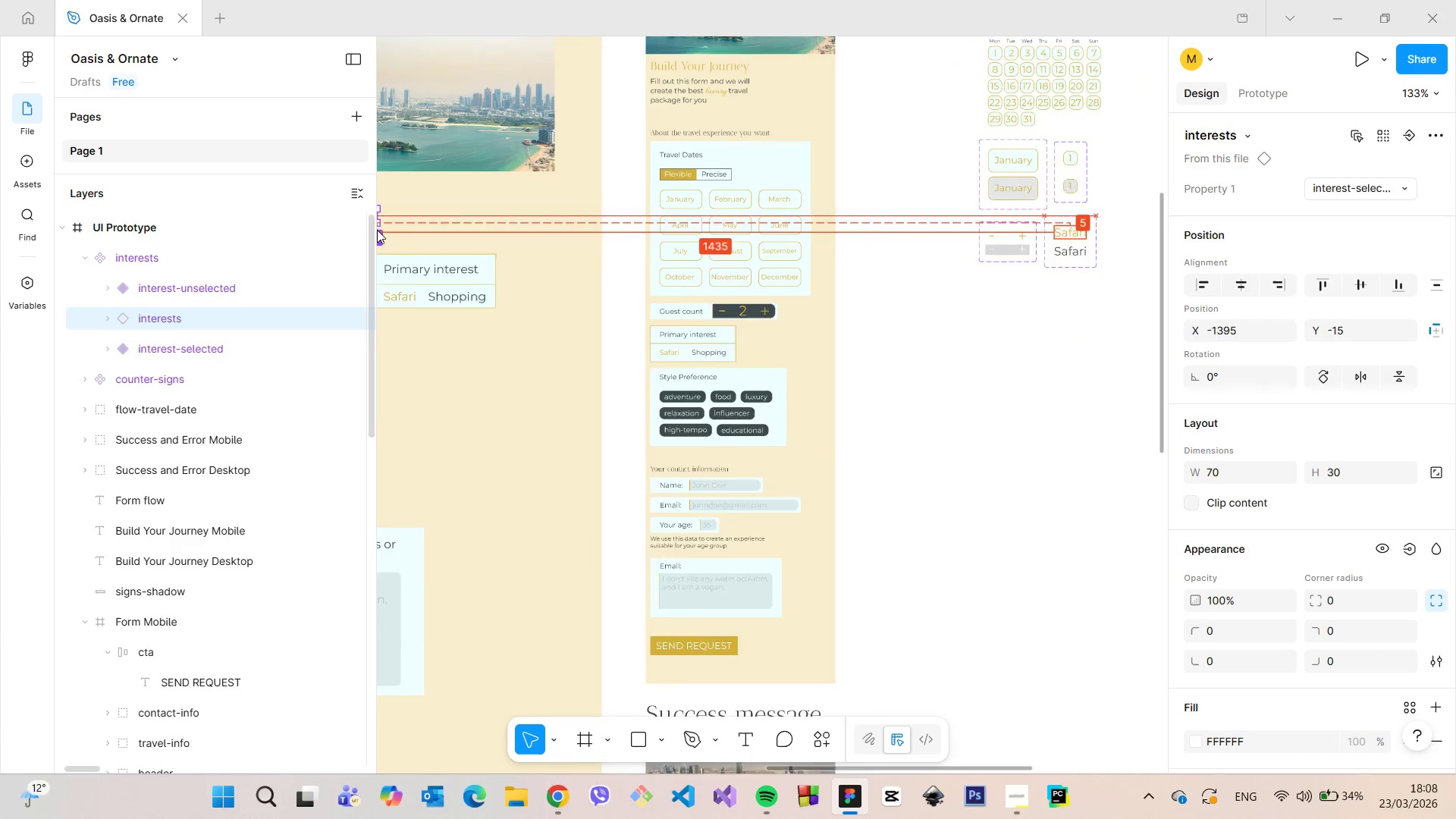 
hold_key(key=AltLeft, duration=1.52)
hold_key(key=AltLeft, duration=1.51)
scroll: coordinate [648, 306], scroll_direction: up, amount: 11.0
 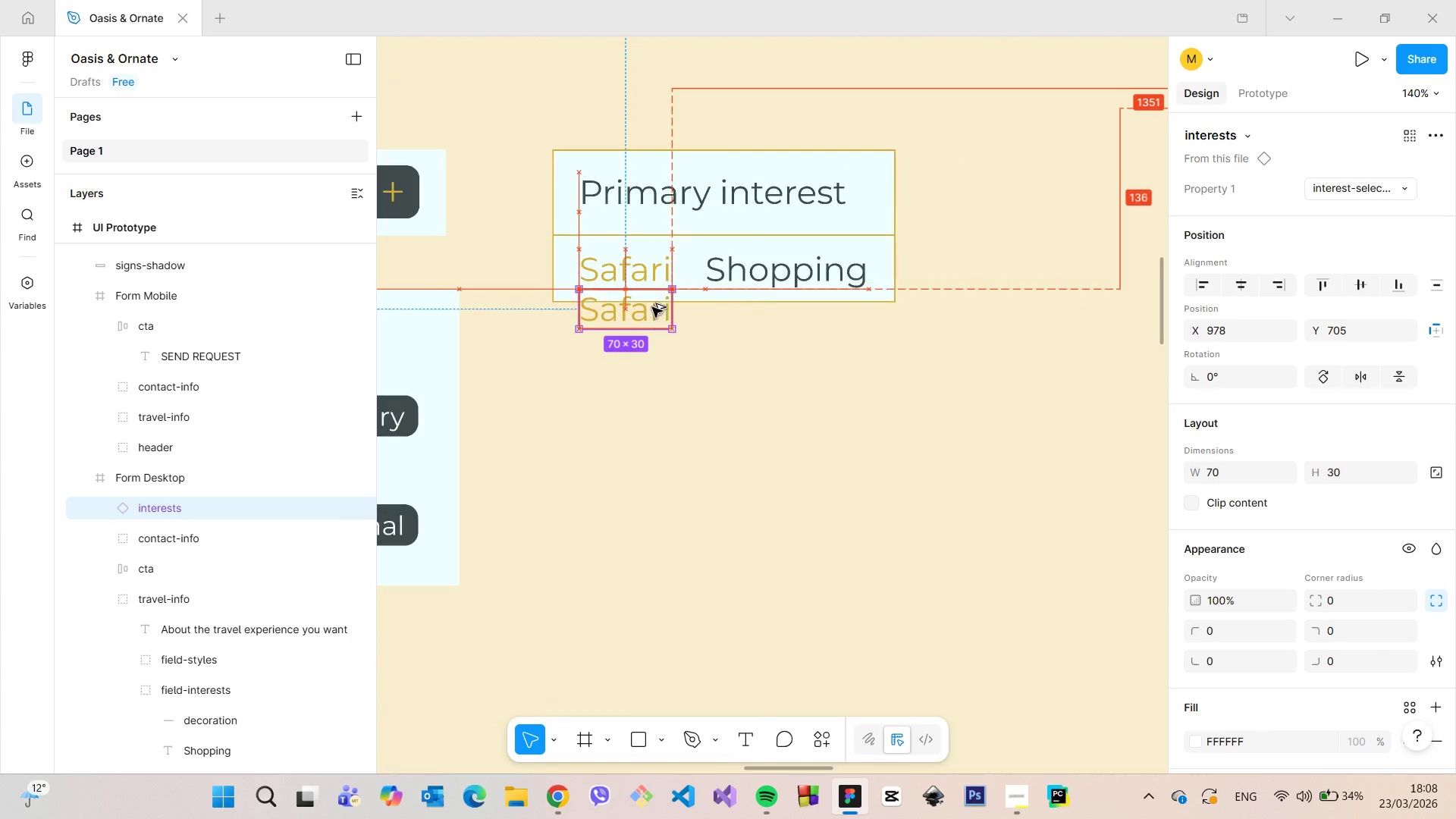 
hold_key(key=AltLeft, duration=1.34)
 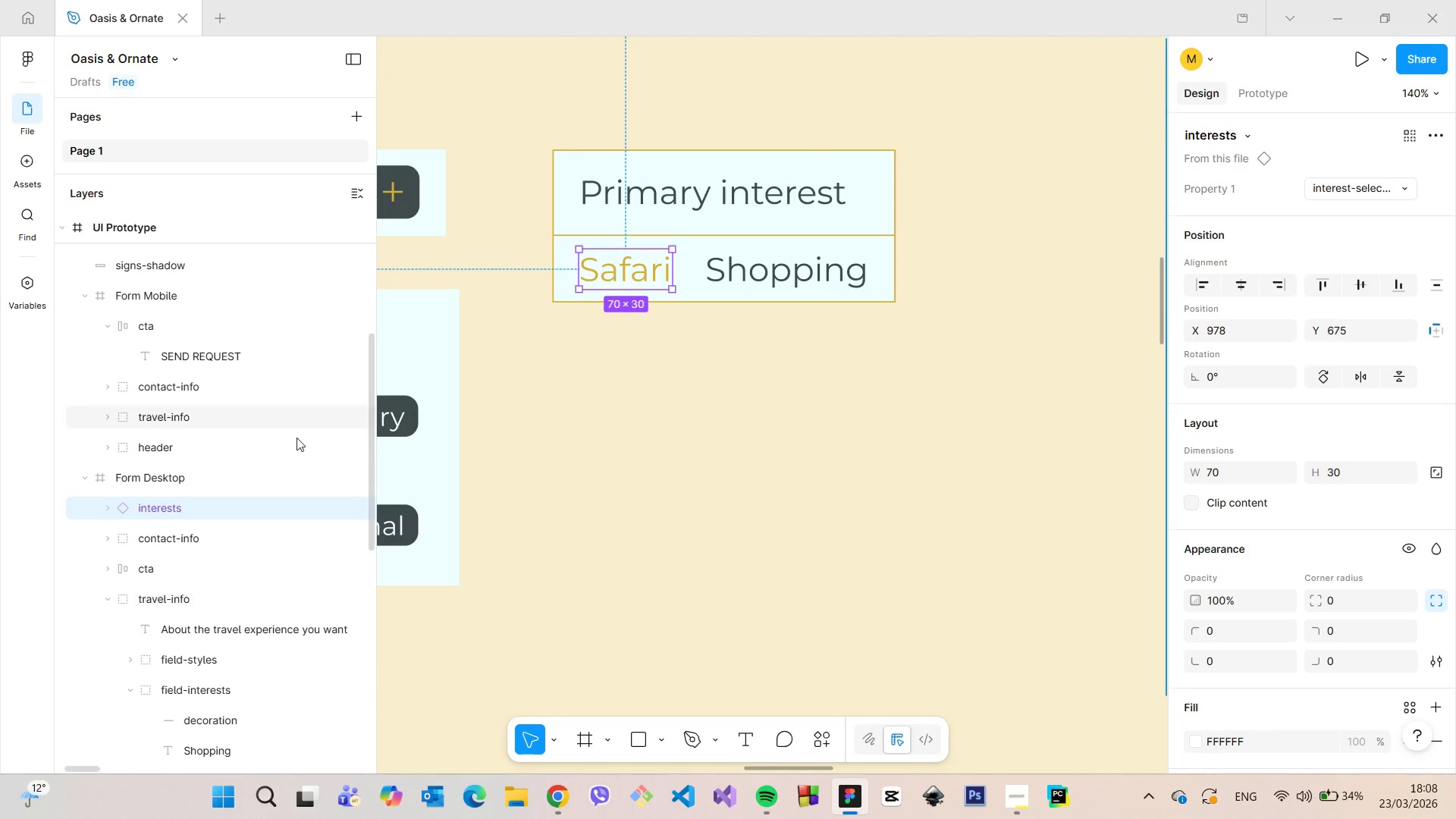 
scroll: coordinate [211, 511], scroll_direction: down, amount: 2.0
 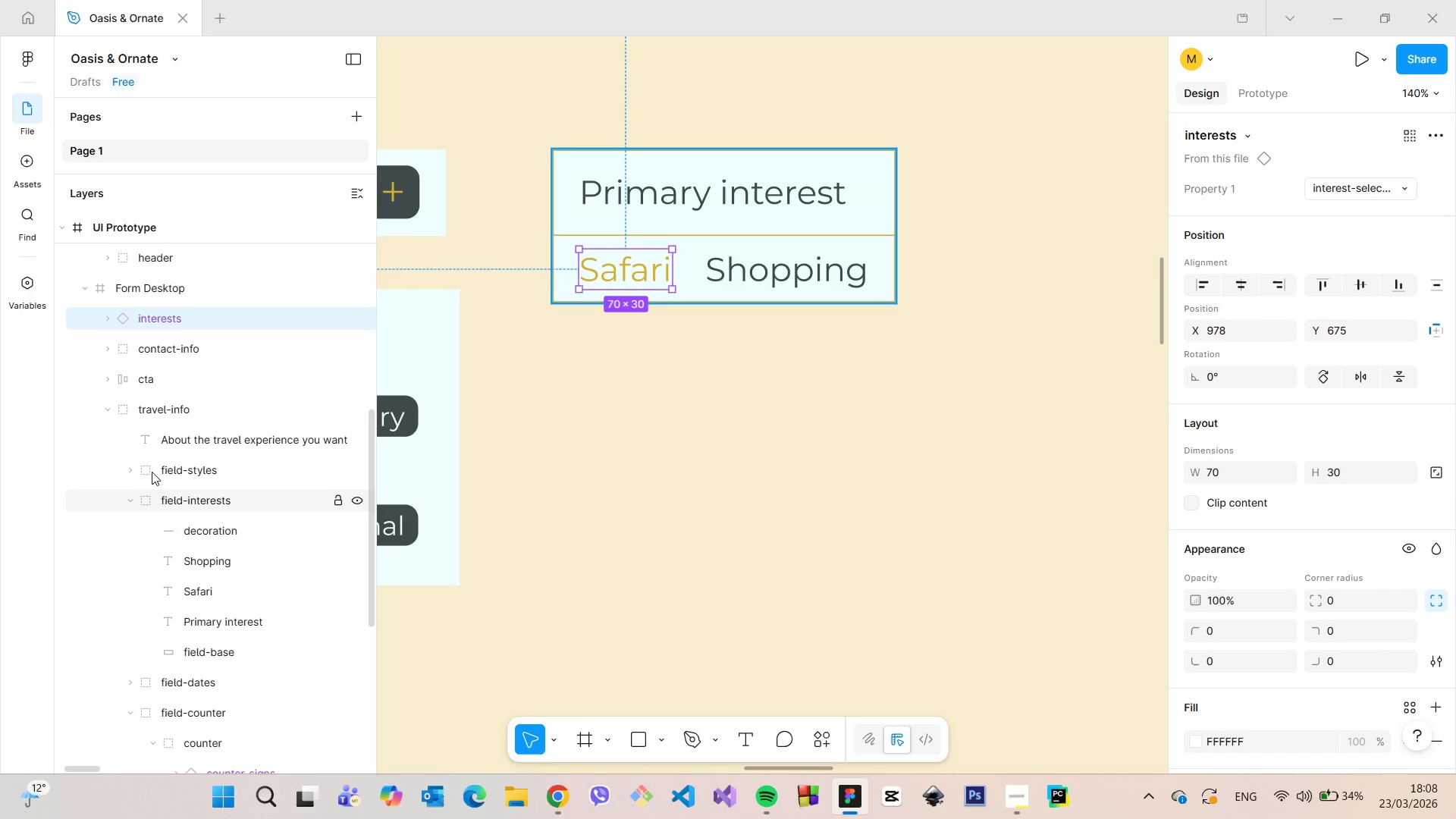 
left_click_drag(start_coordinate=[162, 320], to_coordinate=[238, 586])
 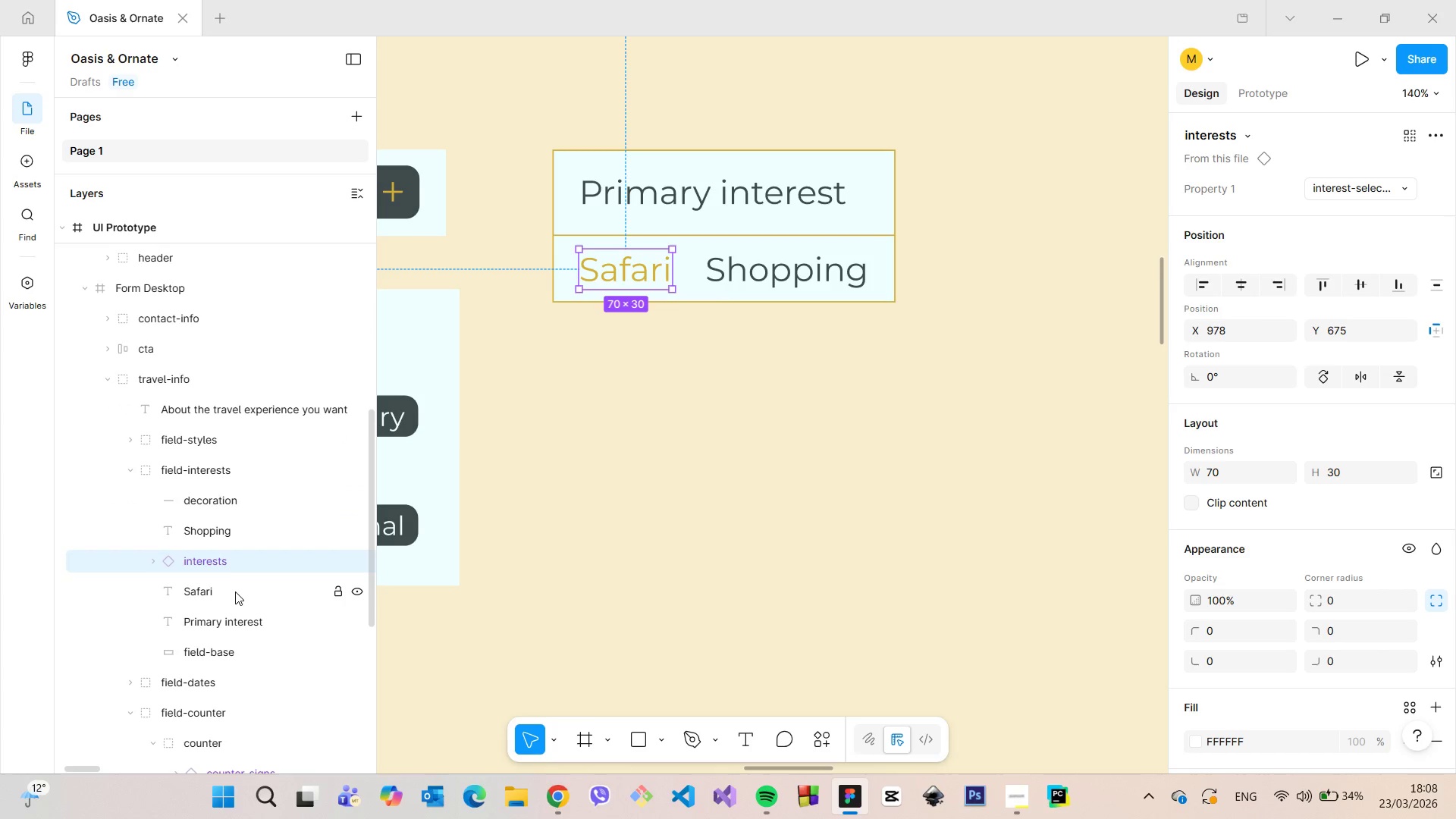 
left_click([235, 592])
 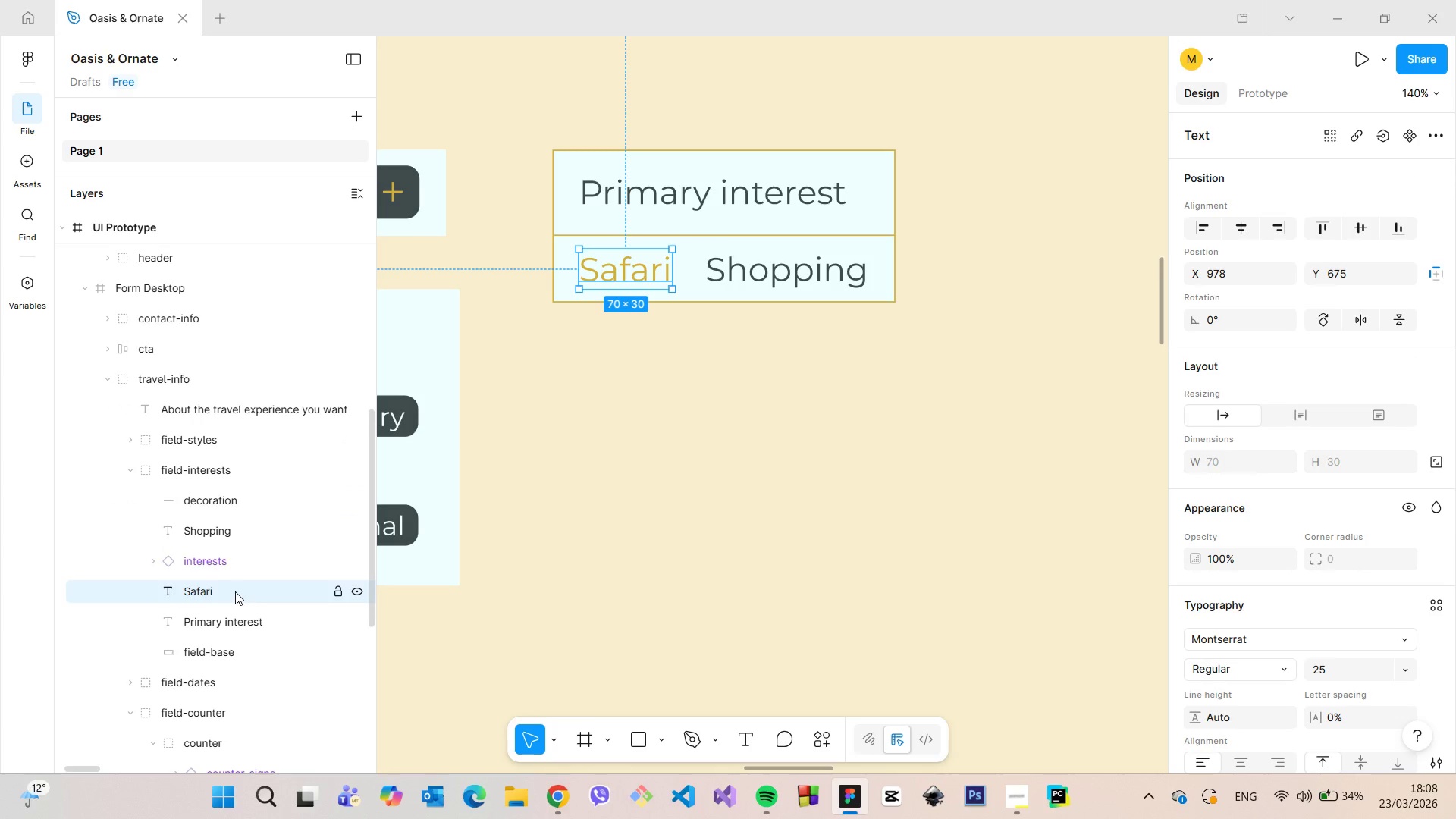 
key(Backspace)
 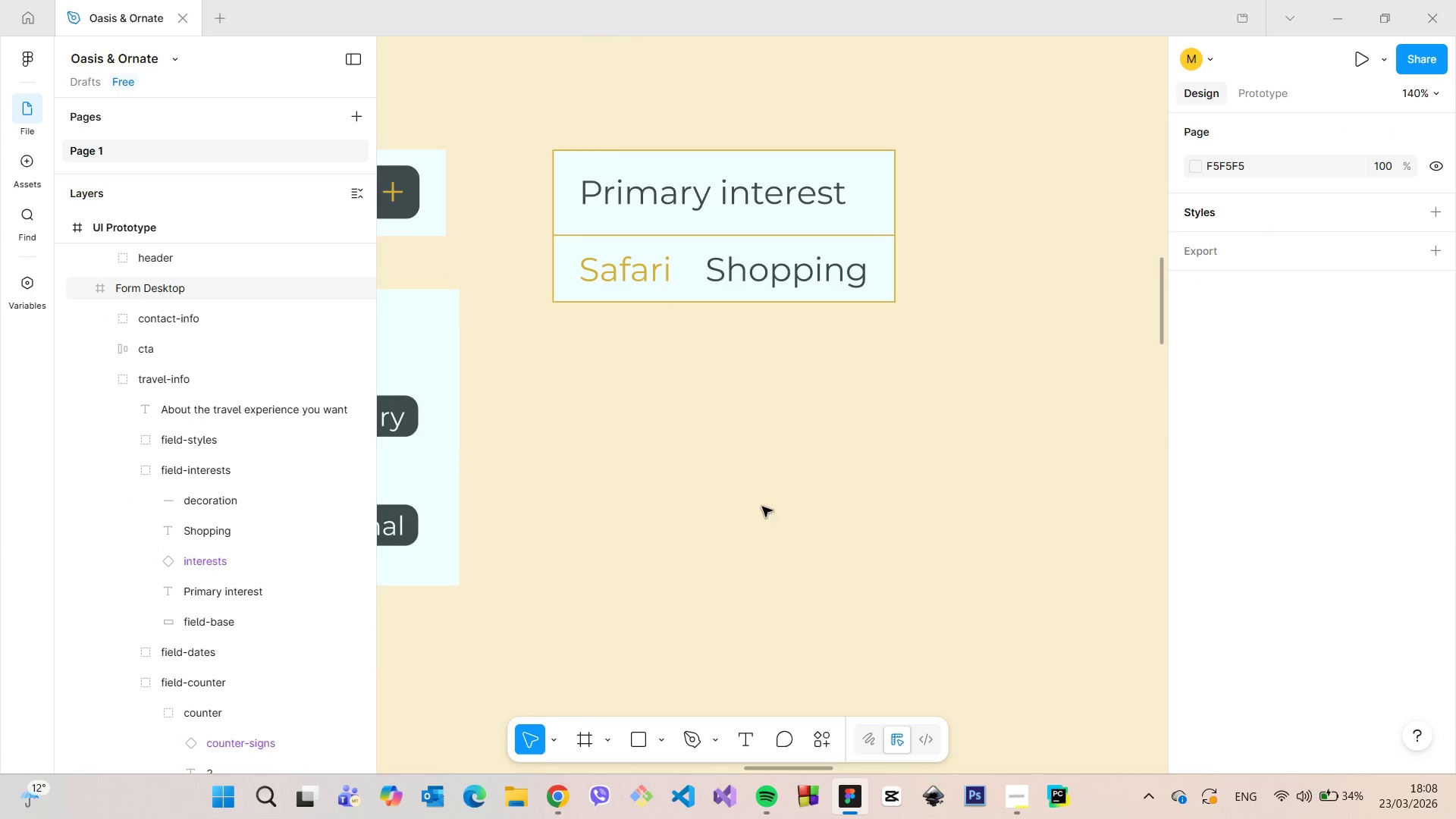 
scroll: coordinate [789, 475], scroll_direction: down, amount: 13.0
 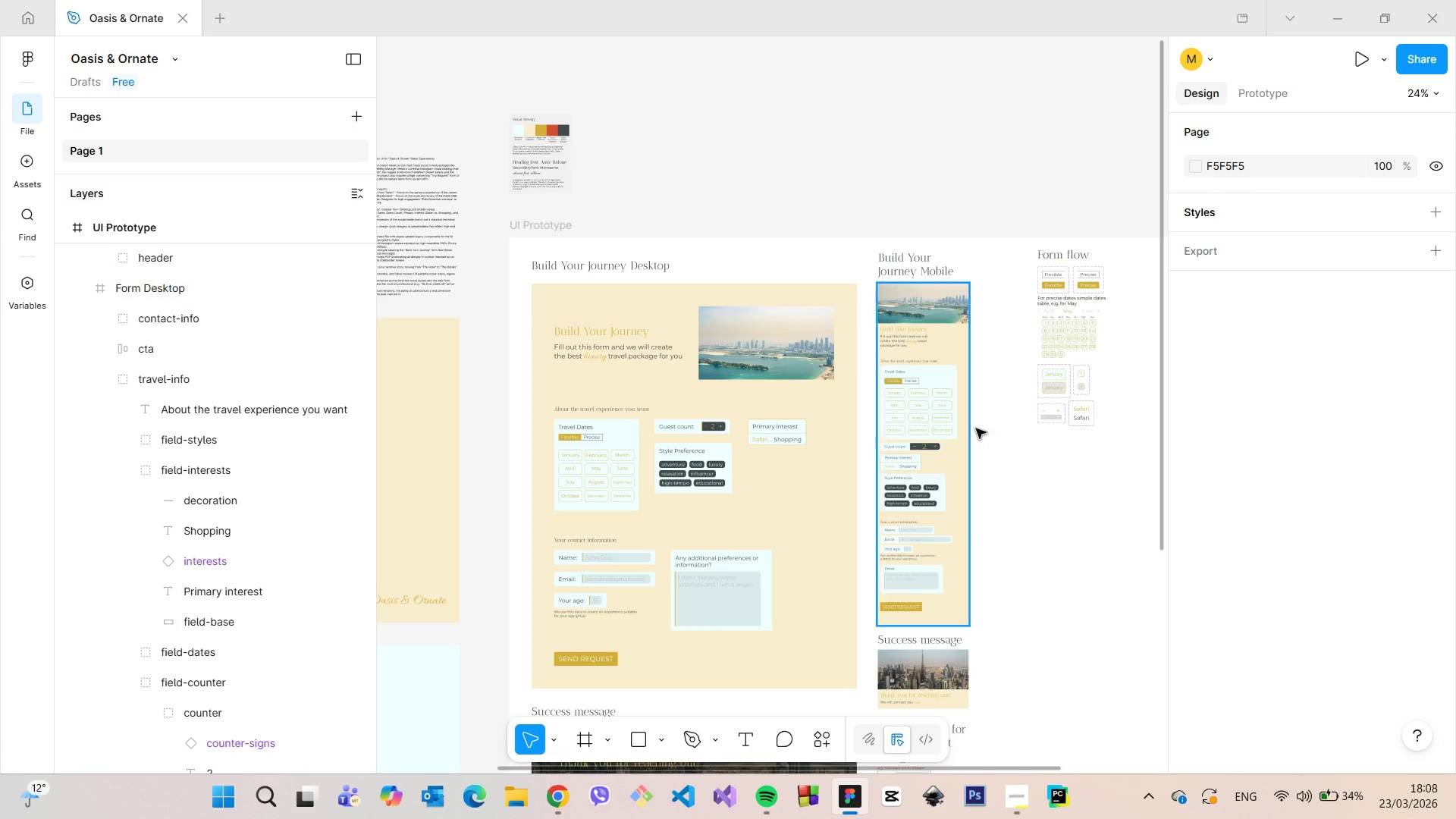 
wait(8.91)
 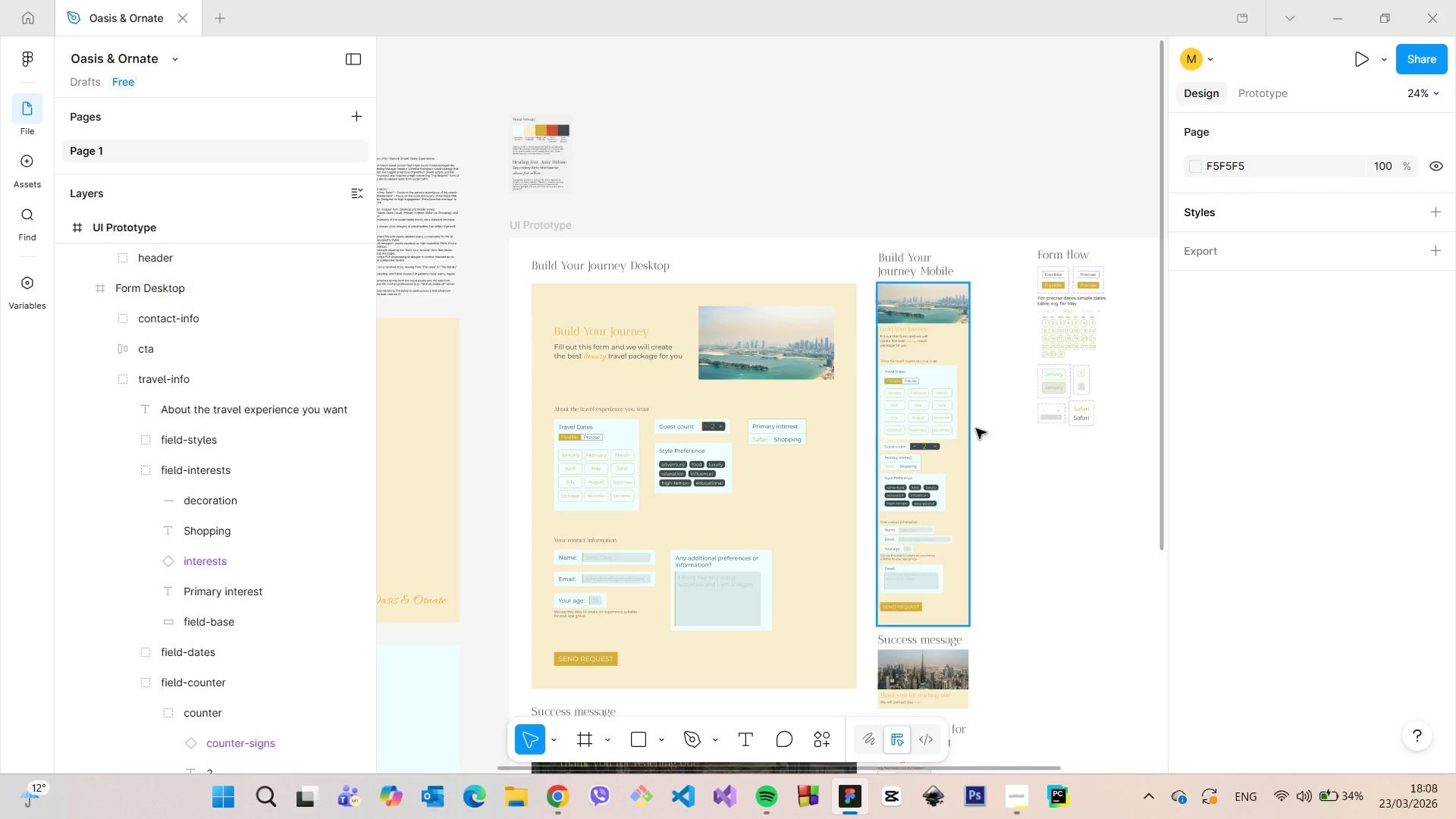 
scroll: coordinate [117, 381], scroll_direction: up, amount: 2.0
 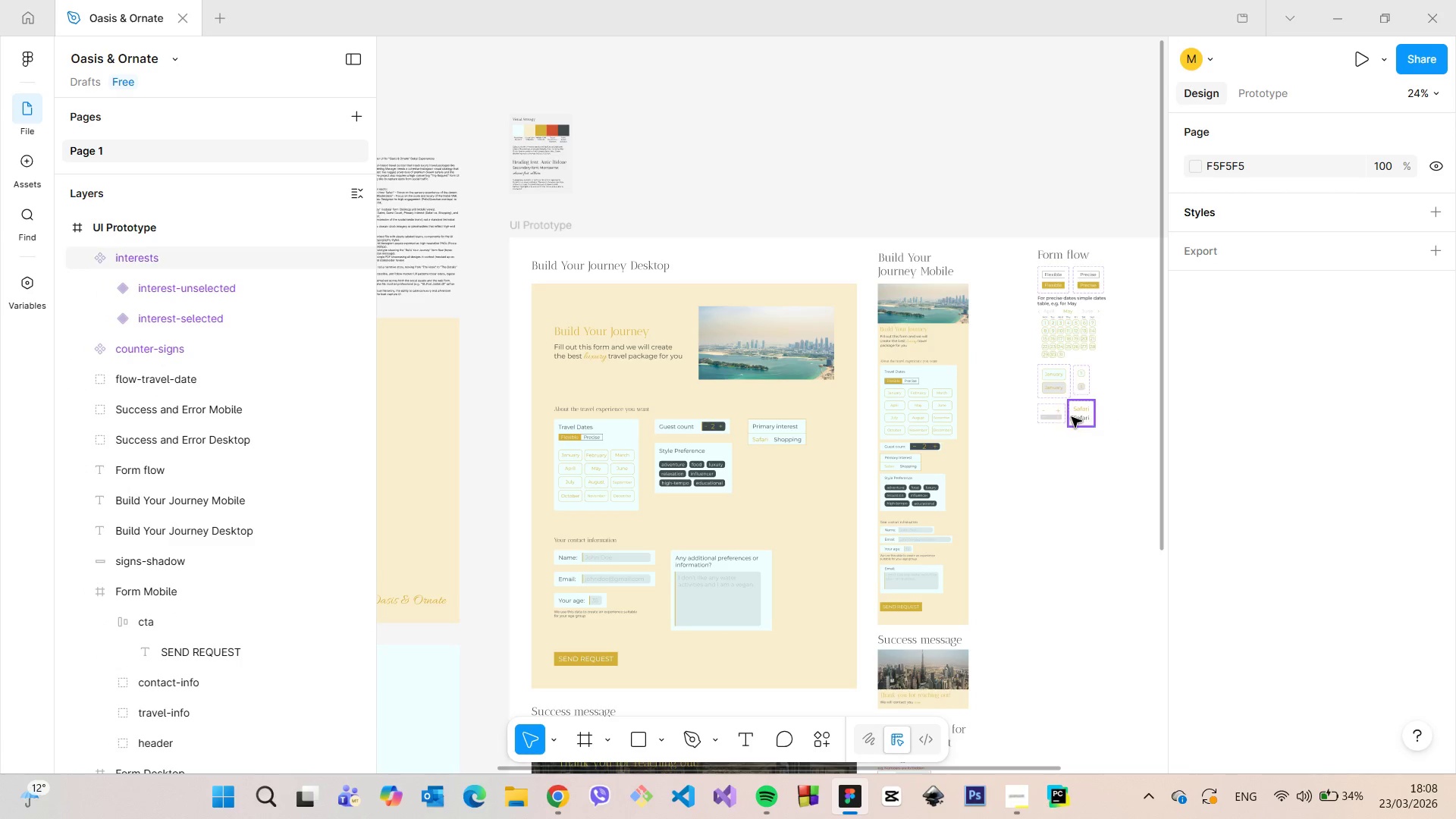 
wait(5.3)
 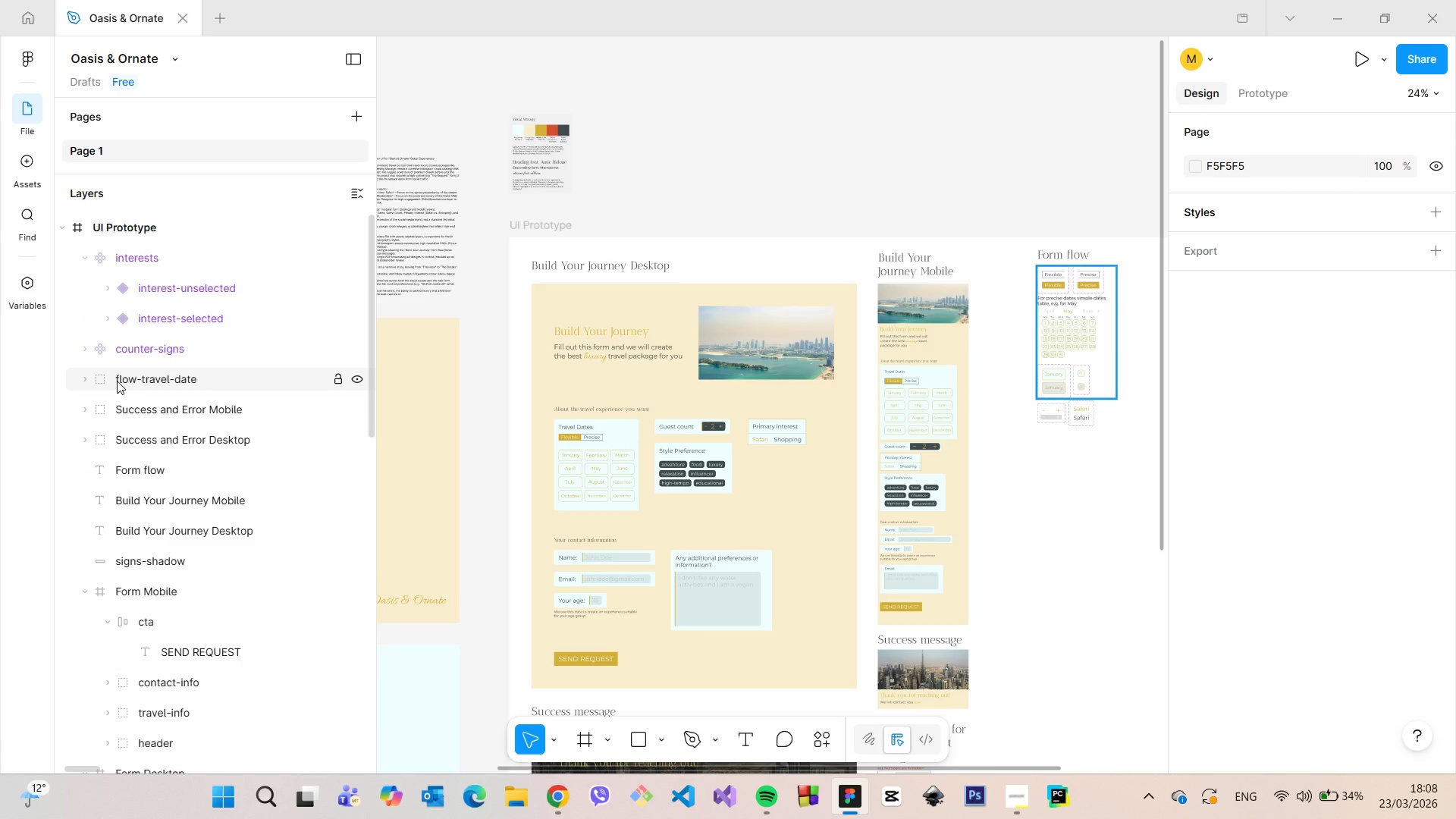 
scroll: coordinate [676, 464], scroll_direction: up, amount: 6.0
 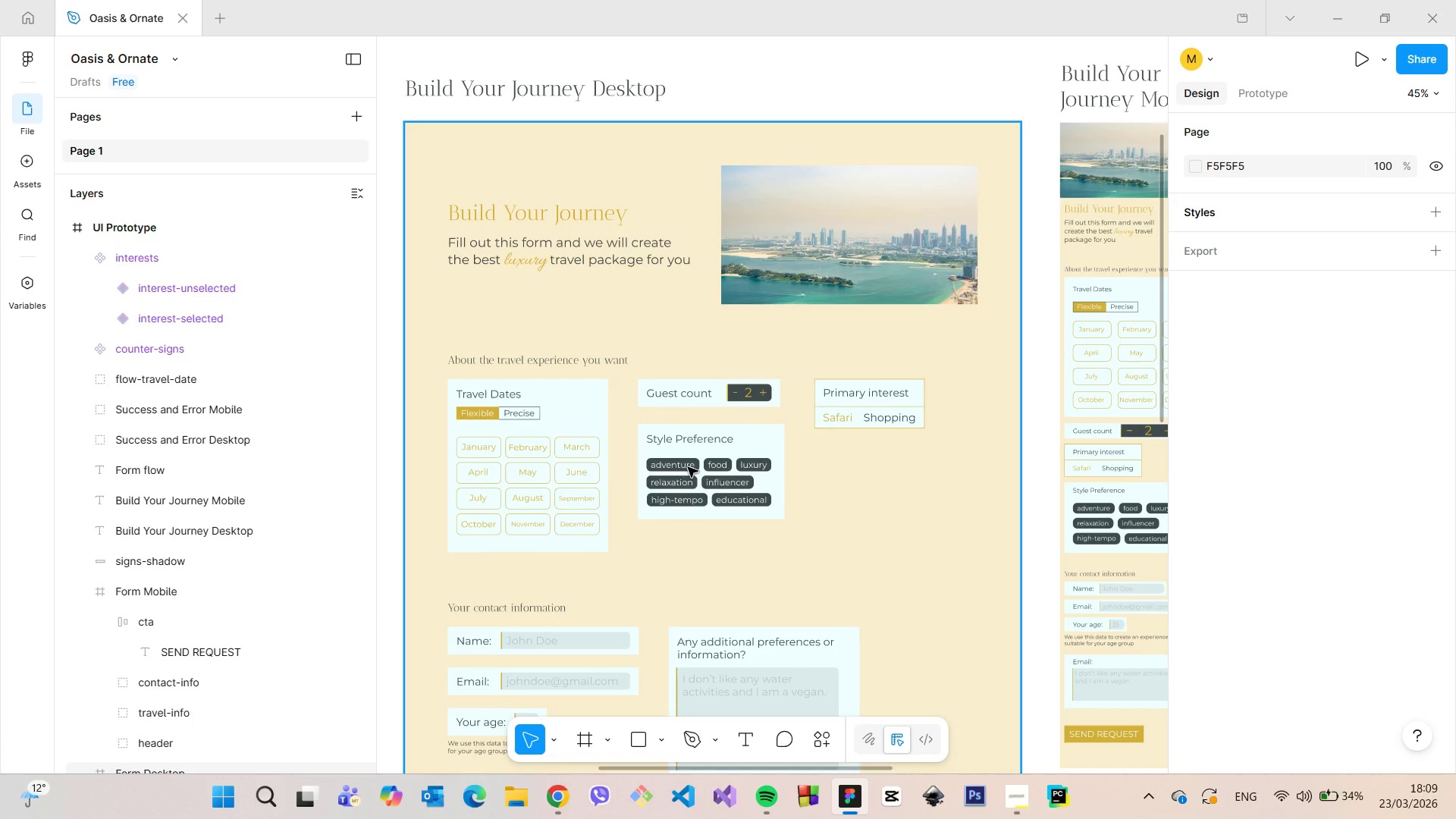 
double_click([688, 467])
 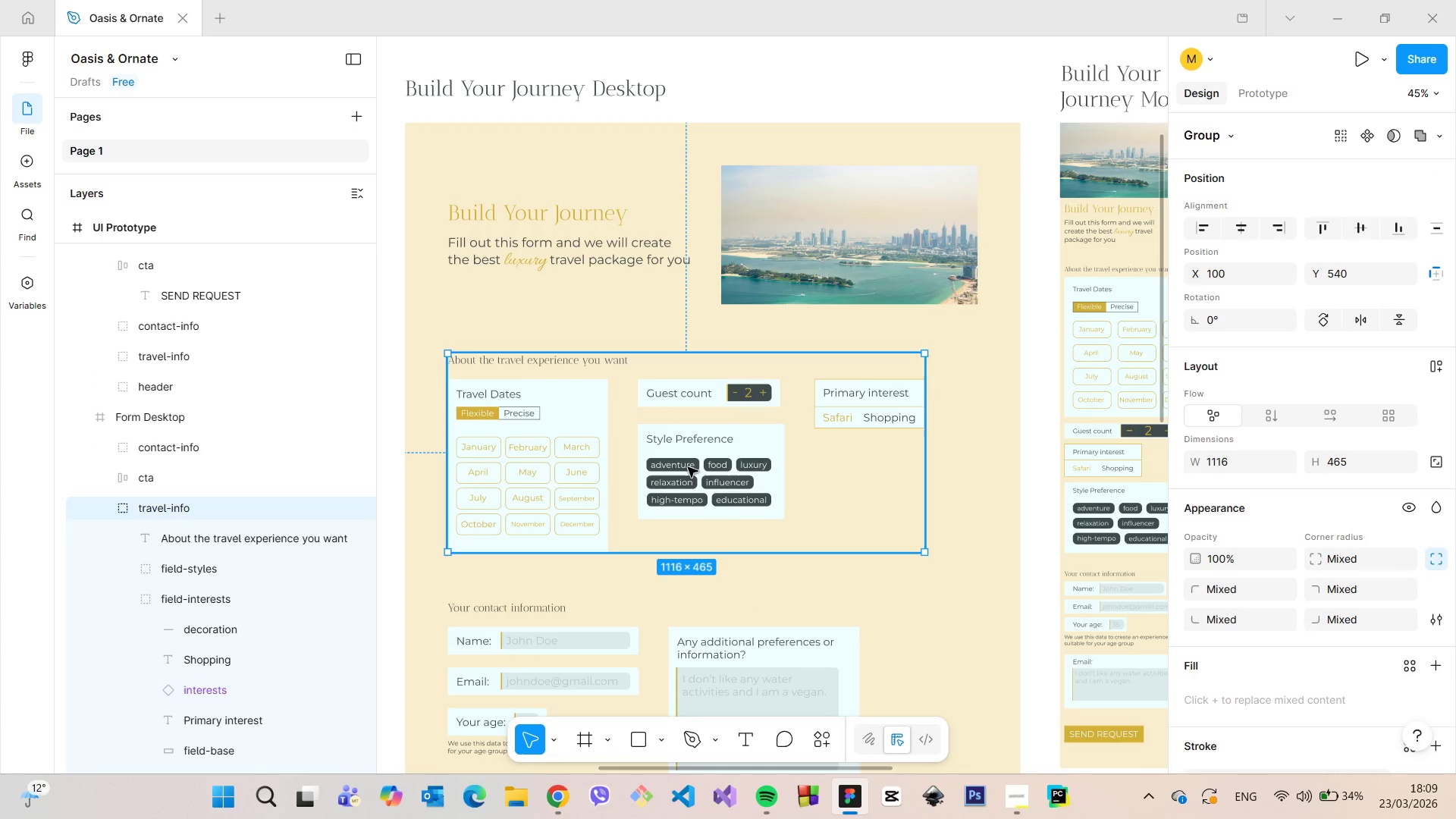 
double_click([688, 467])
 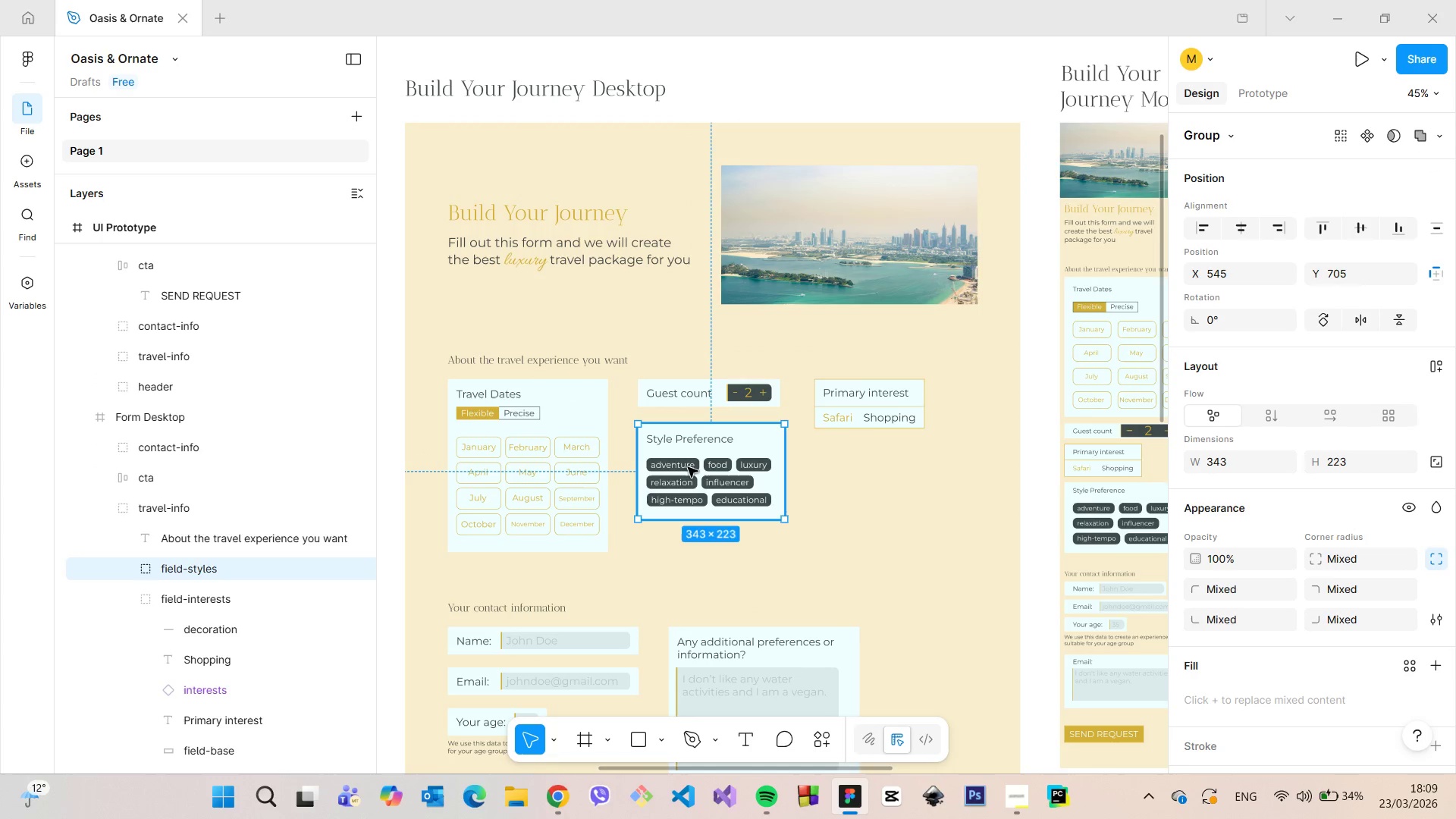 
double_click([688, 467])
 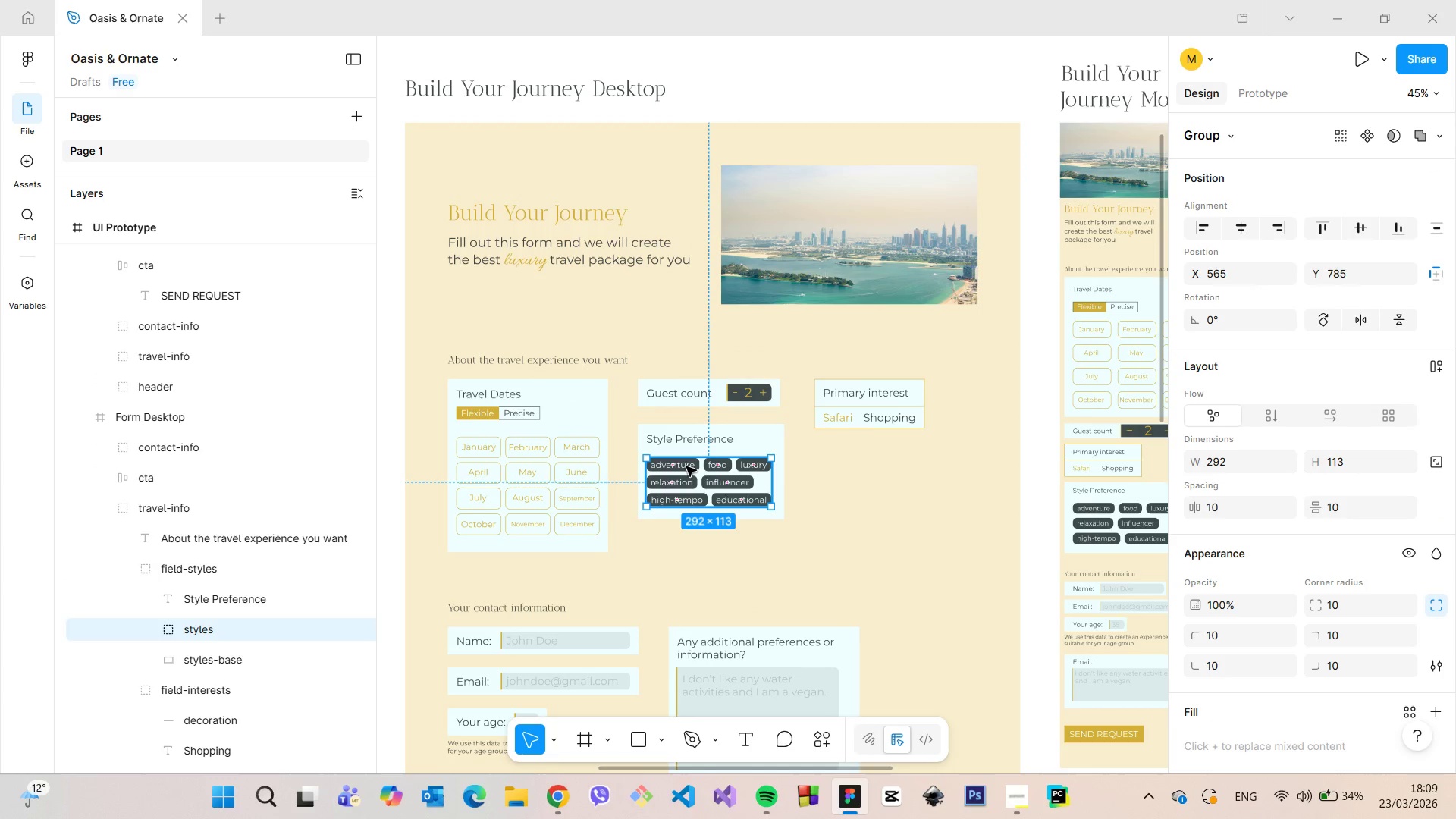 
double_click([686, 466])
 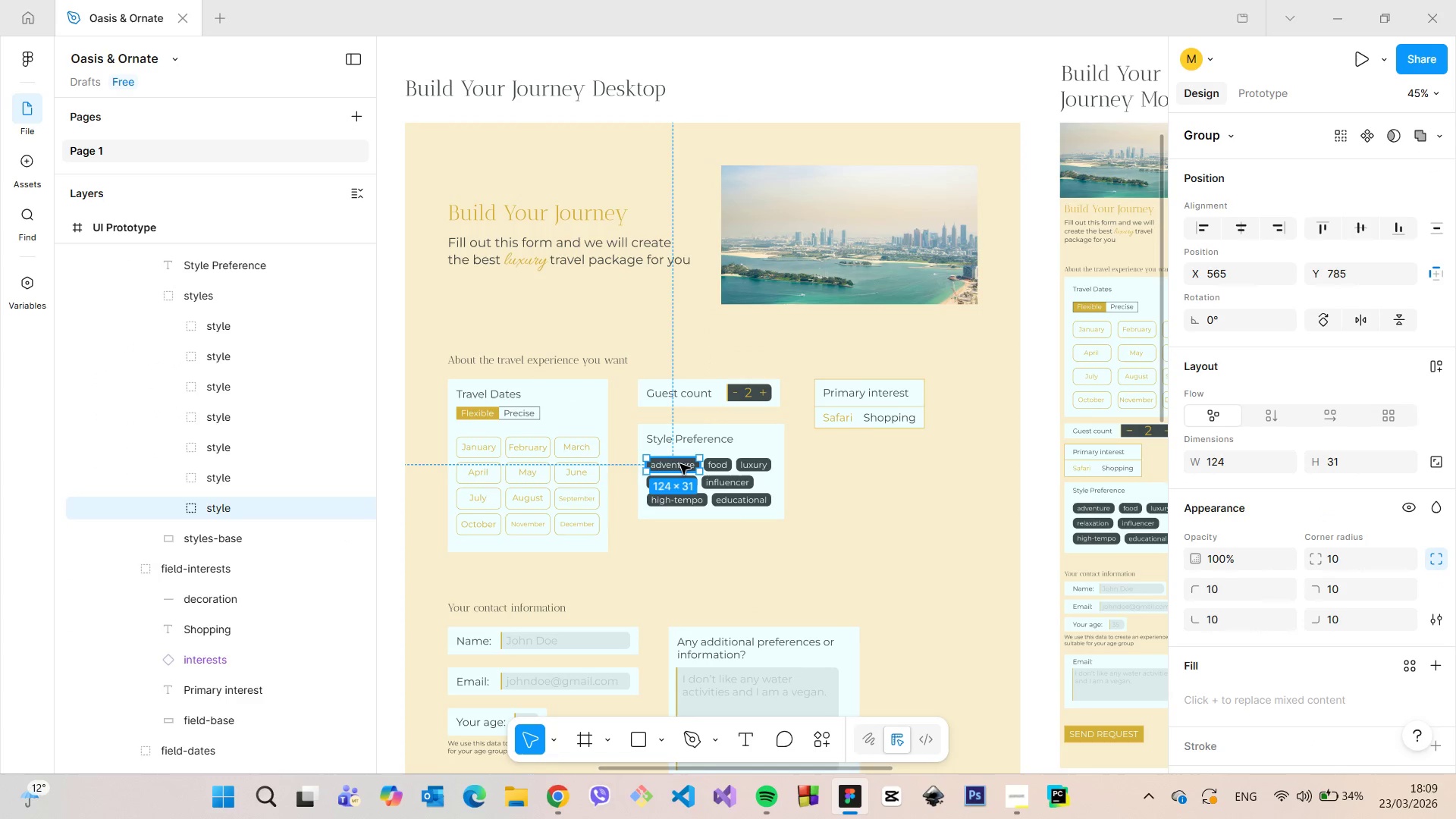 
hold_key(key=AltLeft, duration=1.5)
left_click_drag(start_coordinate=[679, 464], to_coordinate=[868, 412])
 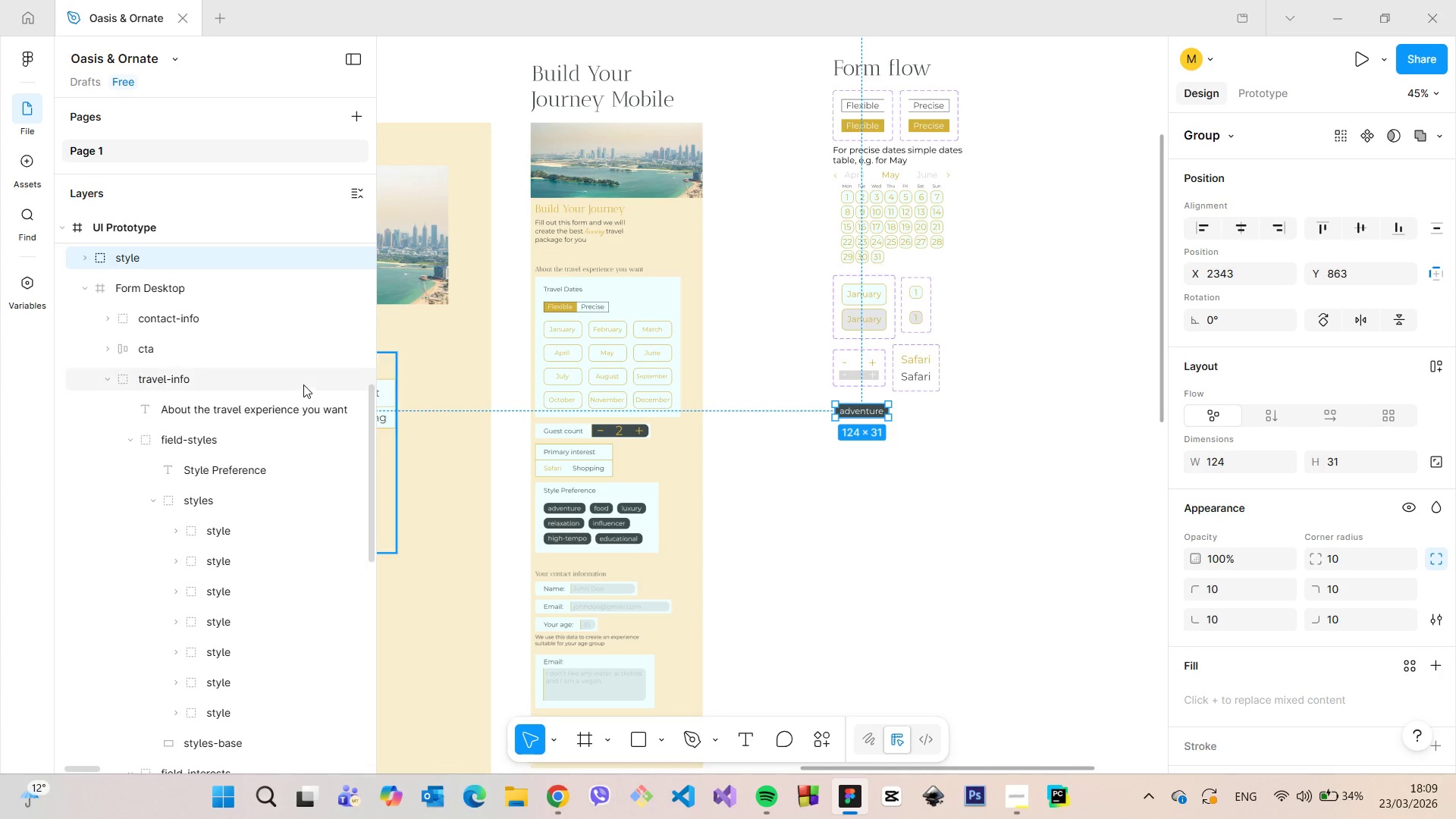 
hold_key(key=AltLeft, duration=1.51)
 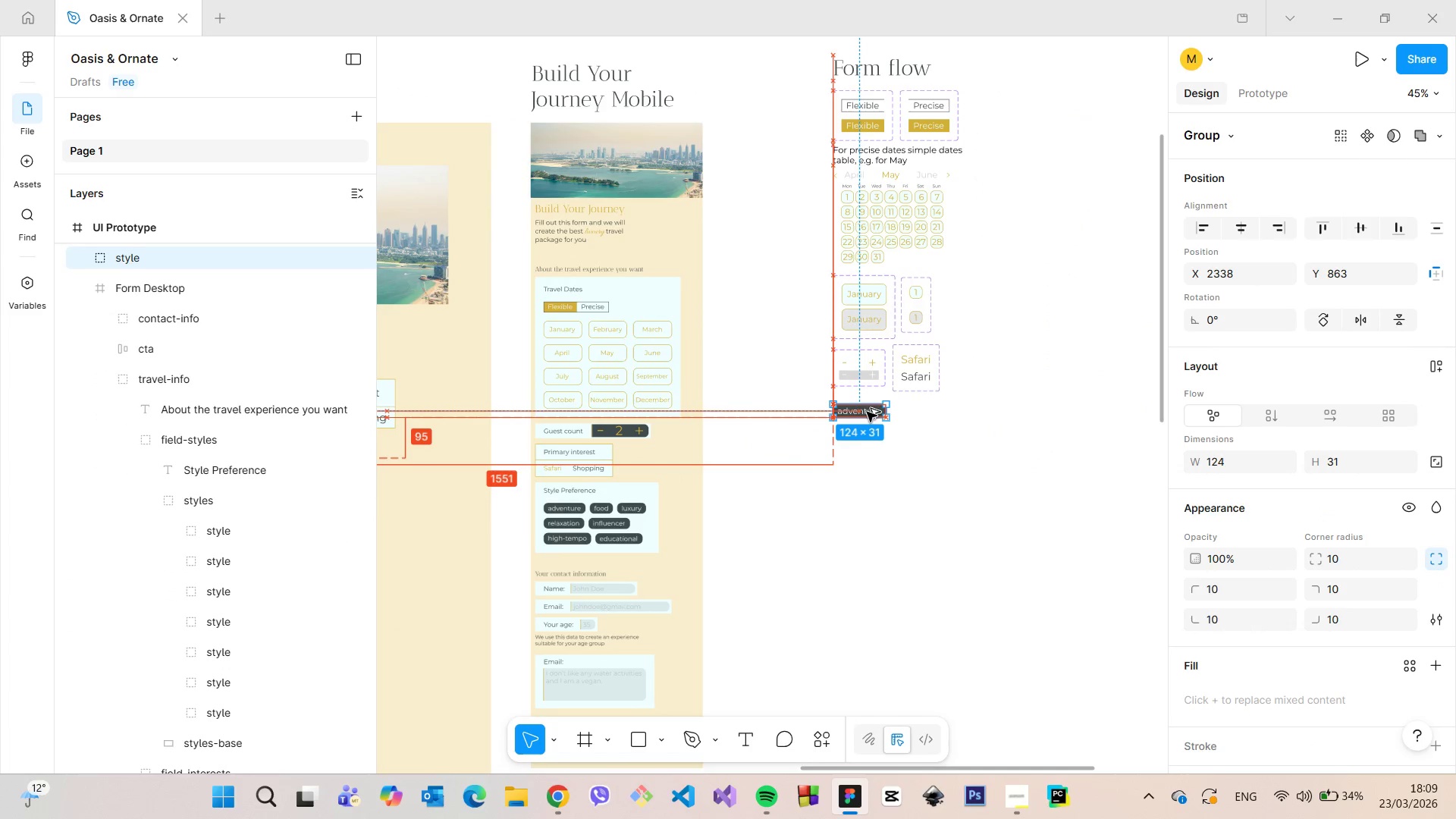 
hold_key(key=AltLeft, duration=1.5)
 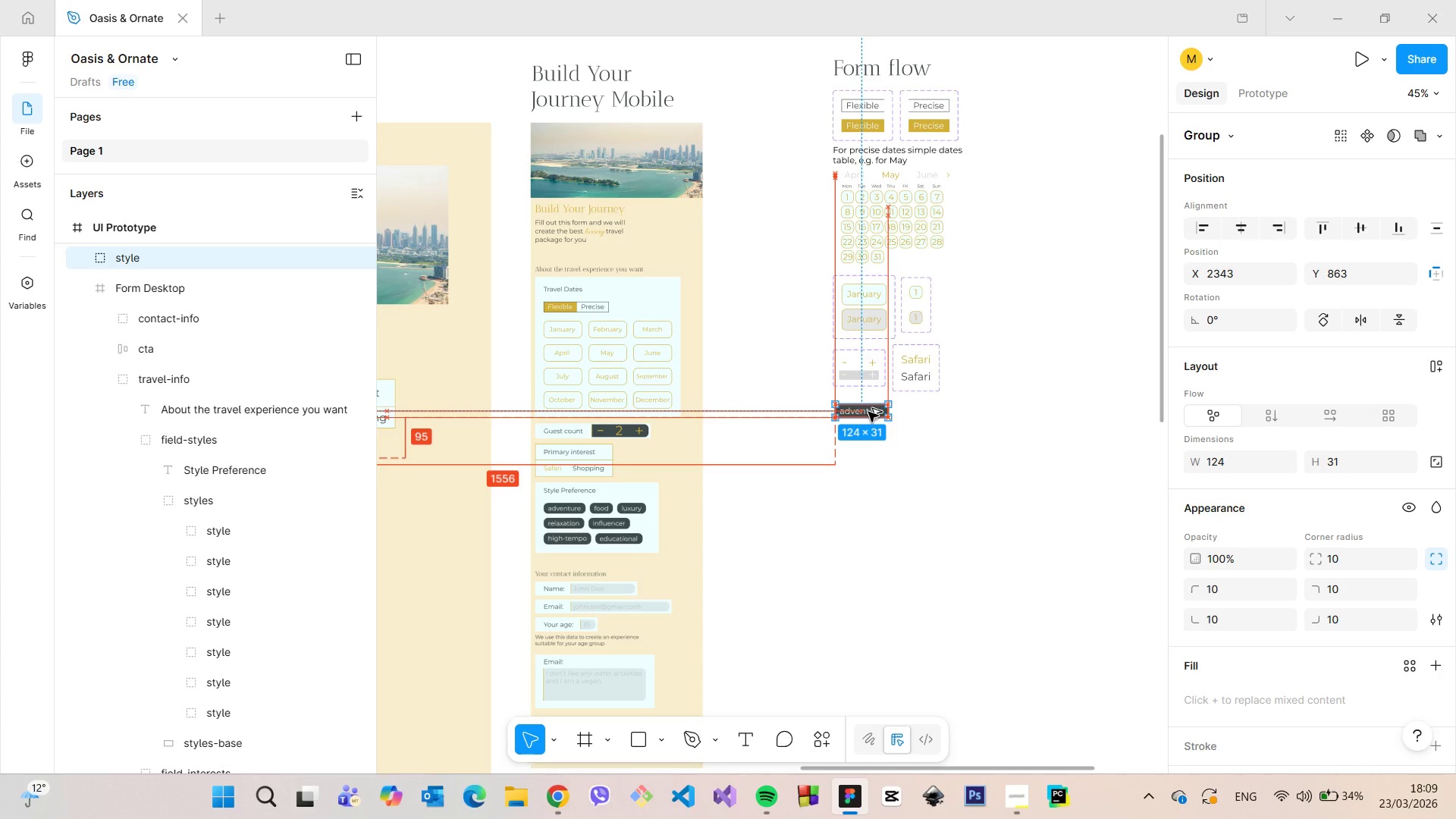 
hold_key(key=AltLeft, duration=0.77)
 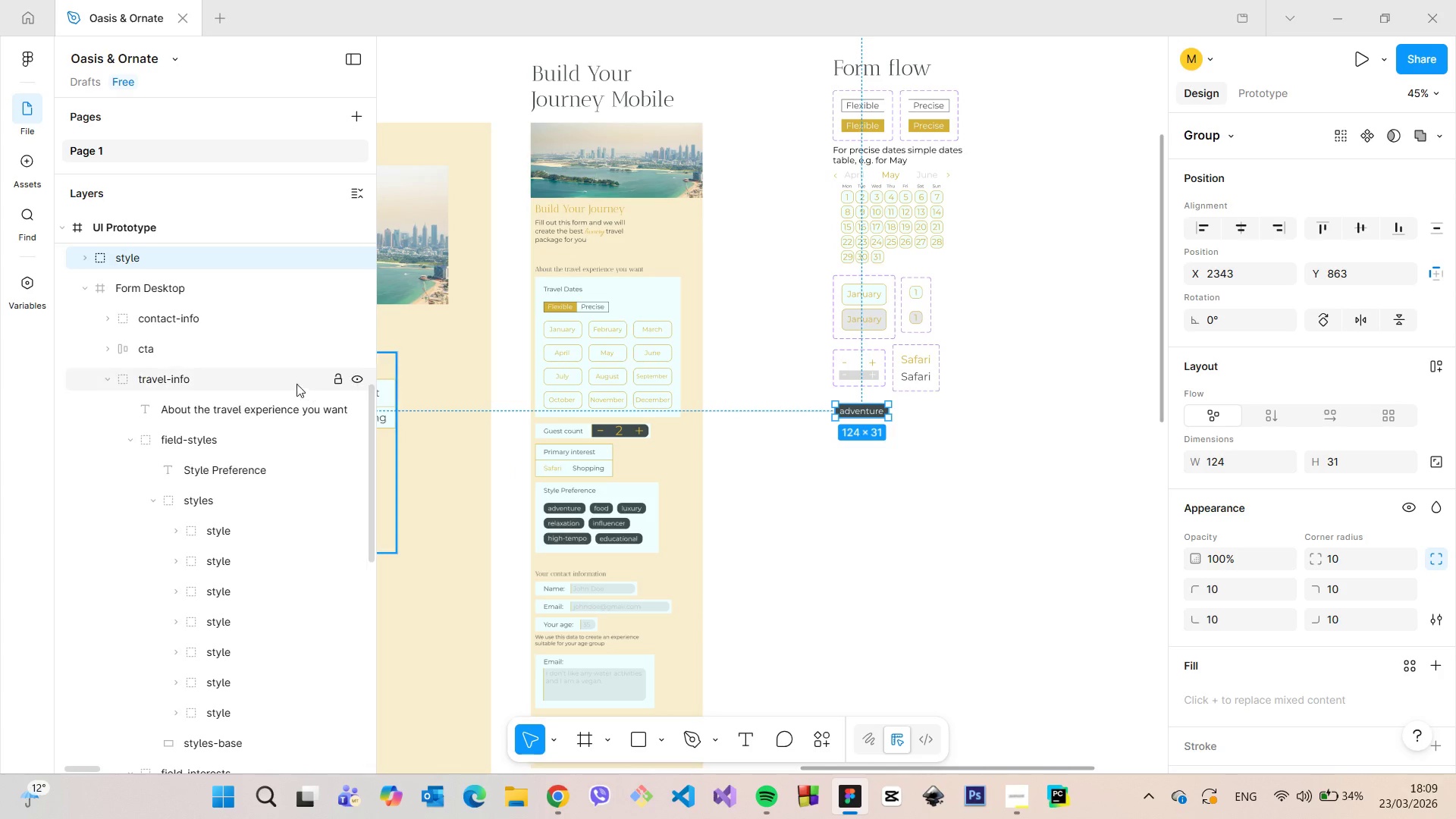 
scroll: coordinate [868, 416], scroll_direction: up, amount: 11.0
 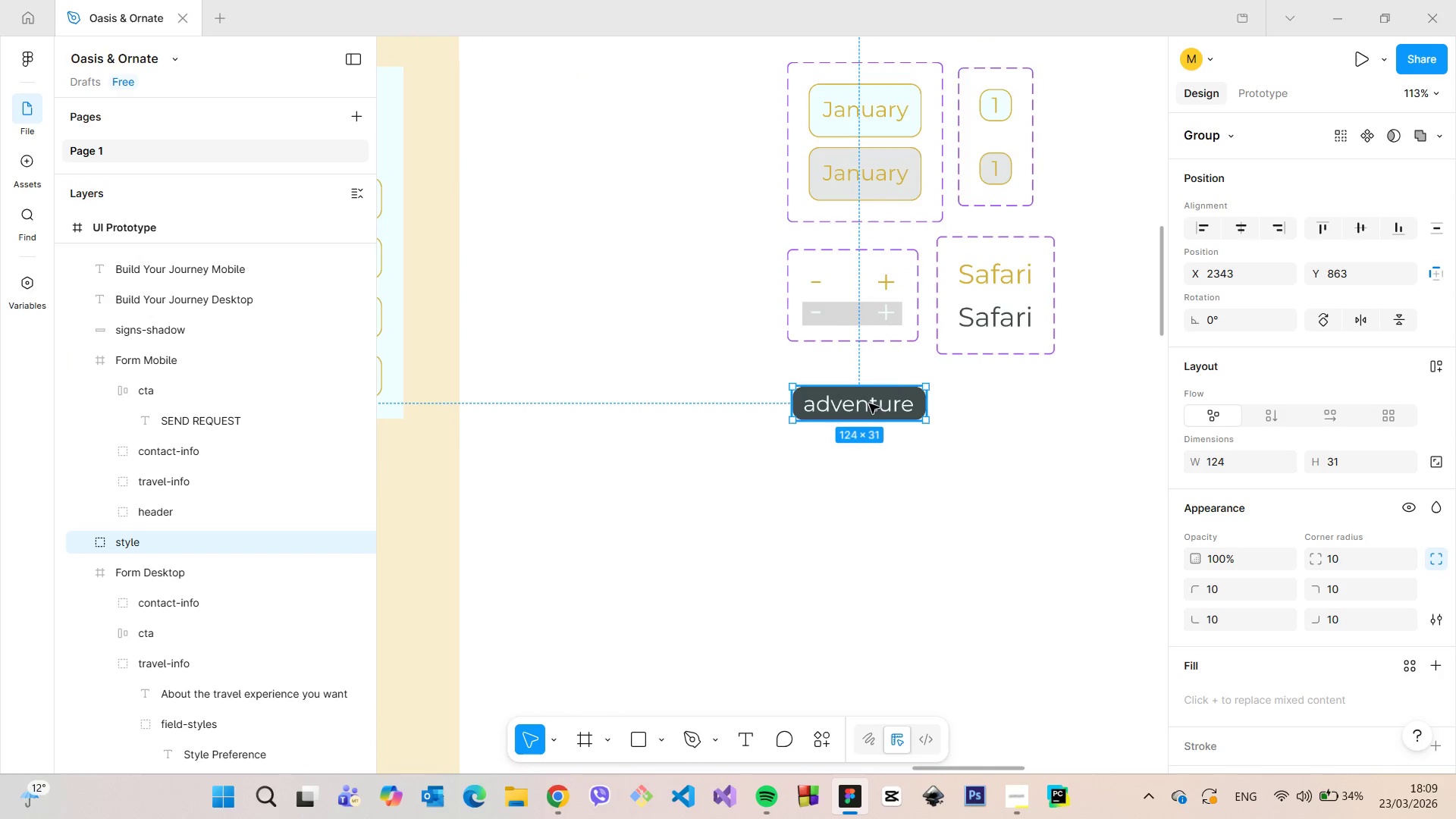 
hold_key(key=AltLeft, duration=1.42)
left_click_drag(start_coordinate=[869, 403], to_coordinate=[868, 450])
 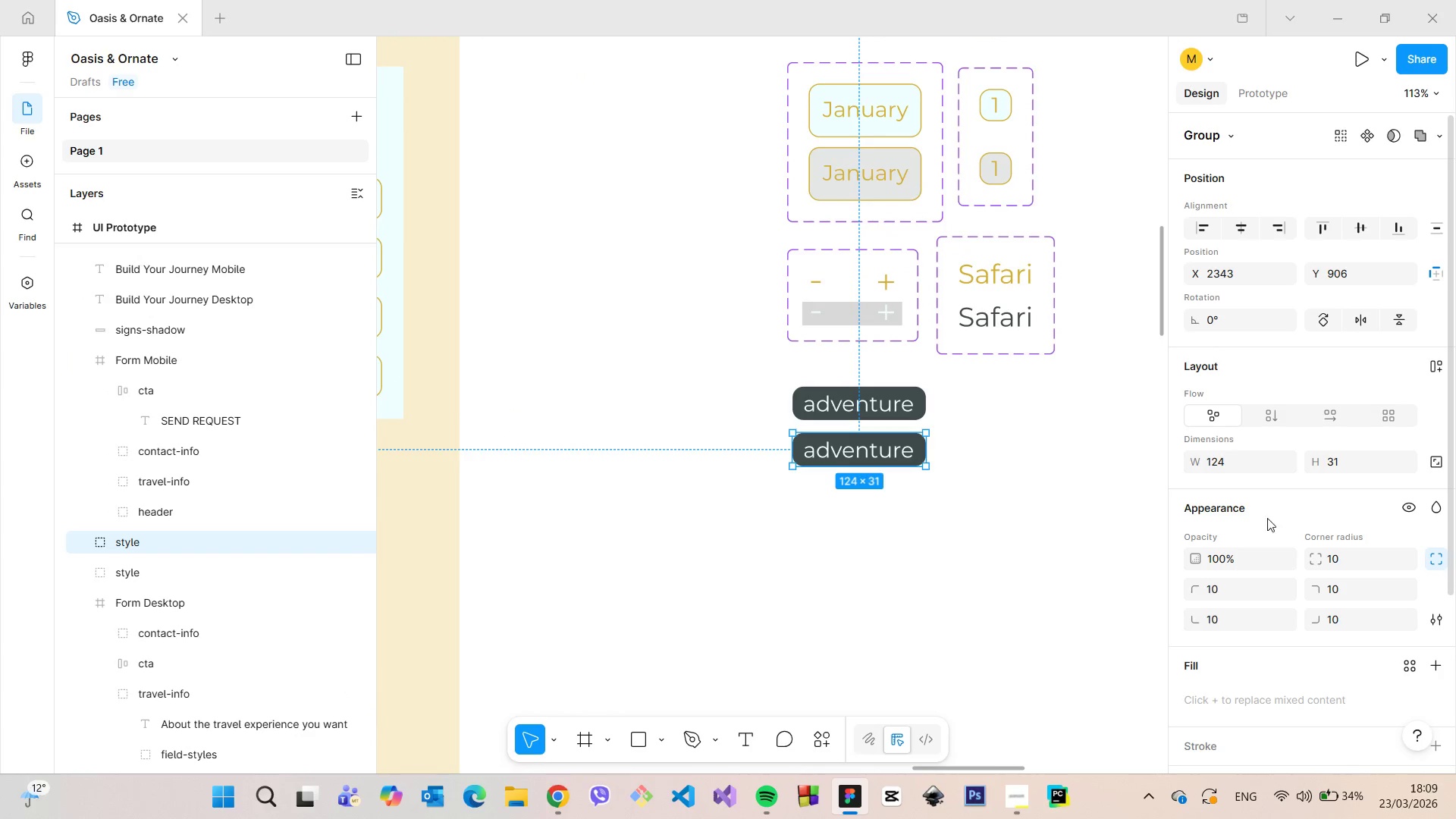 
scroll: coordinate [1270, 522], scroll_direction: down, amount: 3.0
 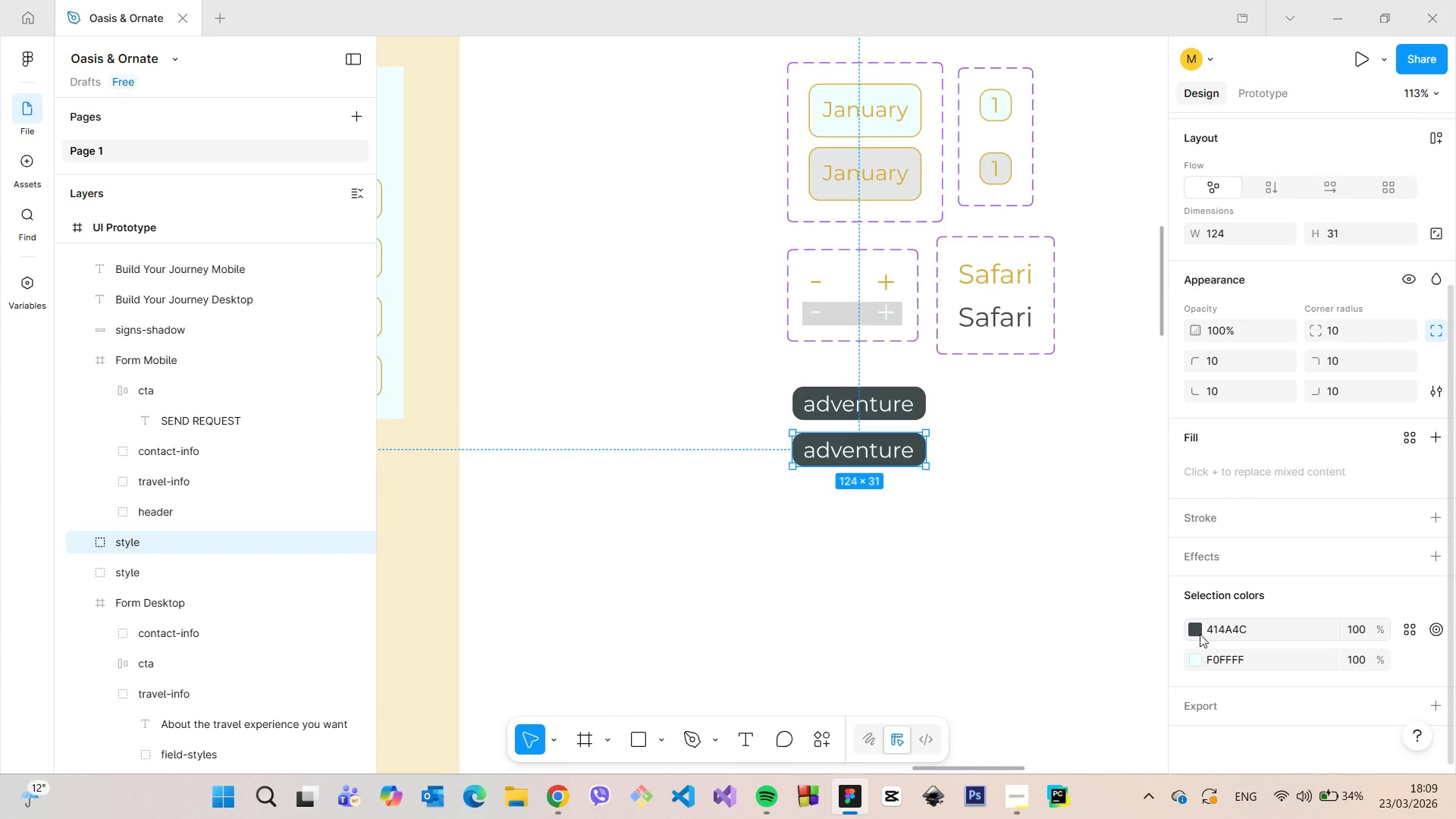 
left_click([1197, 632])
 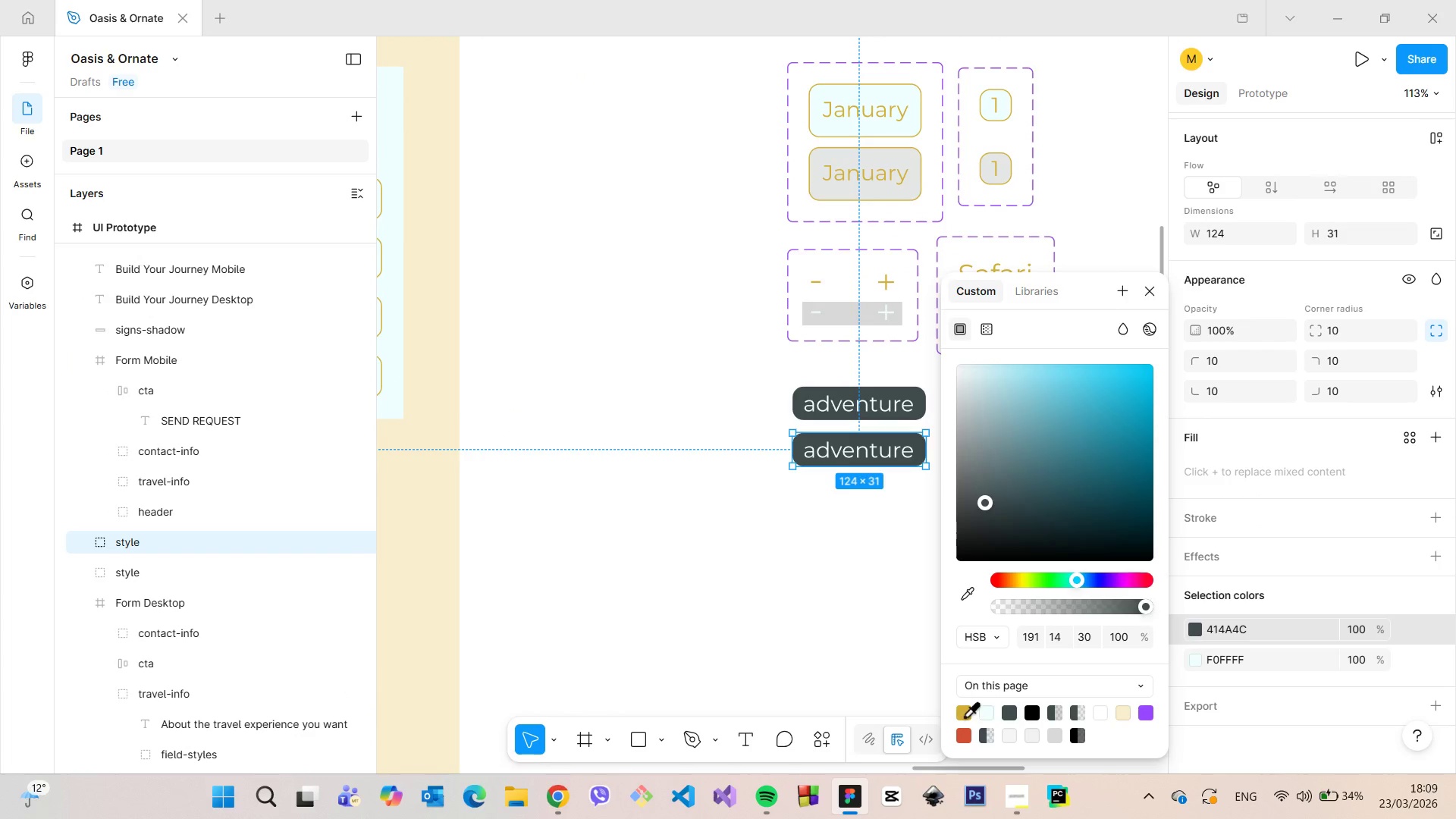 
left_click([964, 716])
 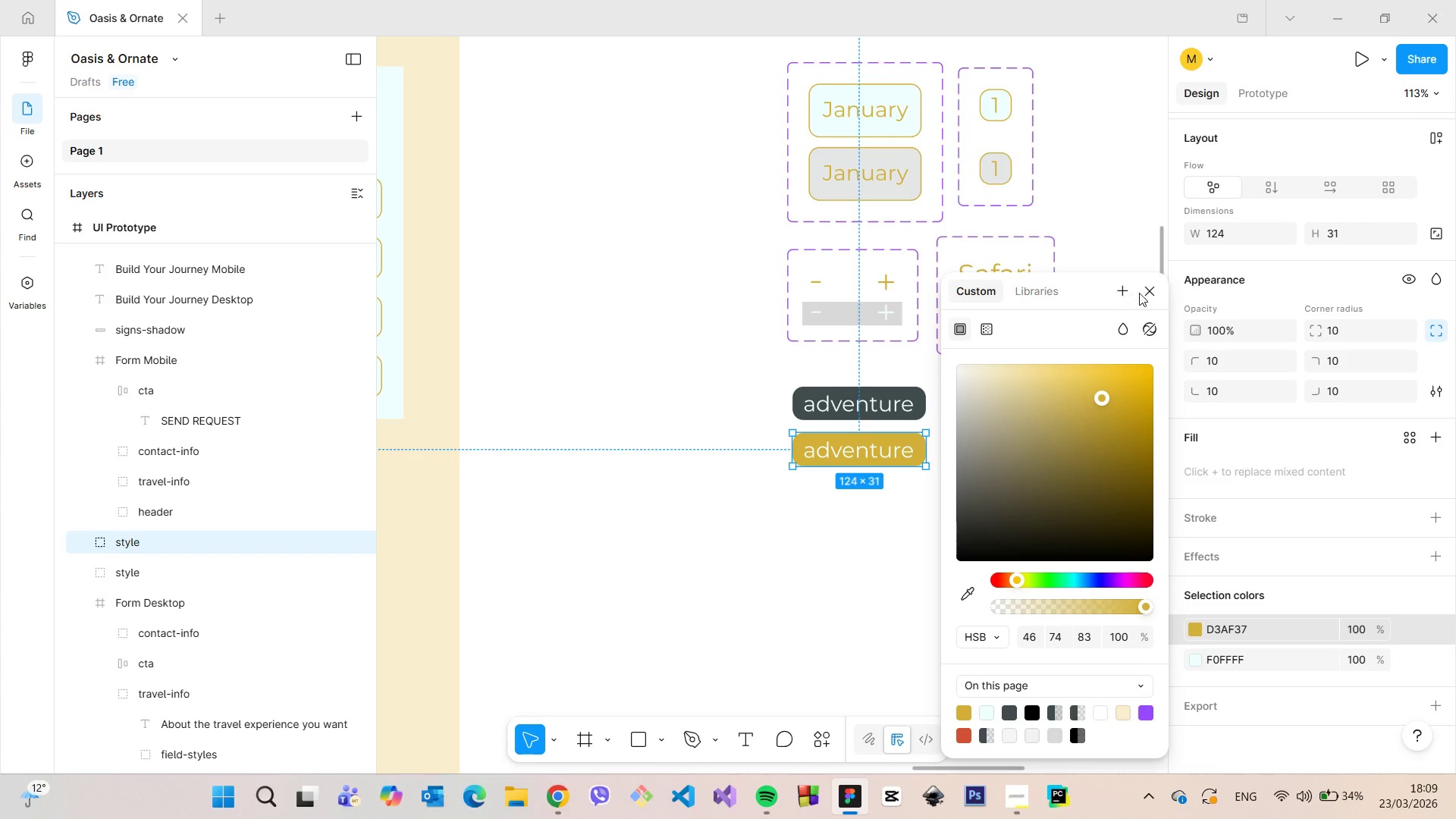 
left_click([1143, 293])
 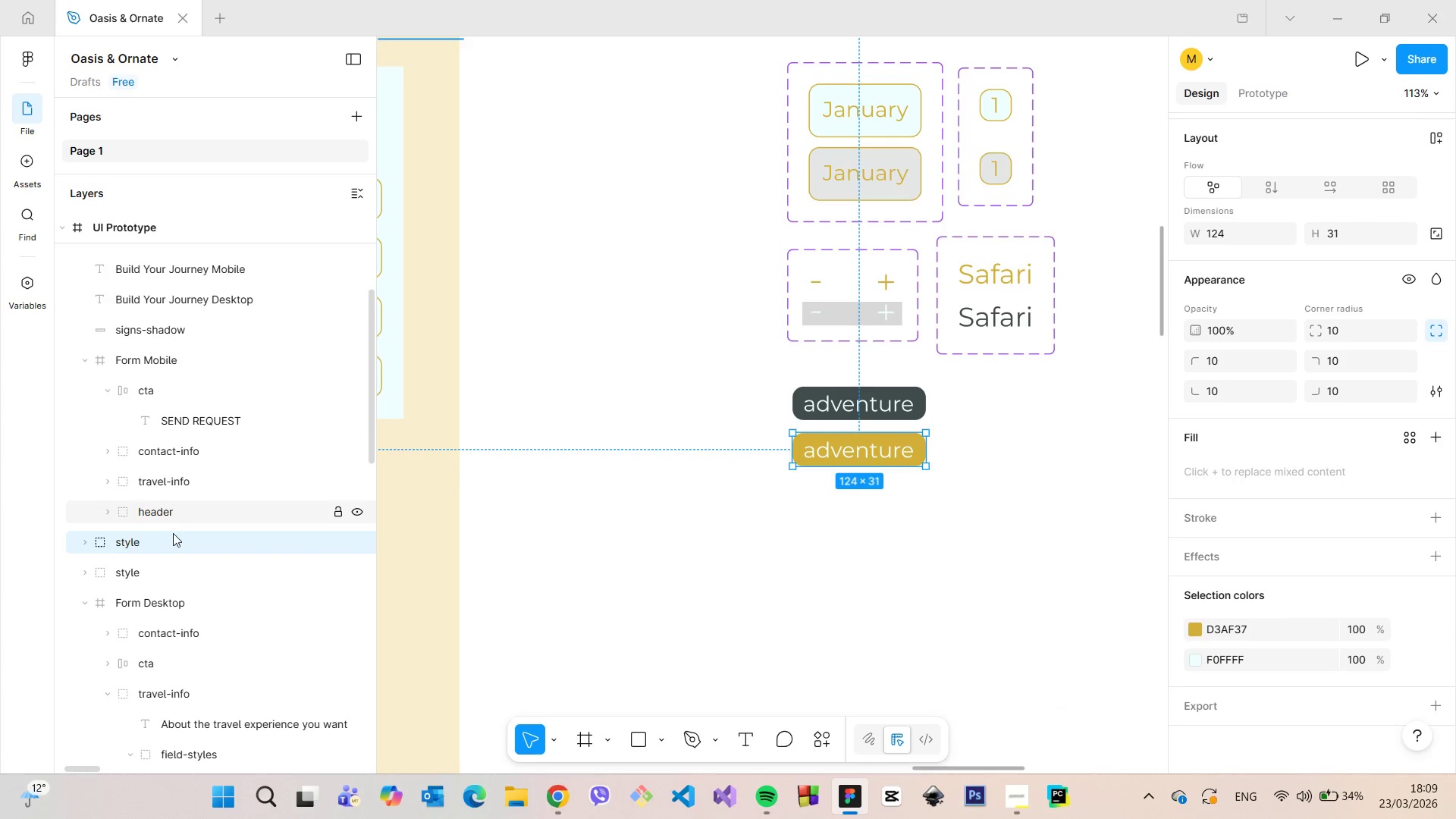 
left_click([173, 535])
 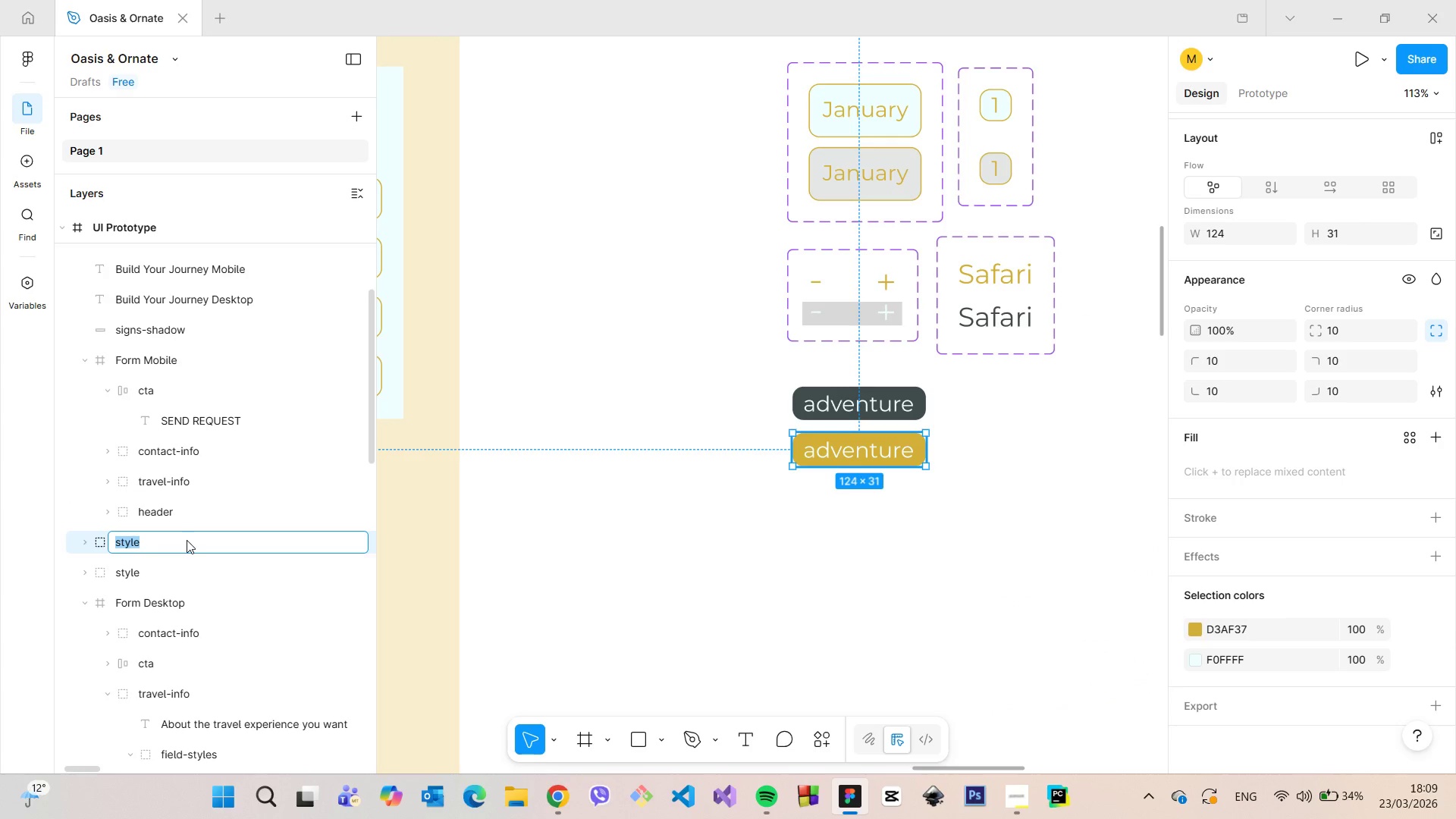 
triple_click([187, 540])
 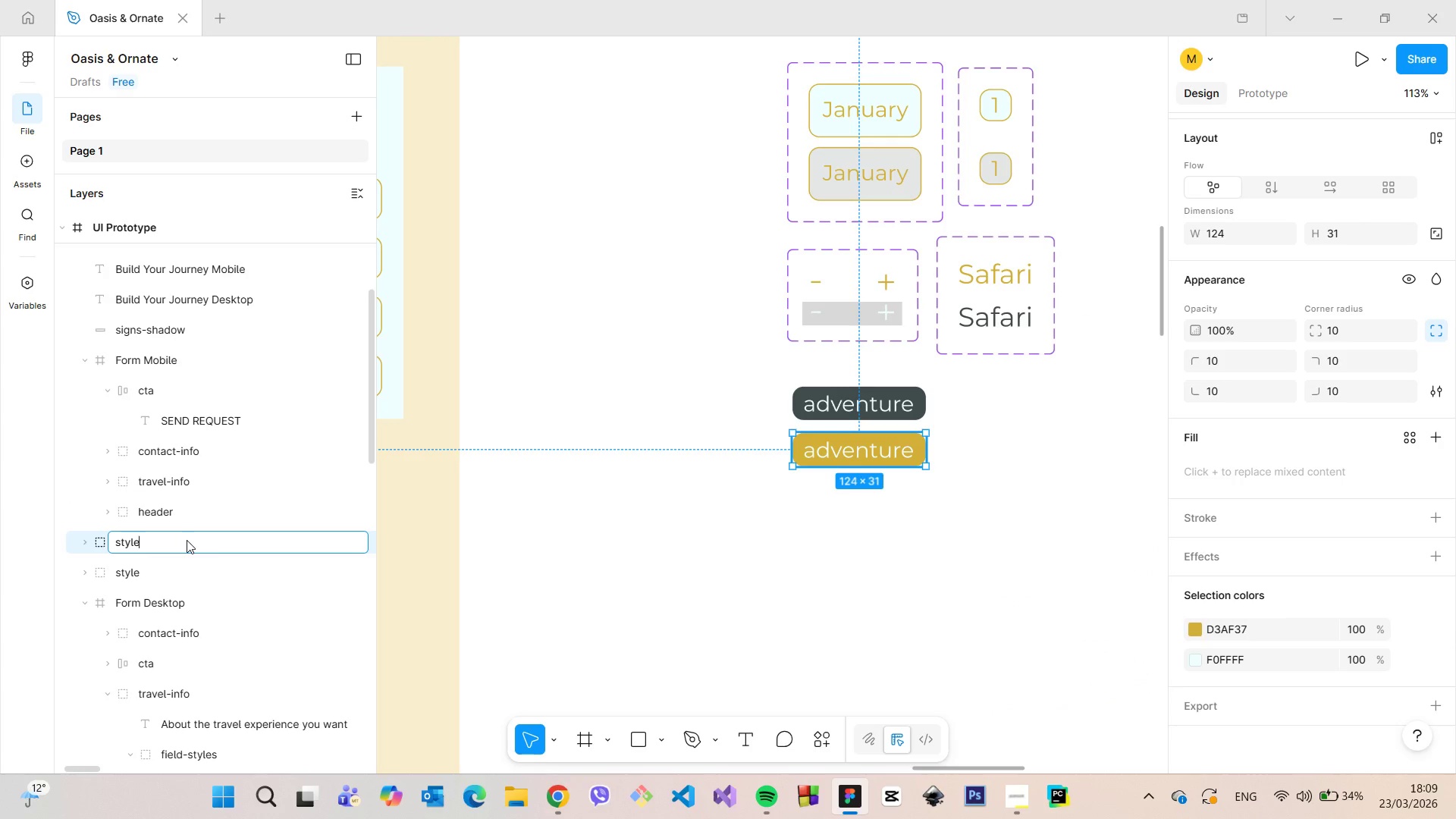 
type(-selected)
 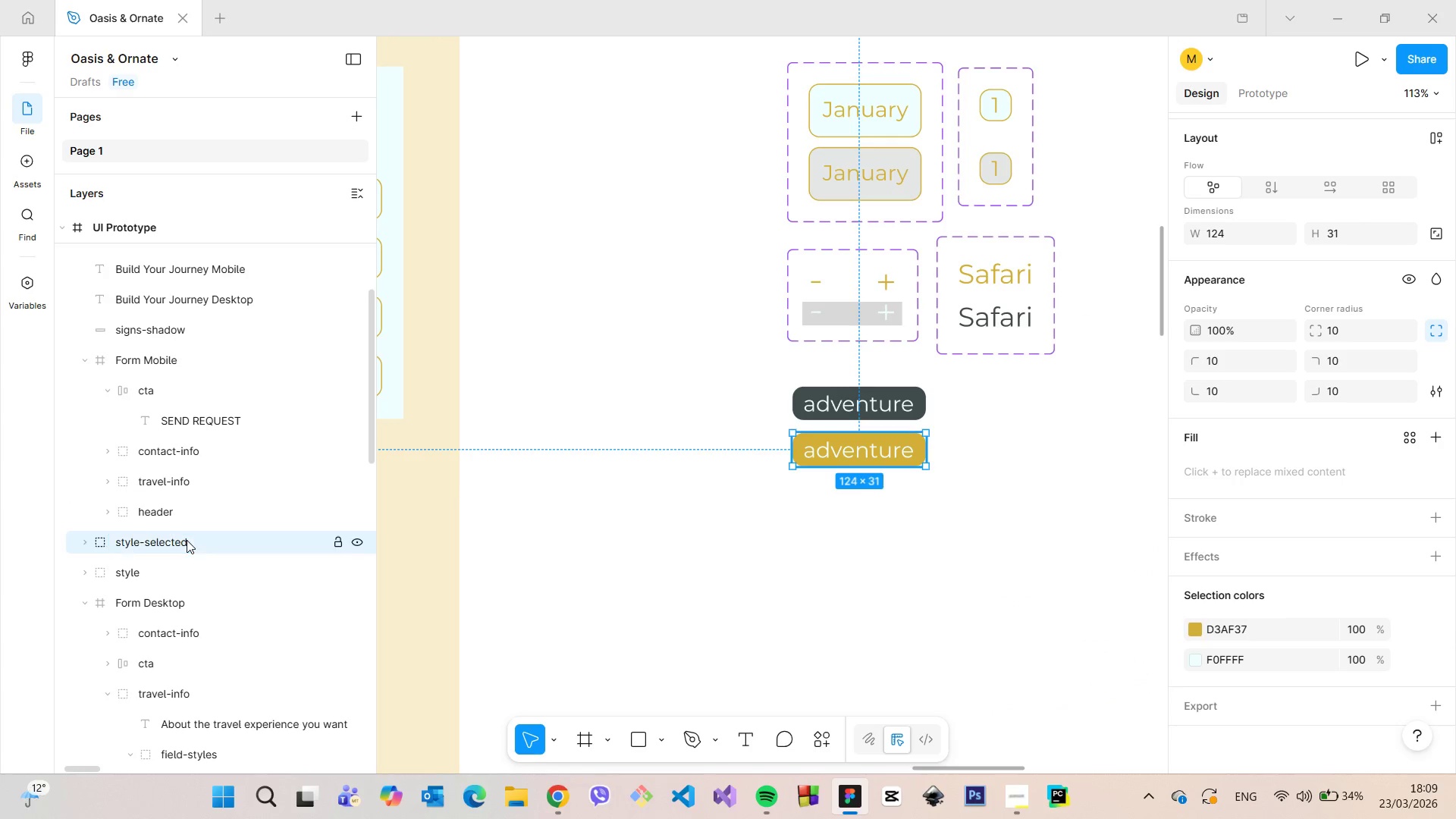 
key(Enter)
 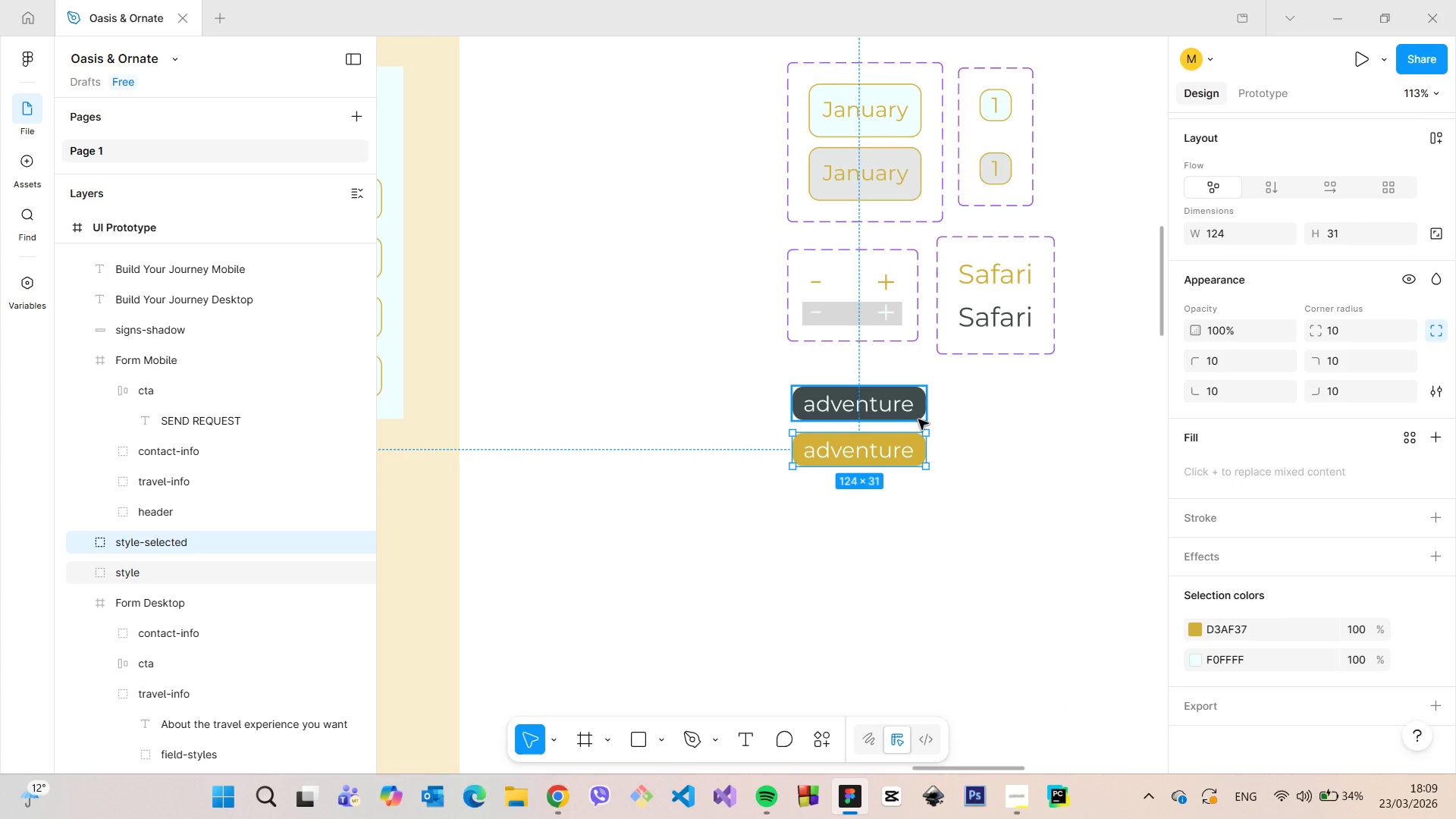 
left_click([918, 419])
 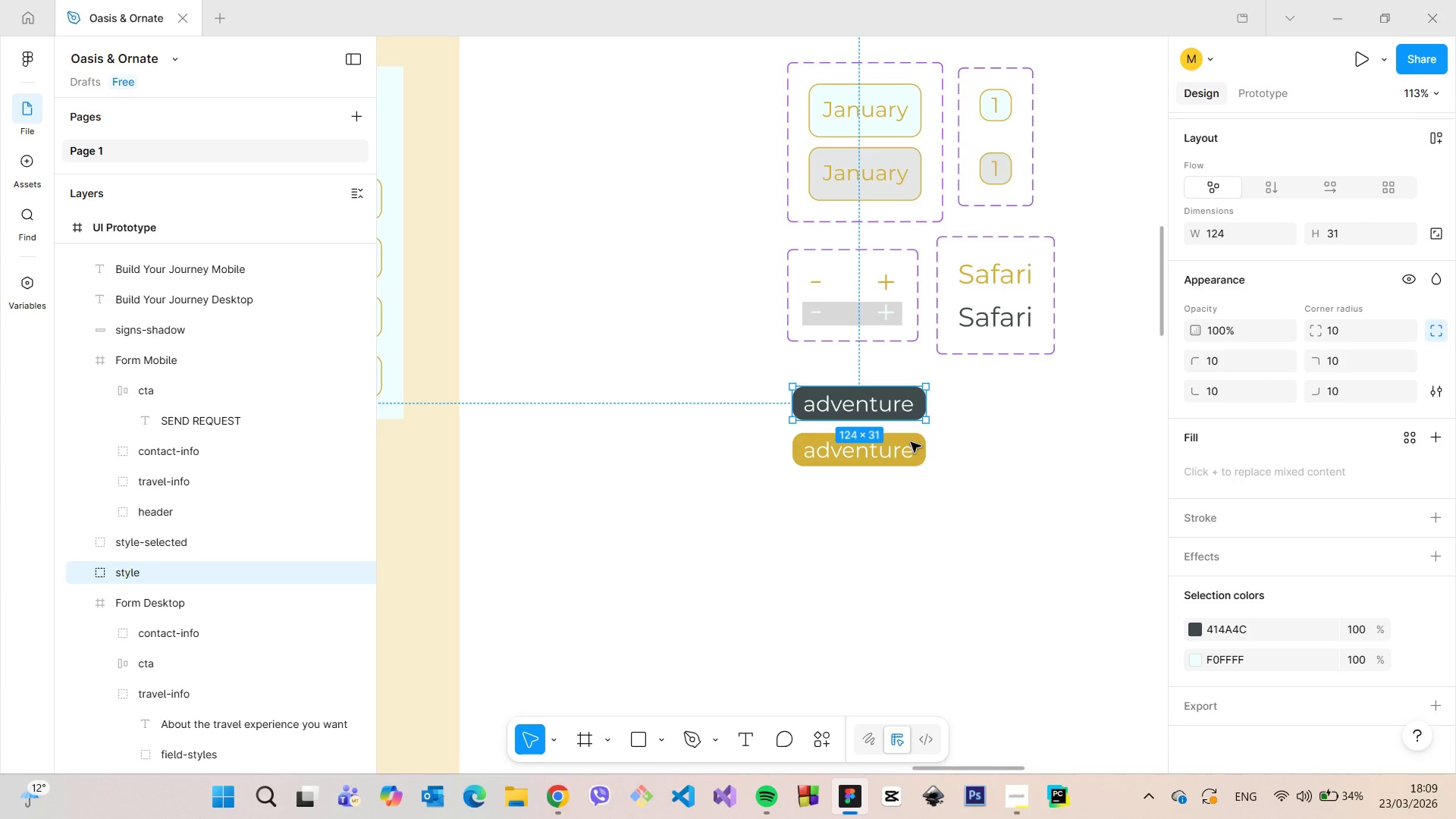 
hold_key(key=ShiftLeft, duration=0.58)
left_click([908, 449])
 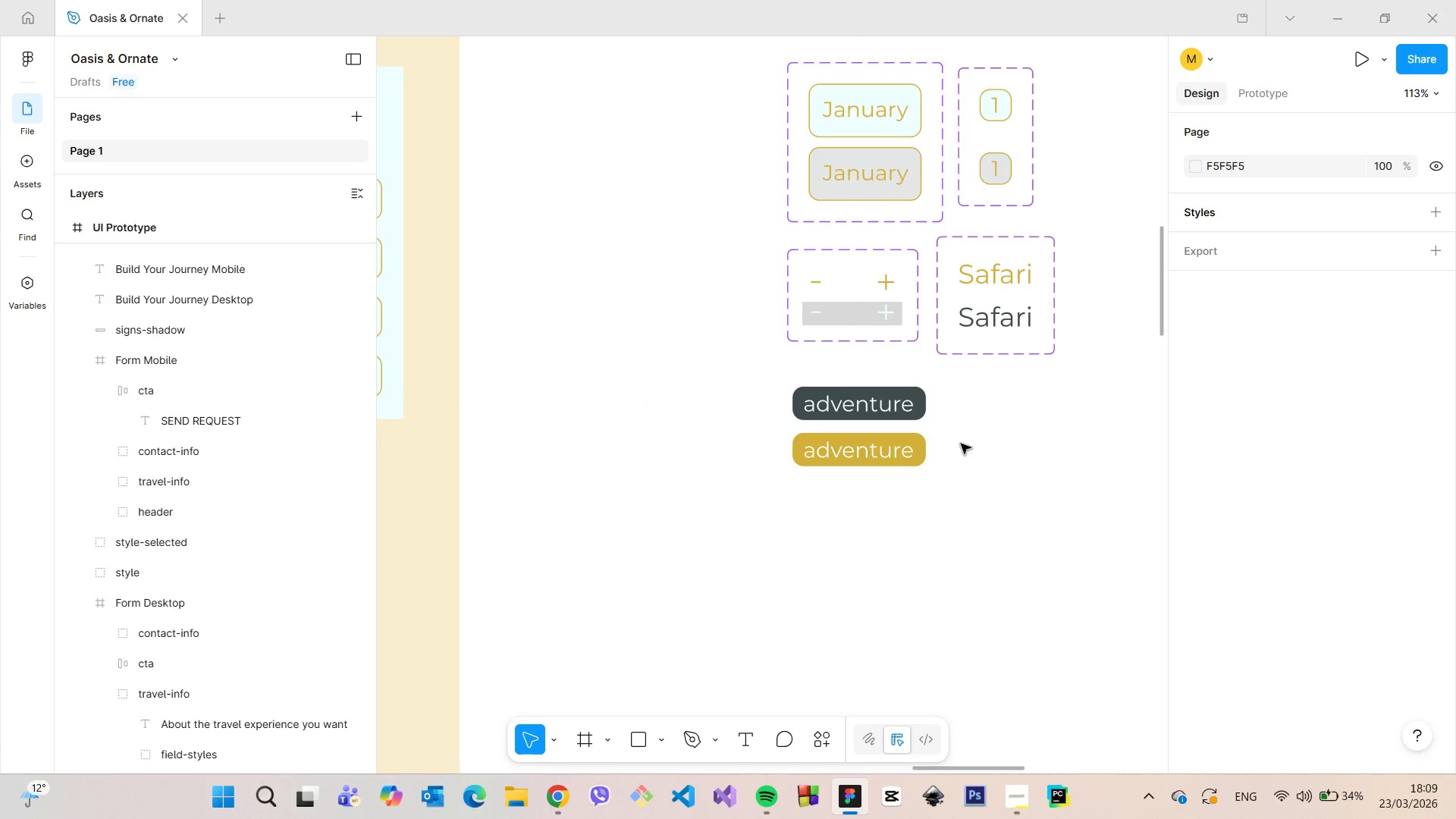 
double_click([894, 402])
 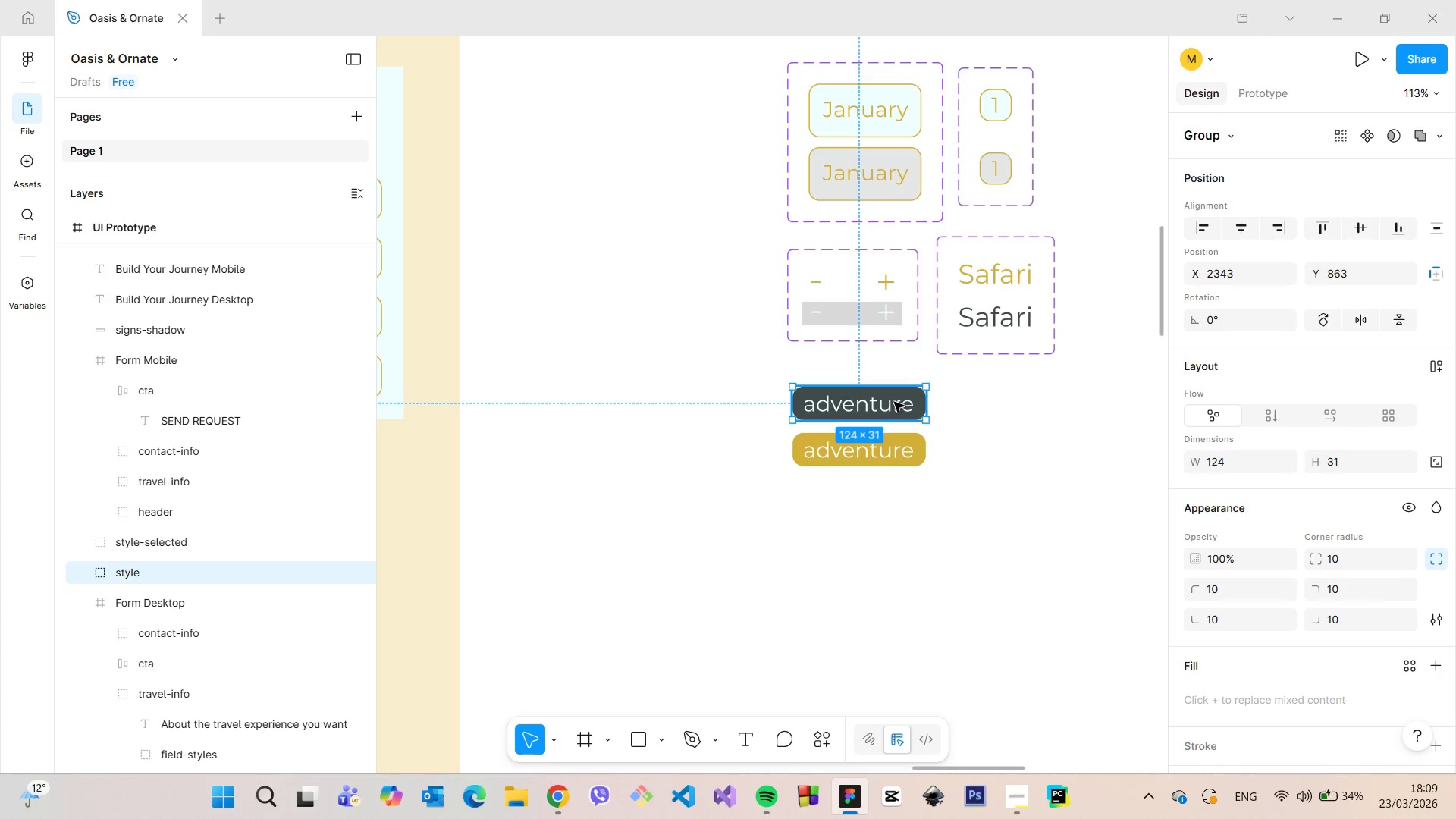 
right_click([894, 402])
 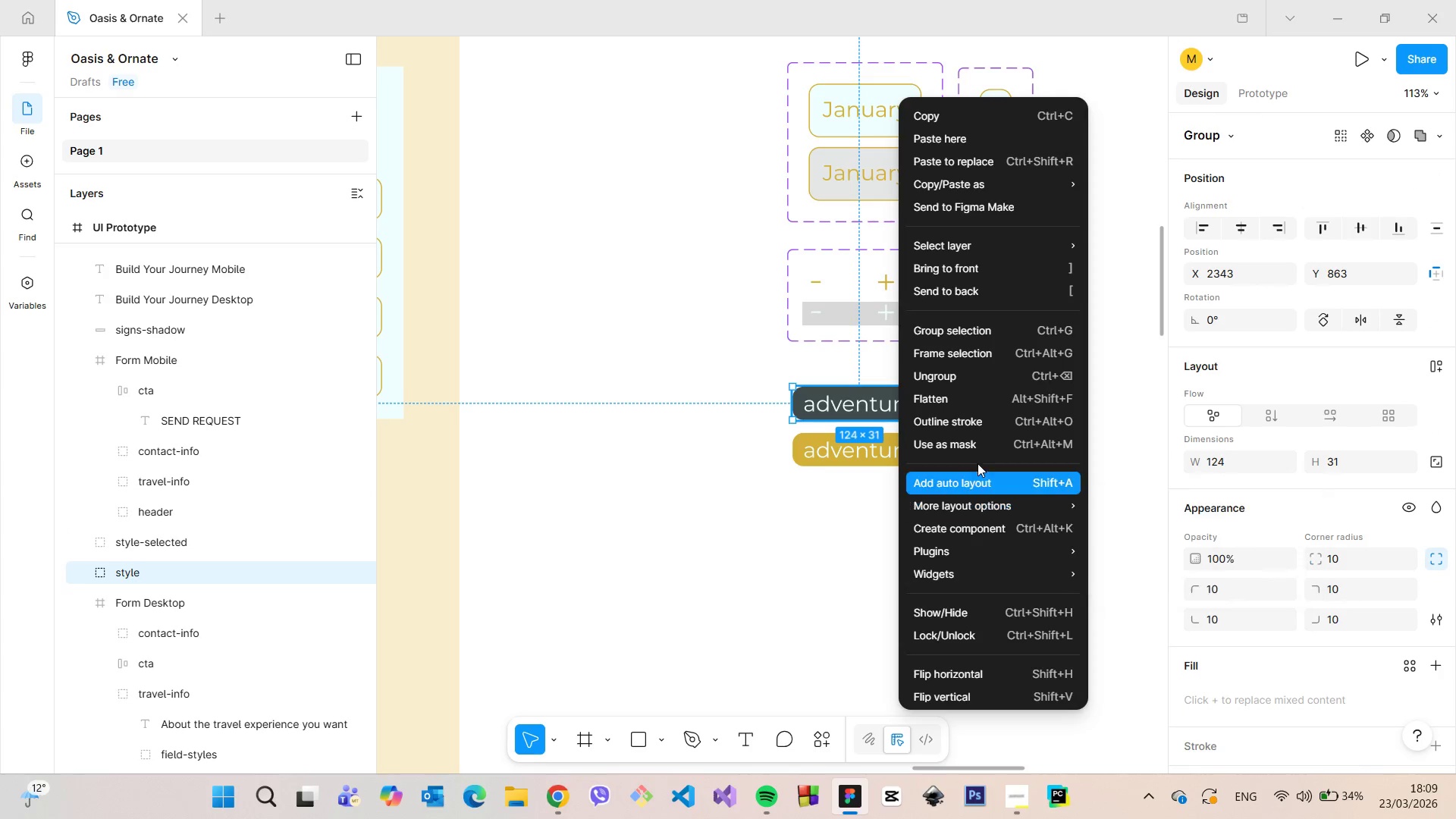 
left_click([996, 532])
 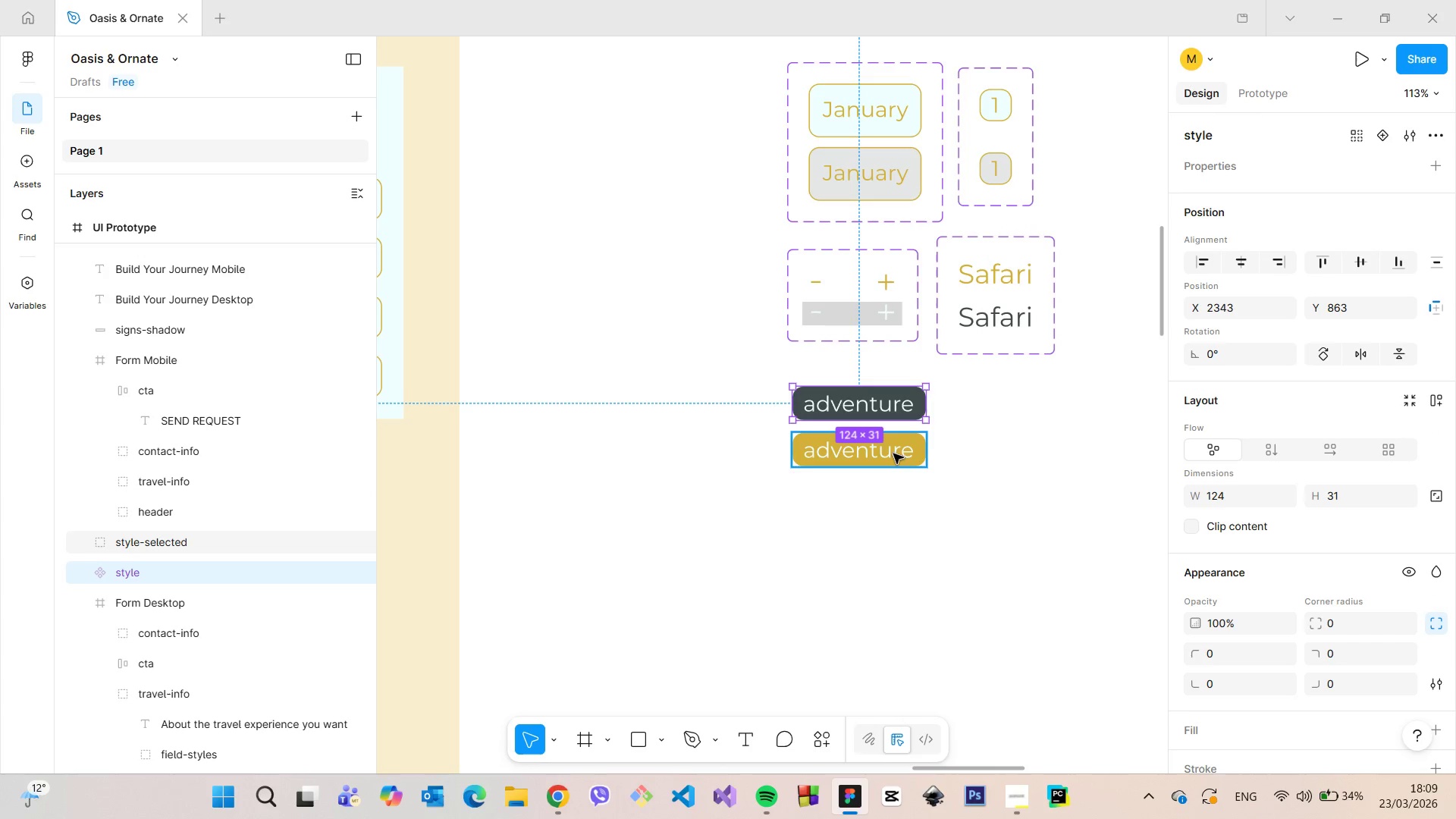 
left_click([893, 453])
 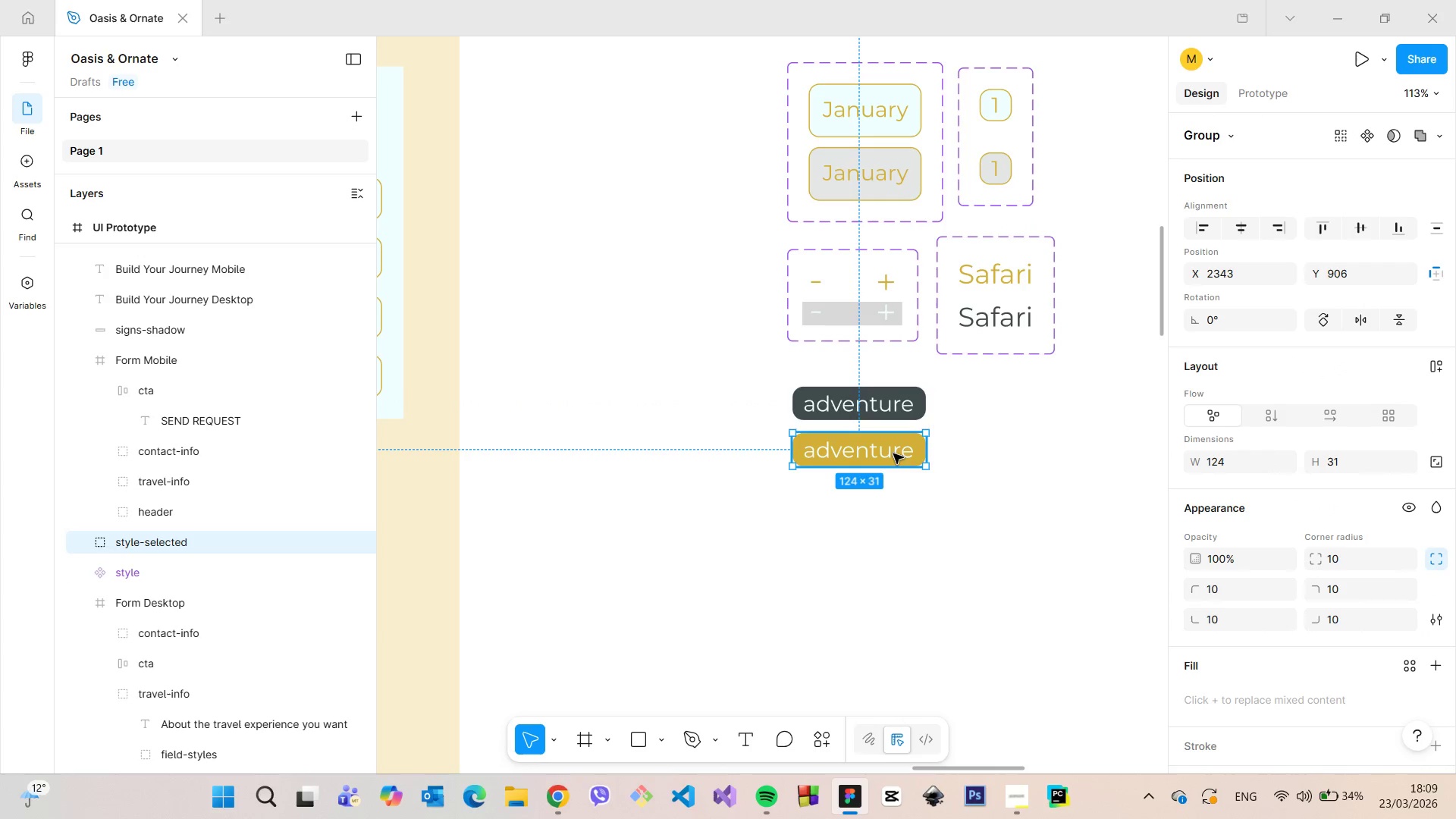 
right_click([893, 453])
 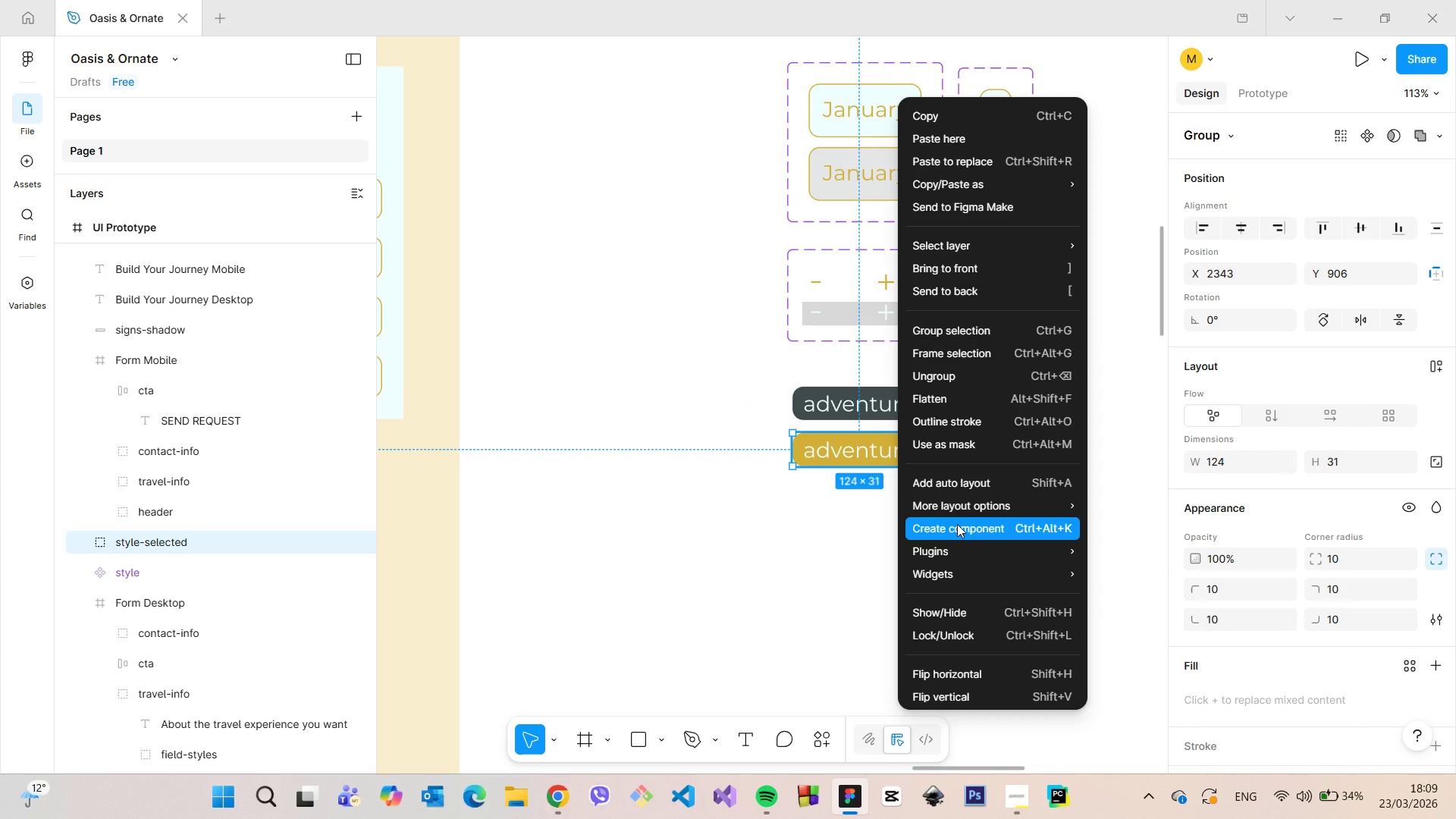 
left_click([957, 524])
 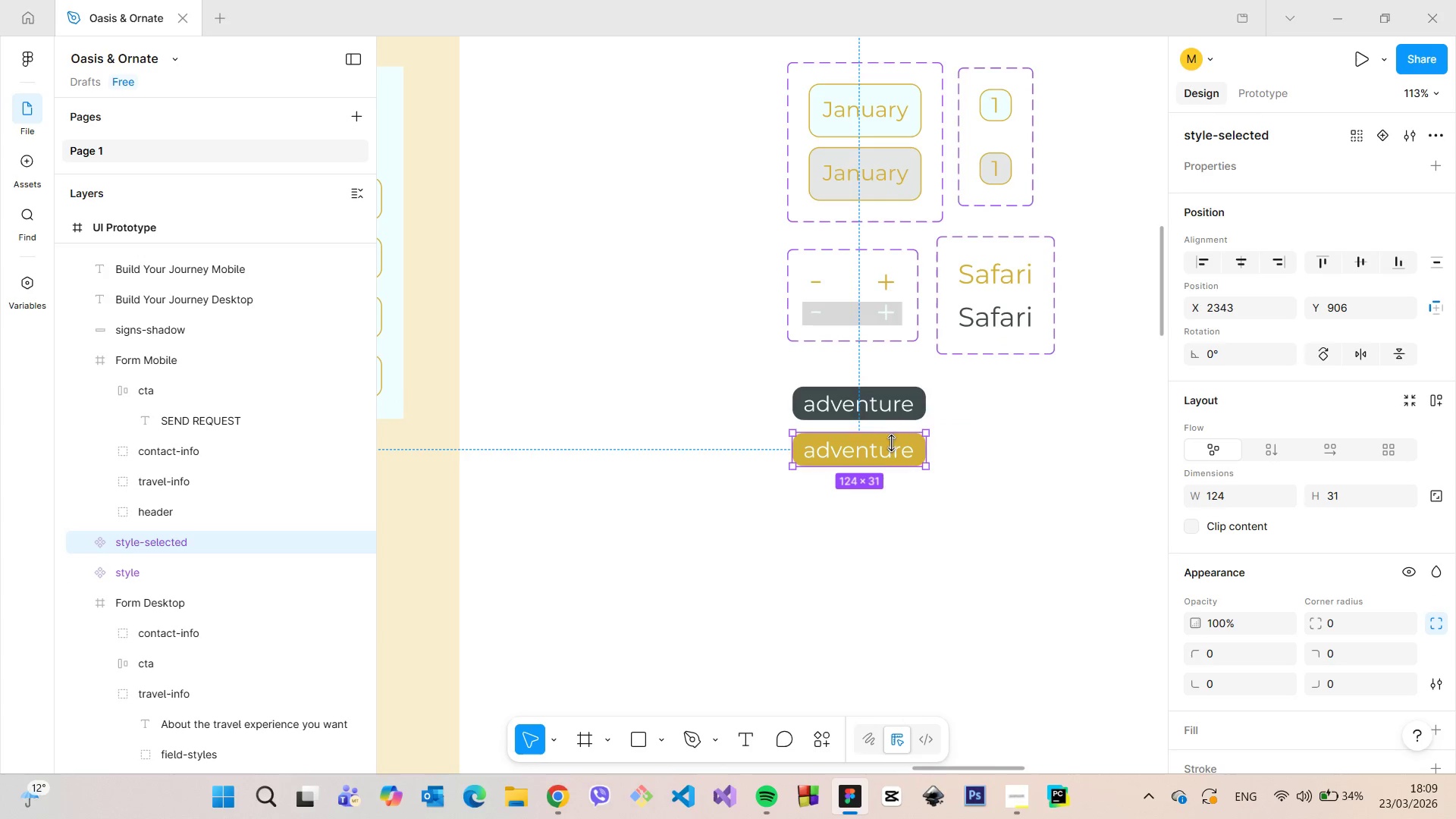 
hold_key(key=ShiftLeft, duration=0.61)
left_click([880, 415])
 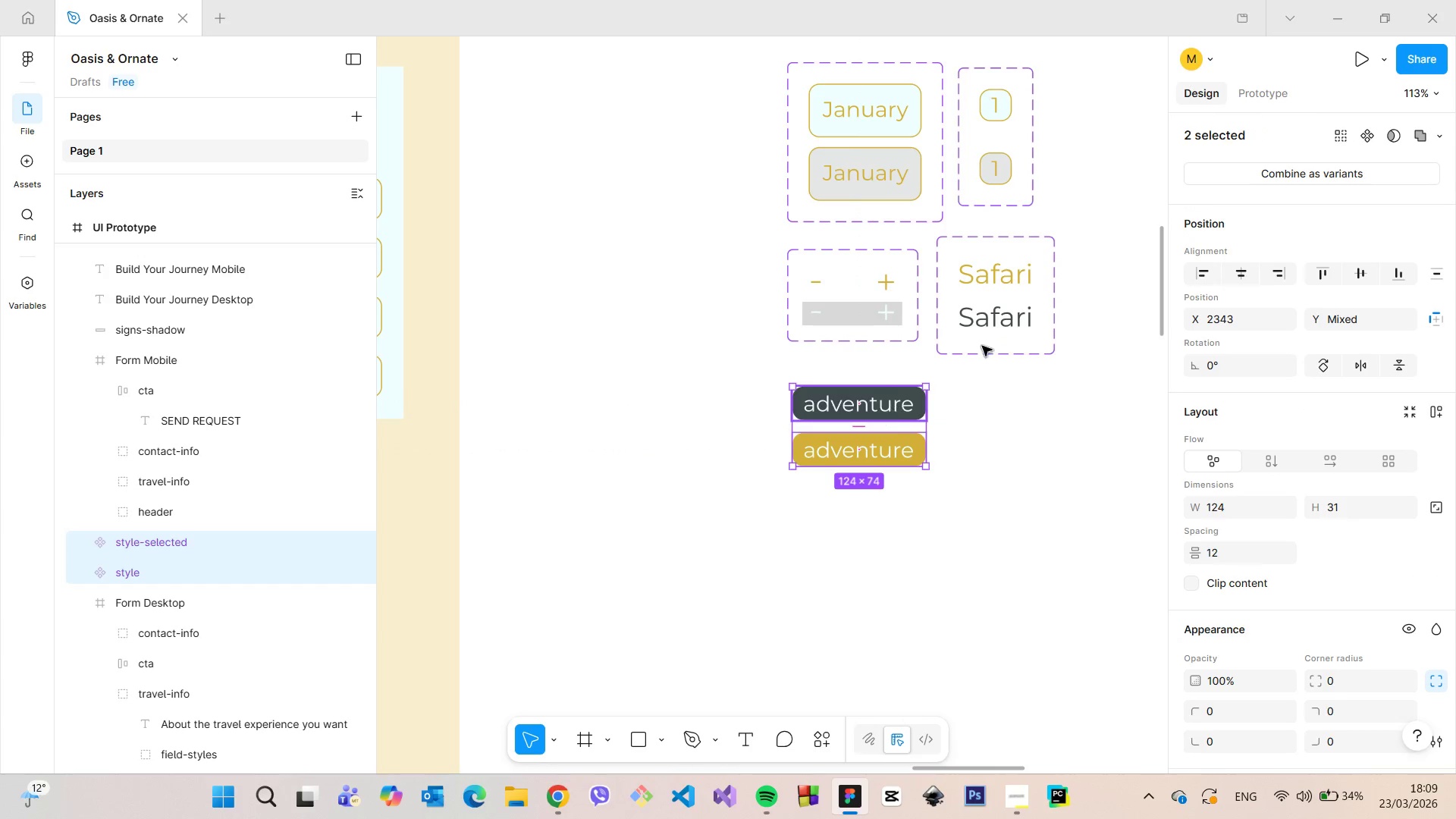 
left_click([1274, 166])
 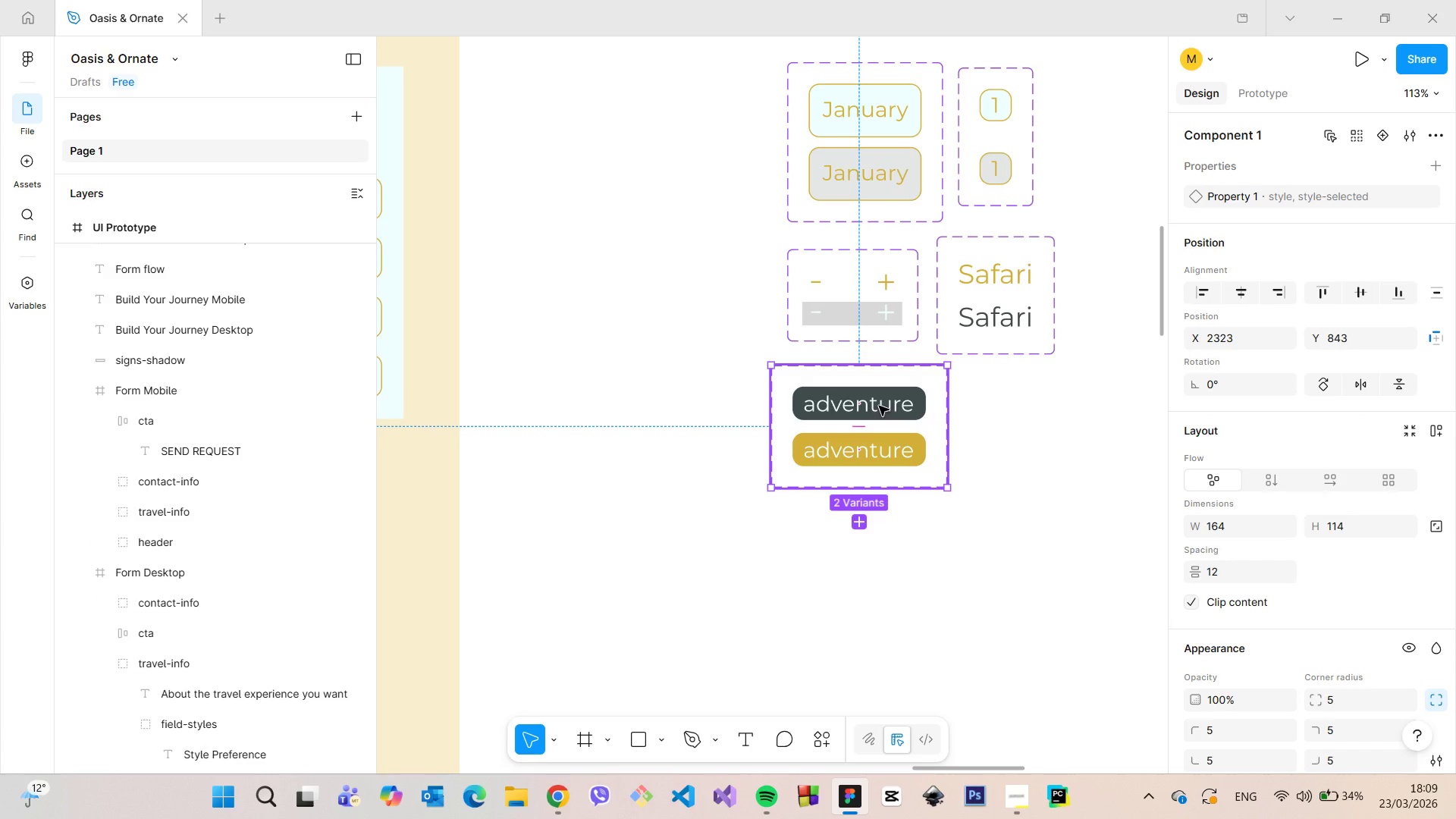 
scroll: coordinate [243, 428], scroll_direction: up, amount: 2.0
 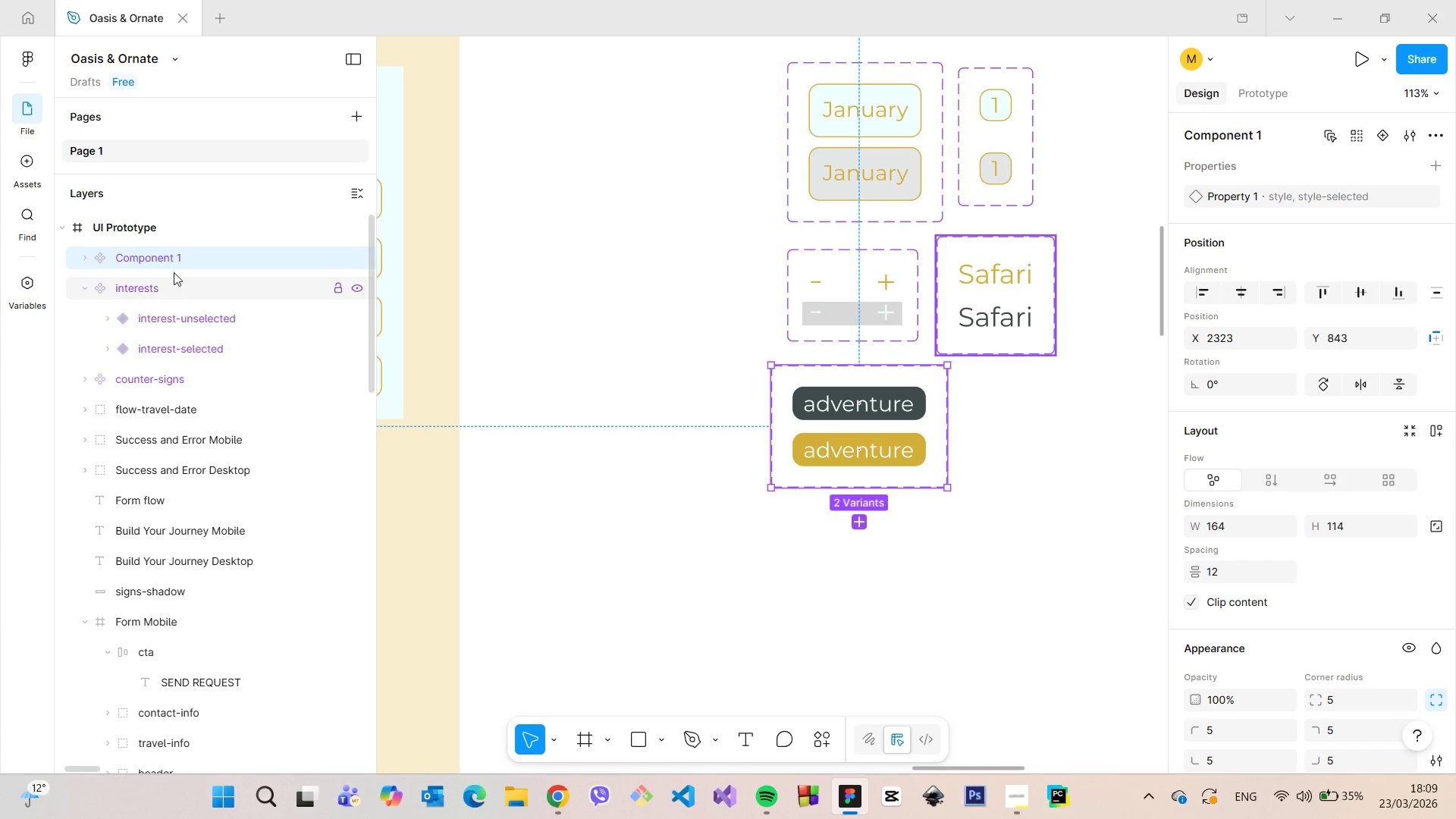 
double_click([174, 263])
 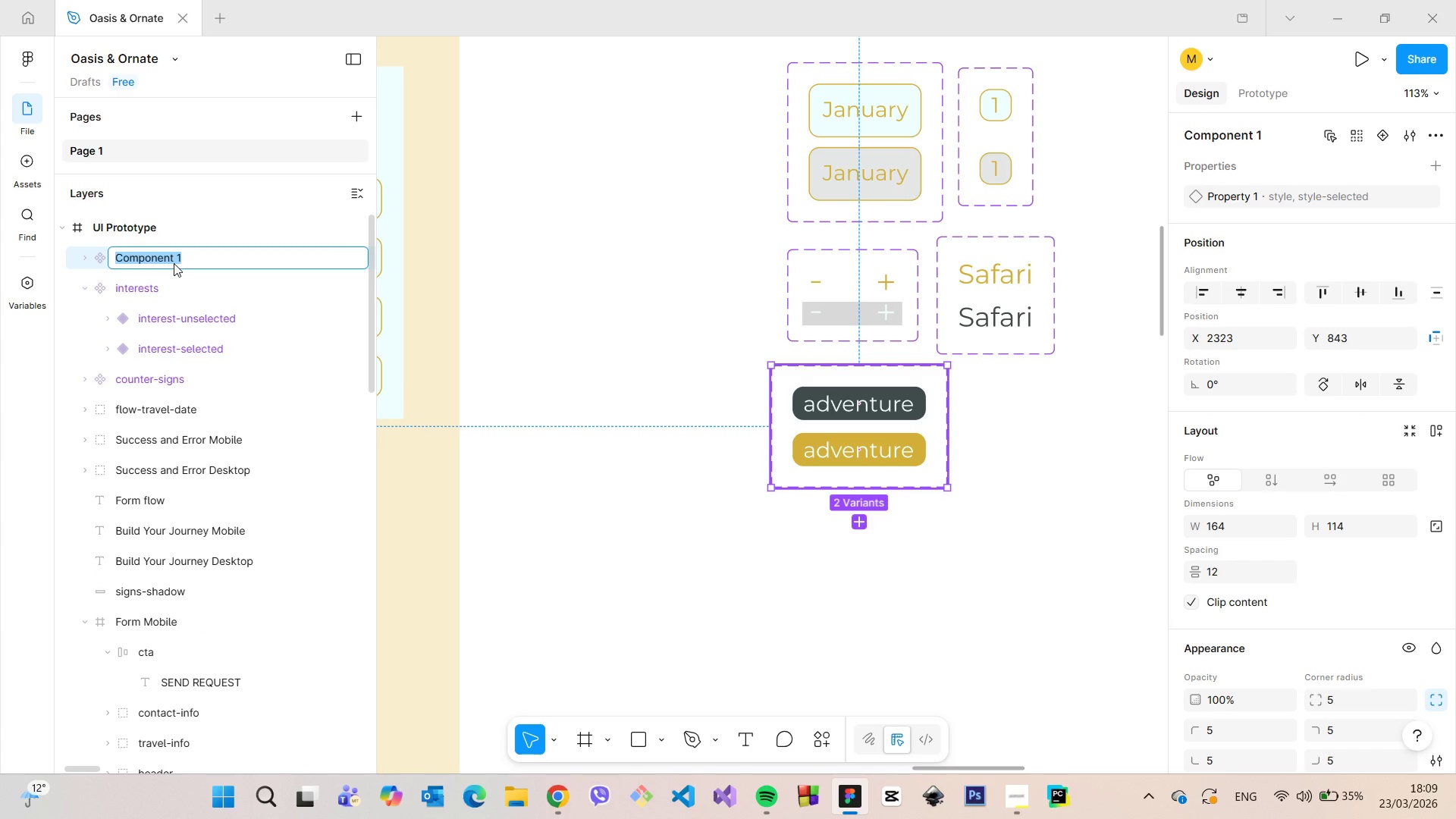 
type(style)
 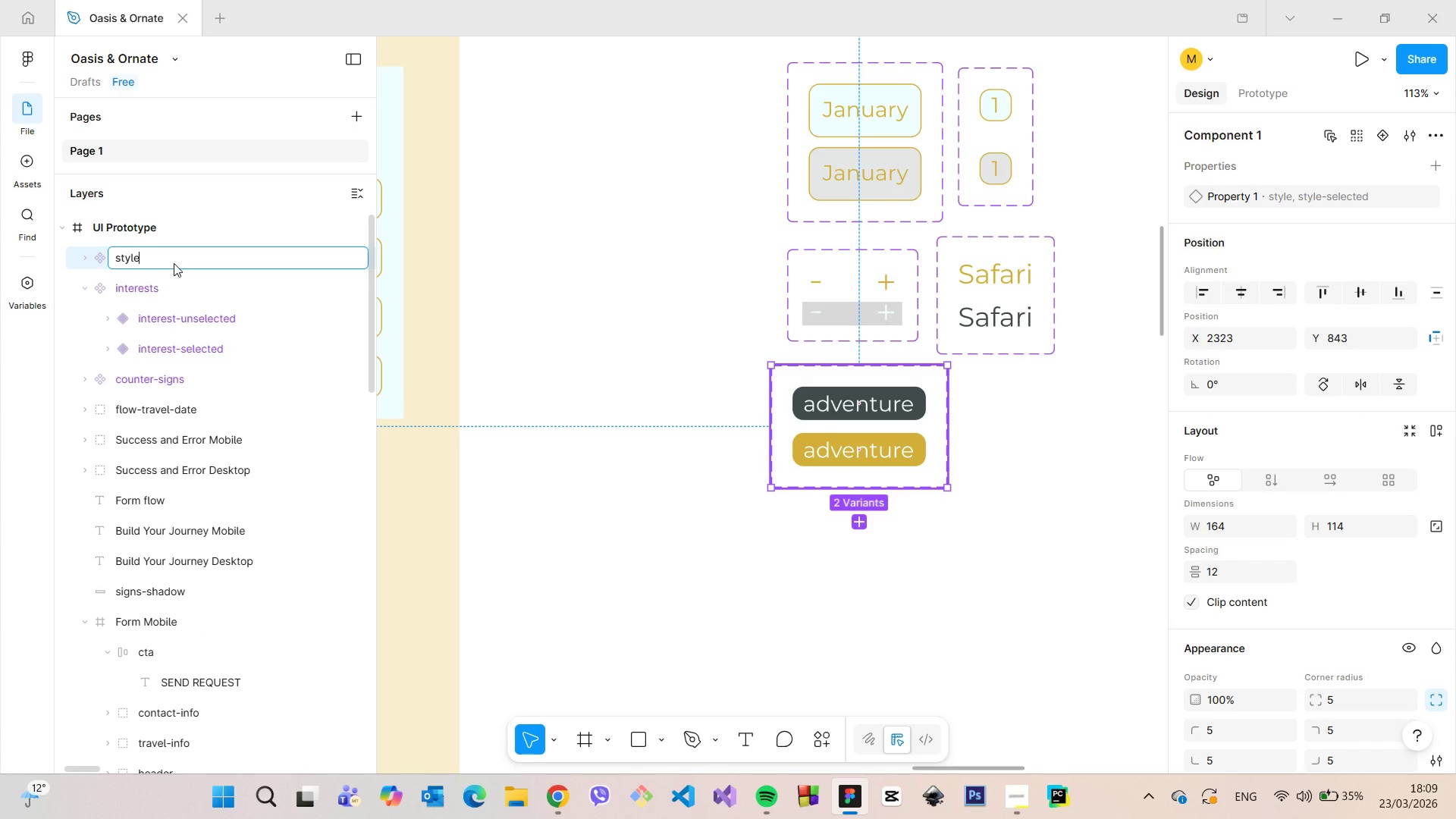 
key(Enter)
 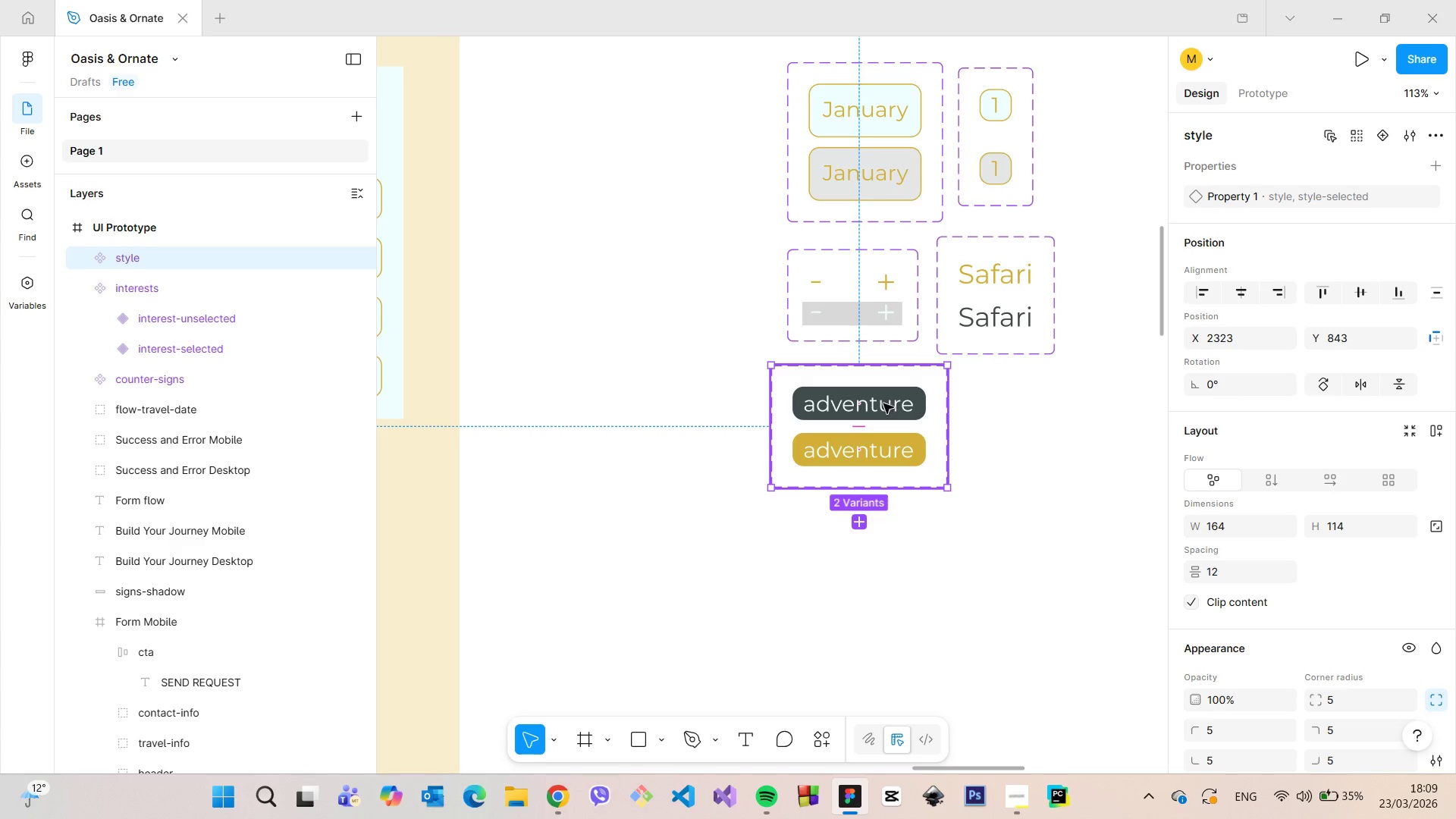 
left_click_drag(start_coordinate=[890, 400], to_coordinate=[905, 400])
 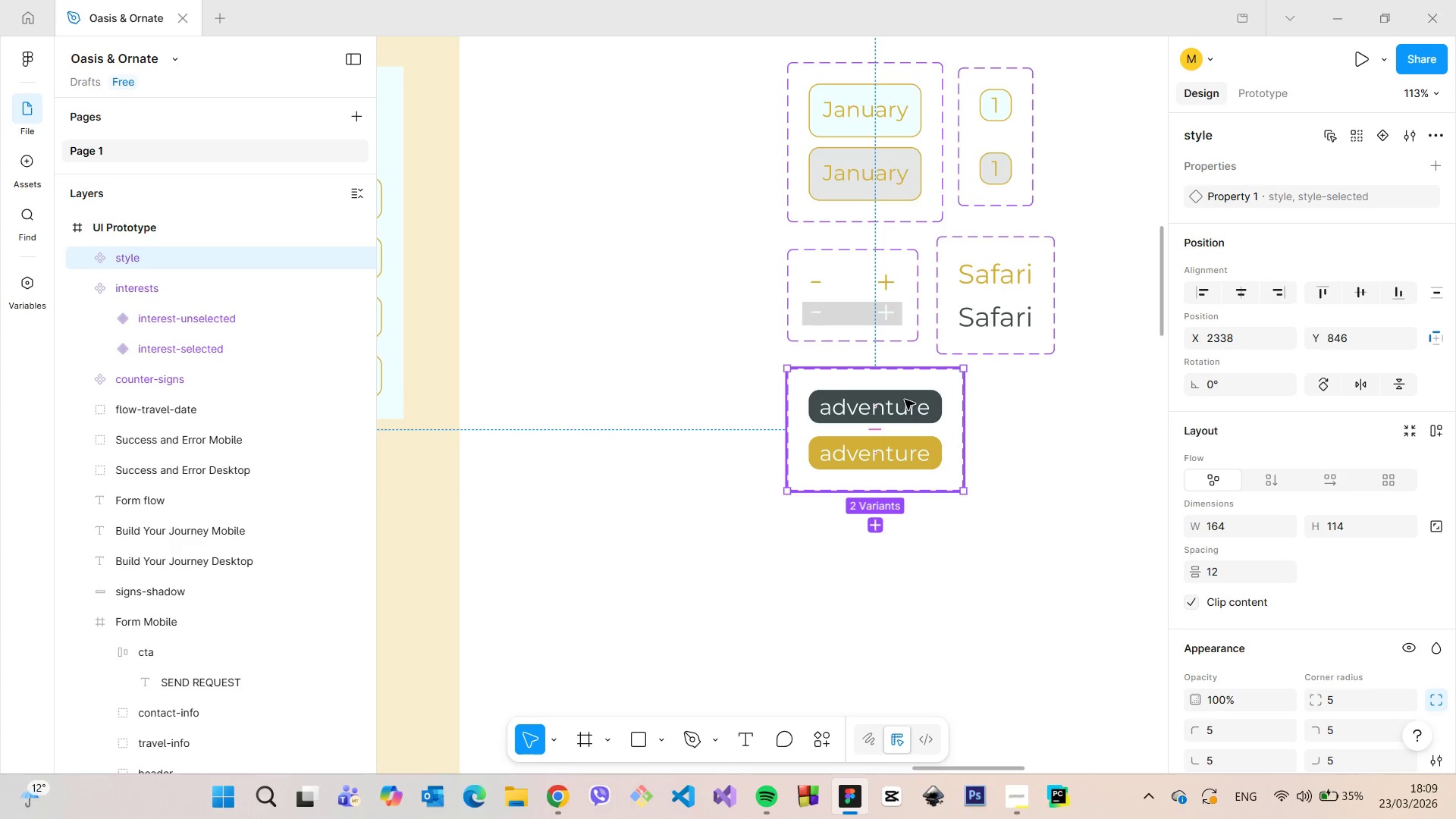 
double_click([905, 400])
 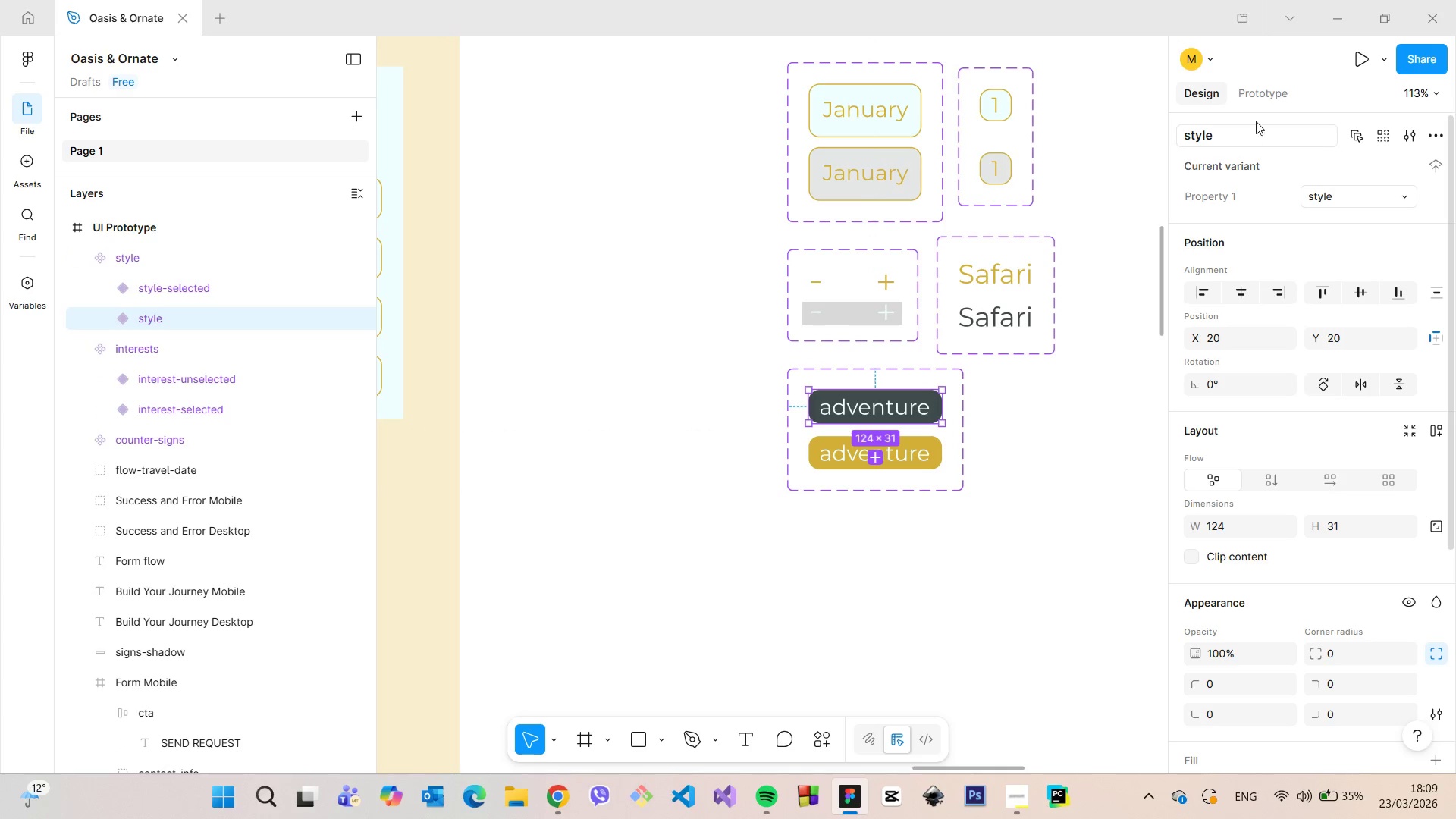 
left_click([1266, 95])
 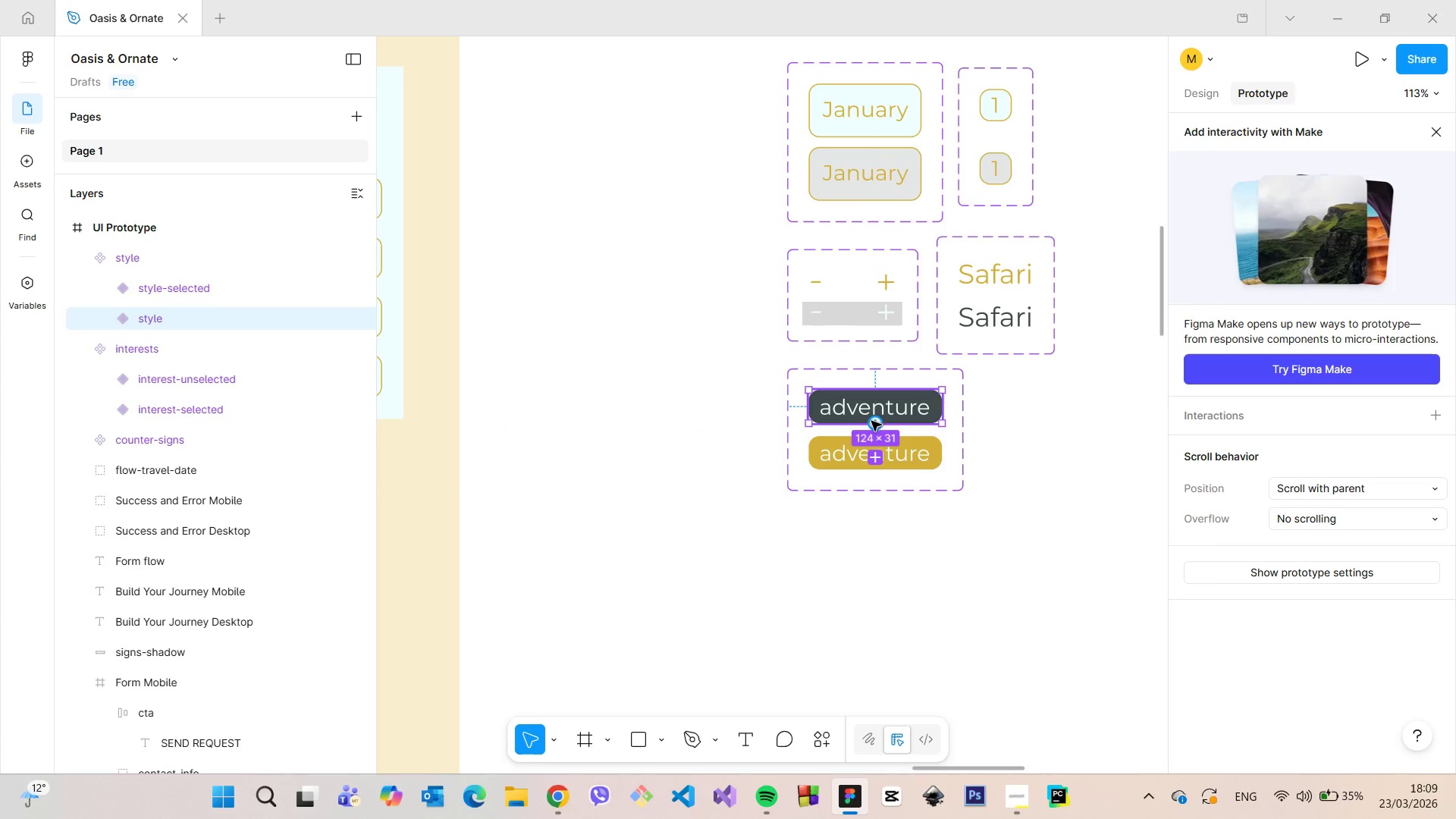 
left_click_drag(start_coordinate=[873, 423], to_coordinate=[875, 437])
 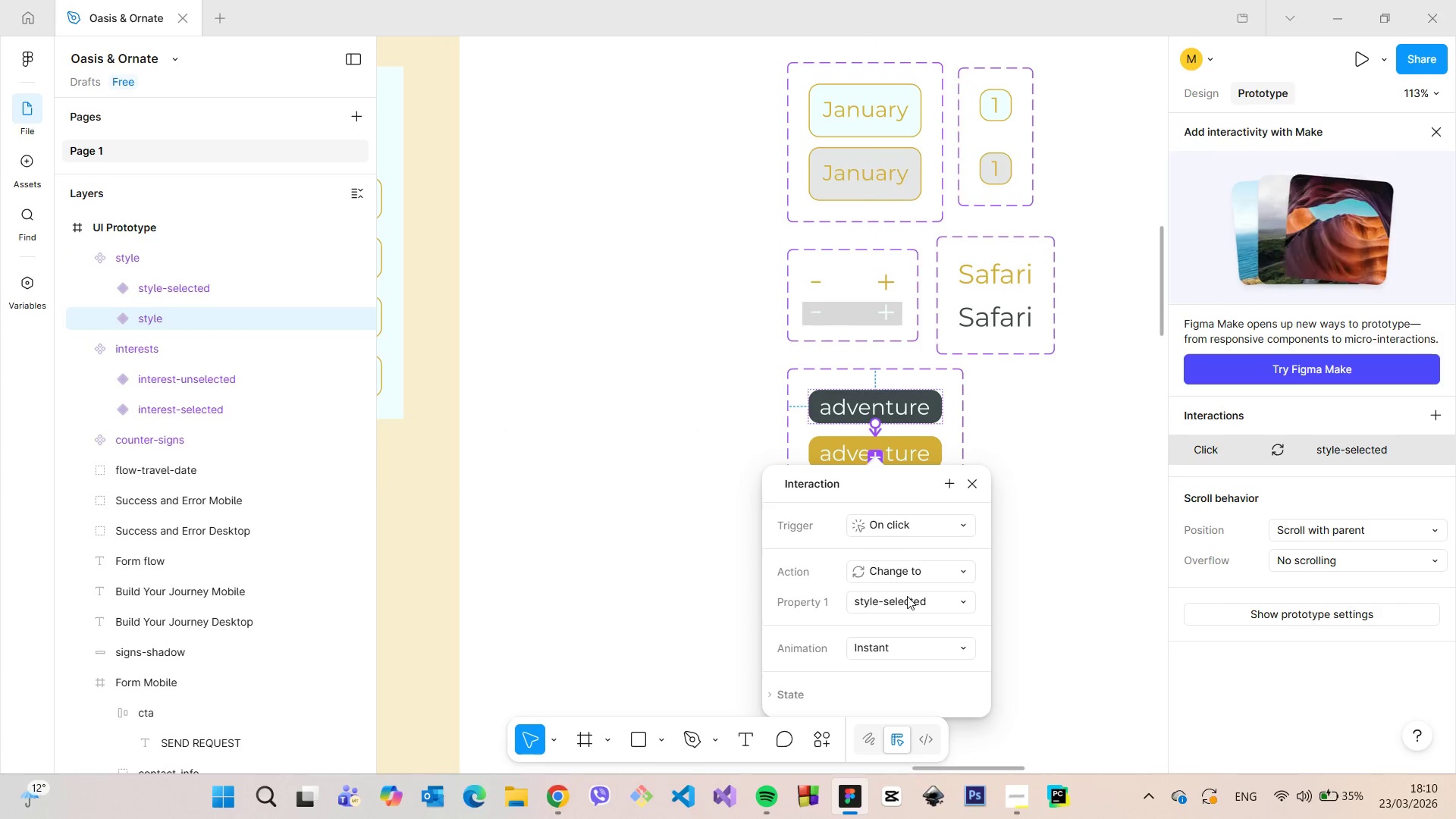 
left_click([915, 598])
 